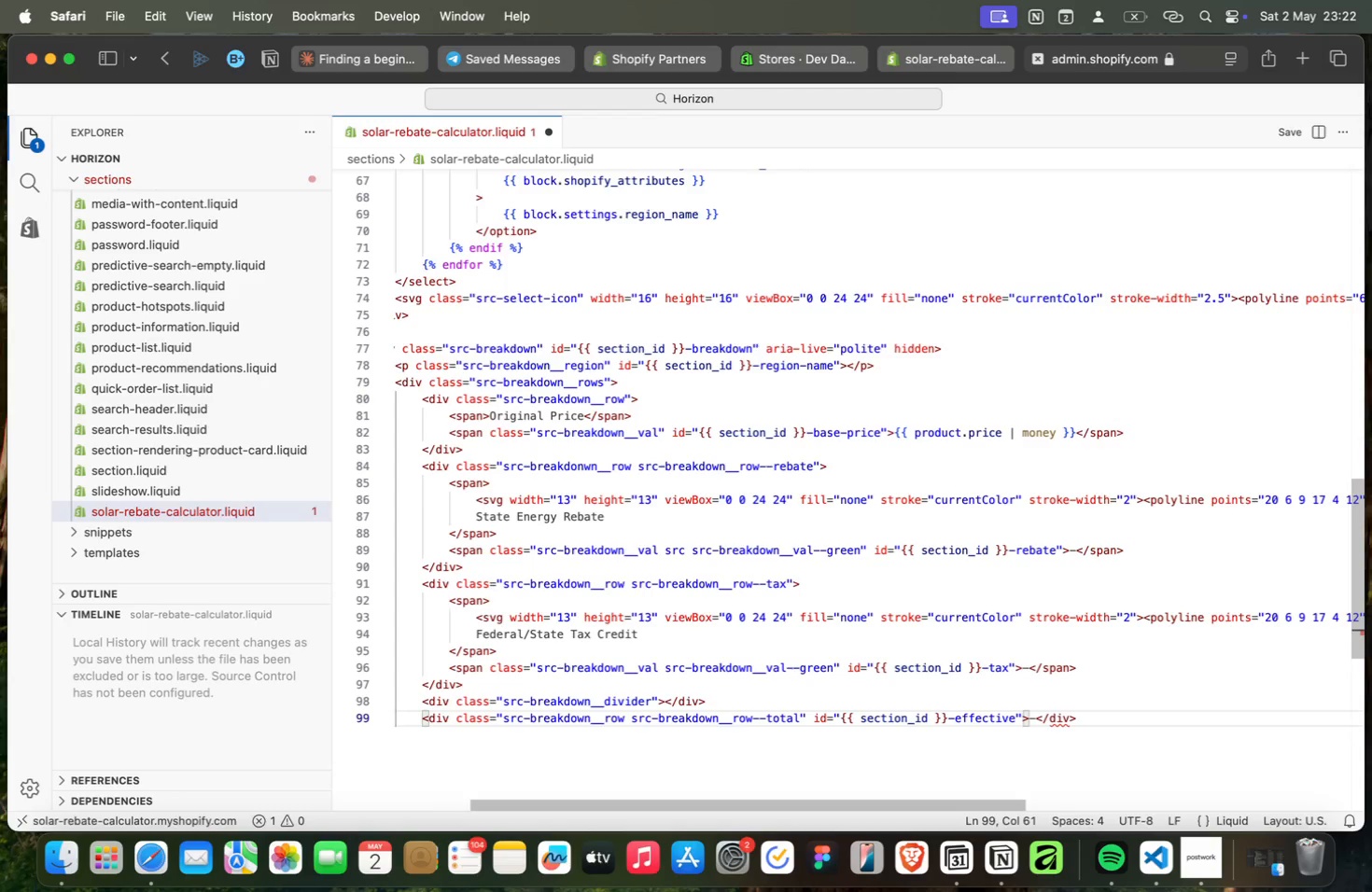 
key(ArrowLeft)
 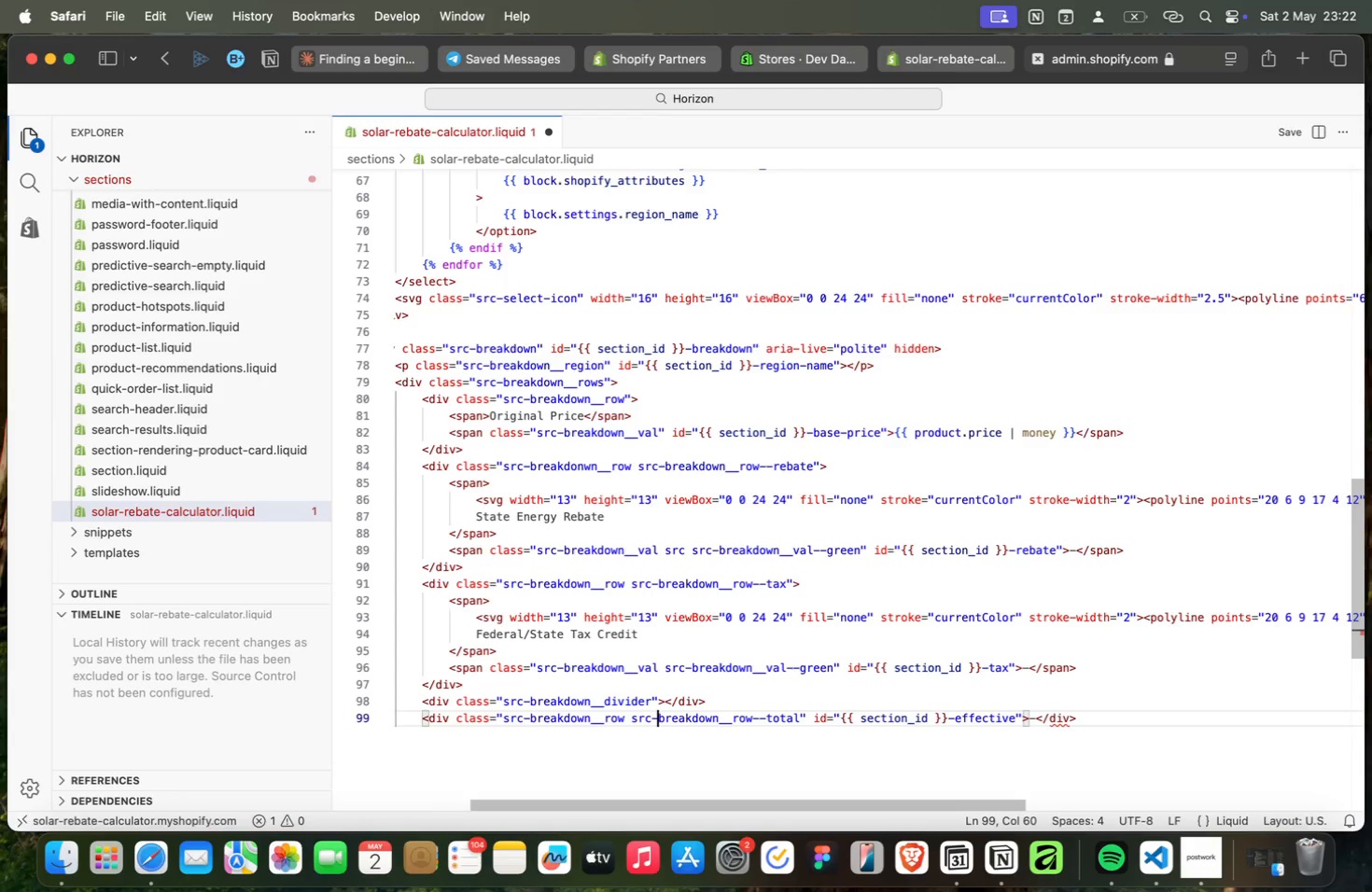 
wait(5.36)
 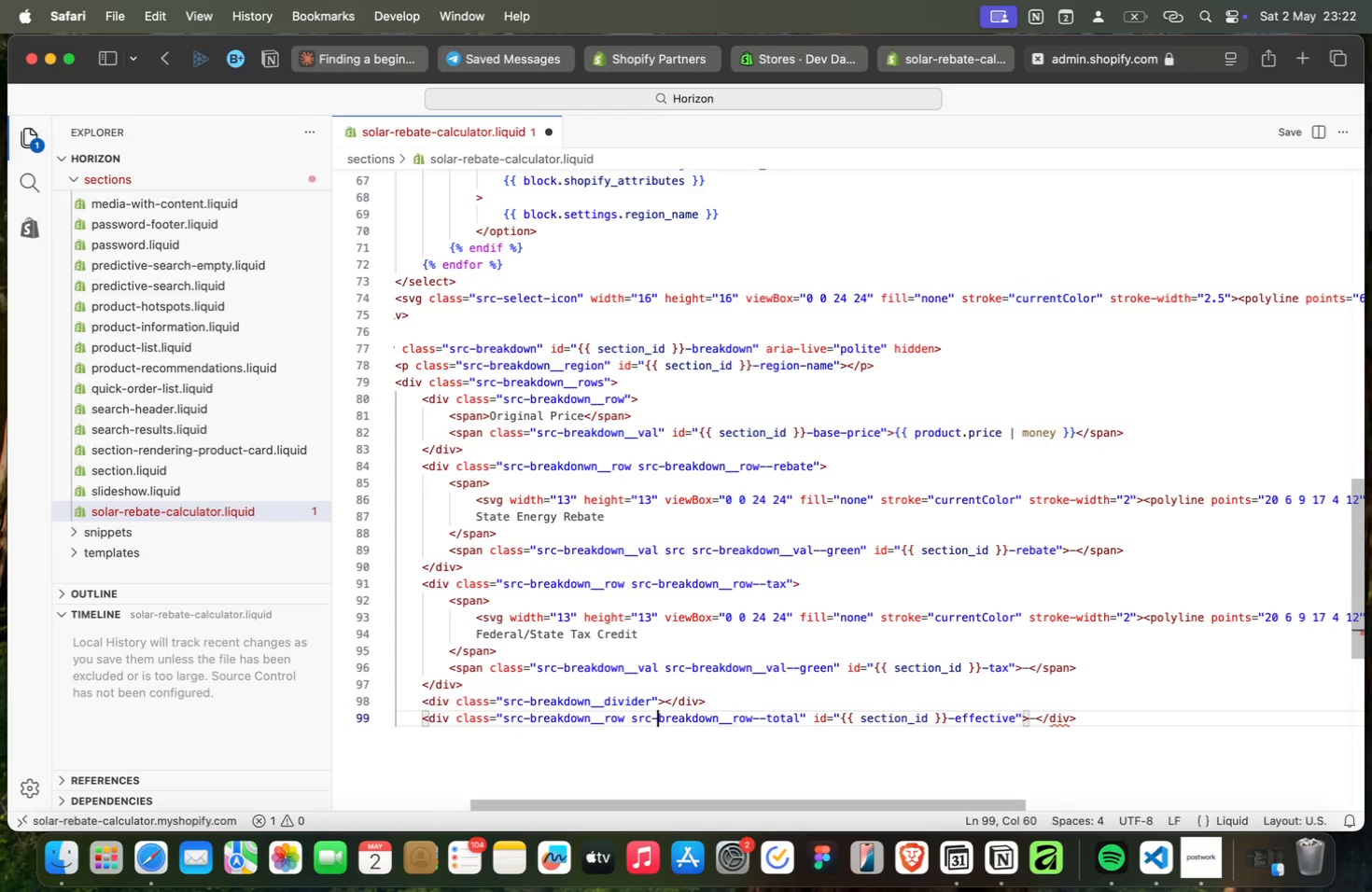 
key(ArrowLeft)
 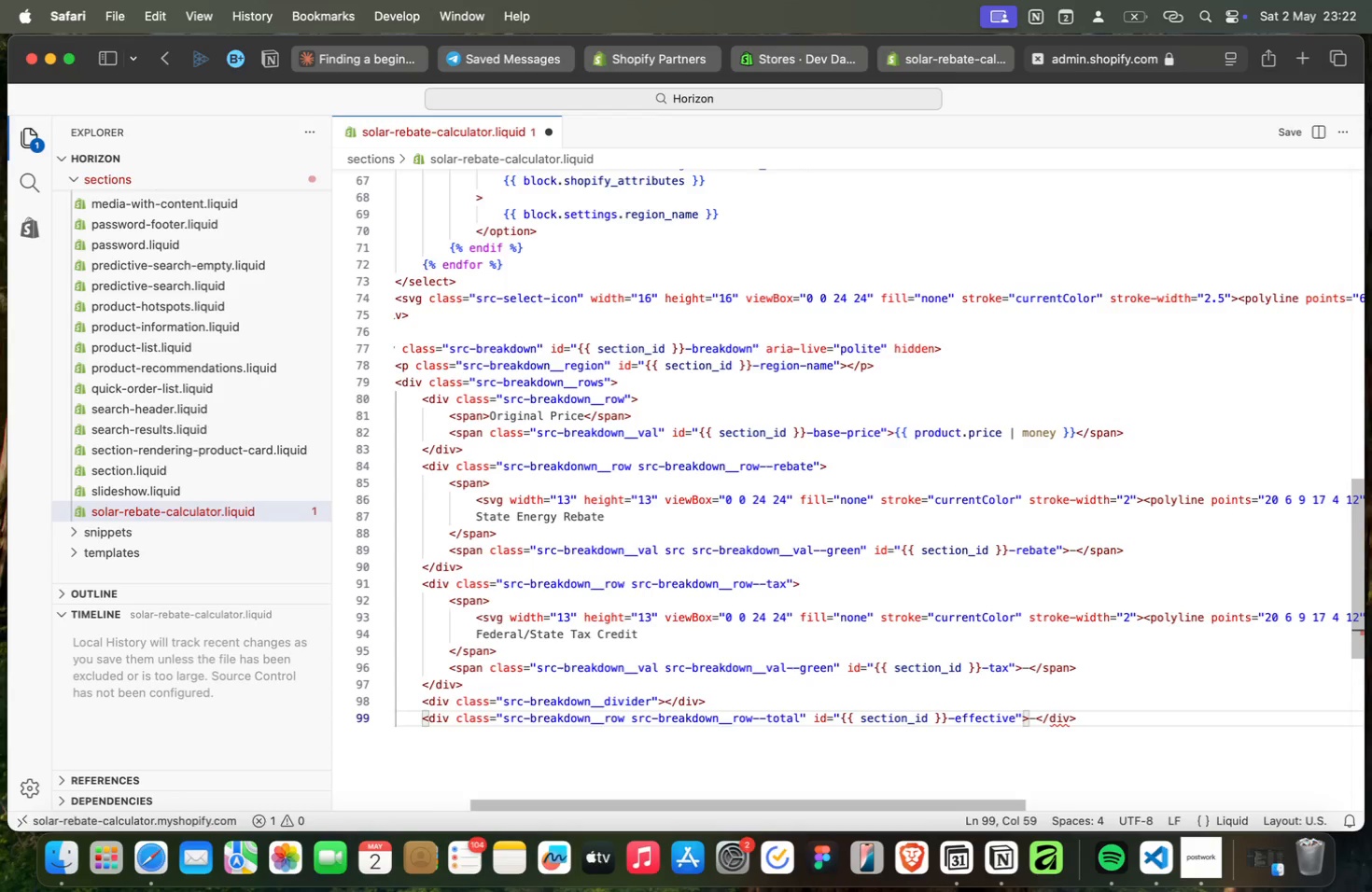 
key(ArrowLeft)
 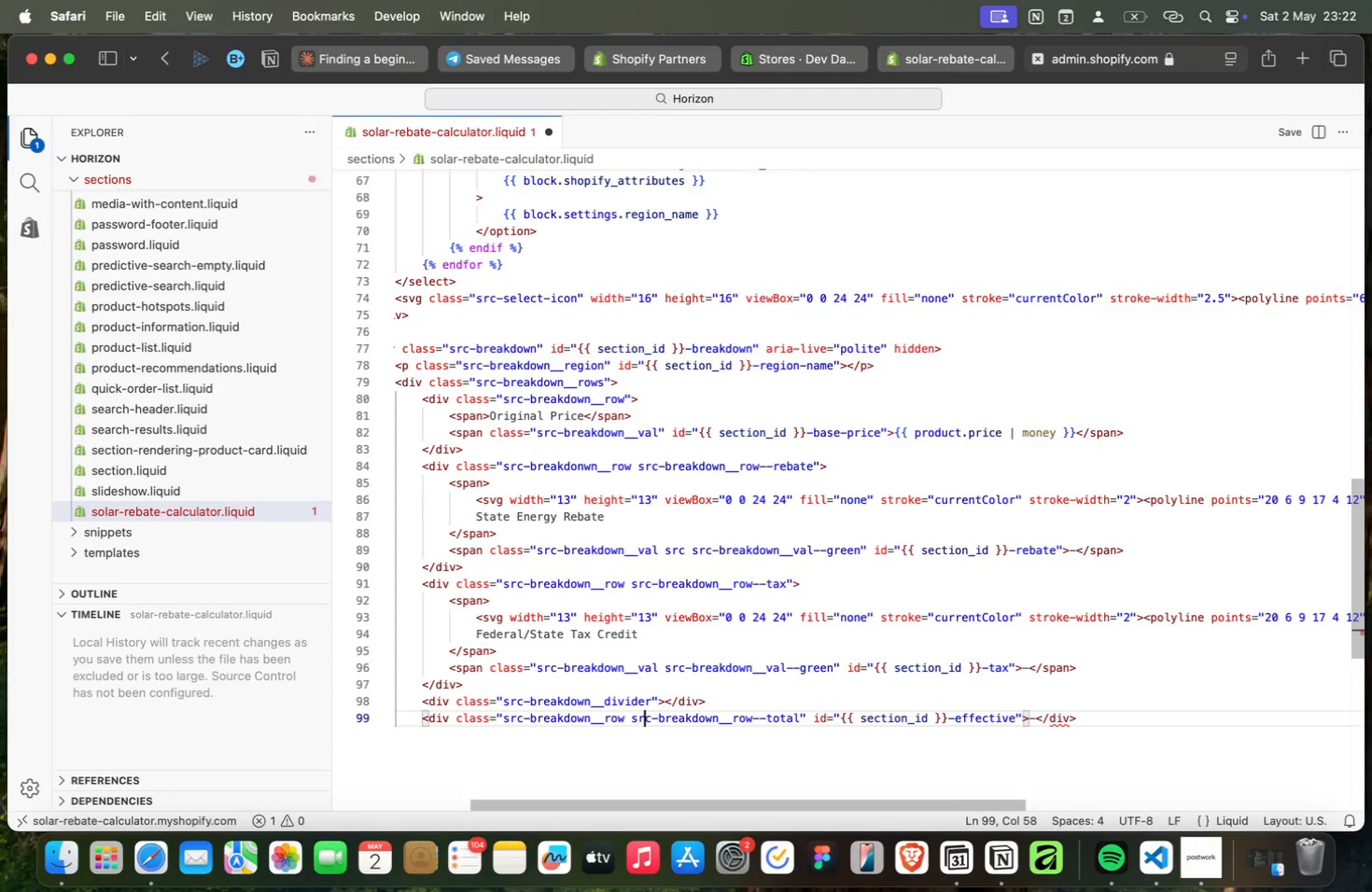 
key(ArrowLeft)
 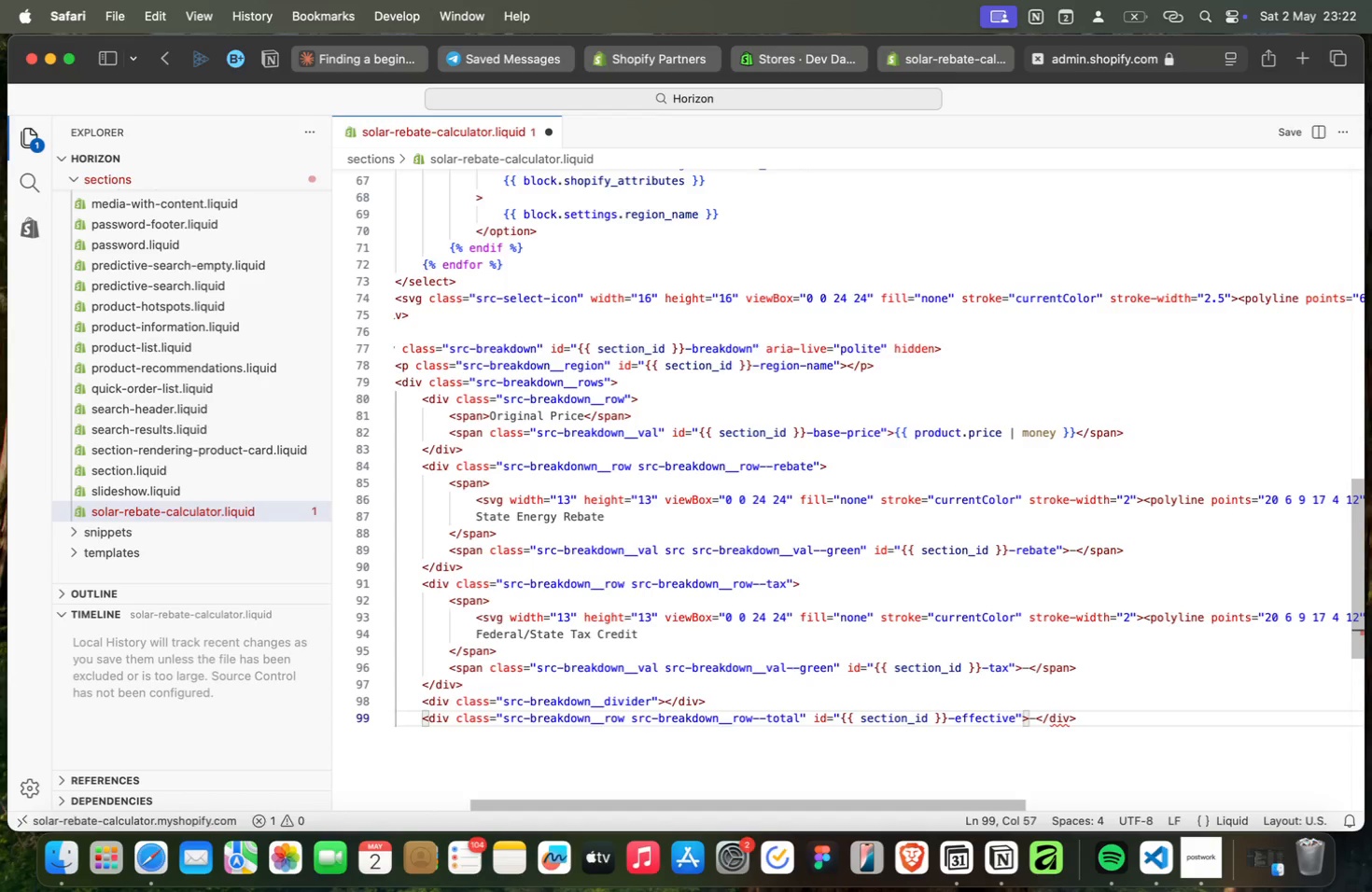 
key(ArrowLeft)
 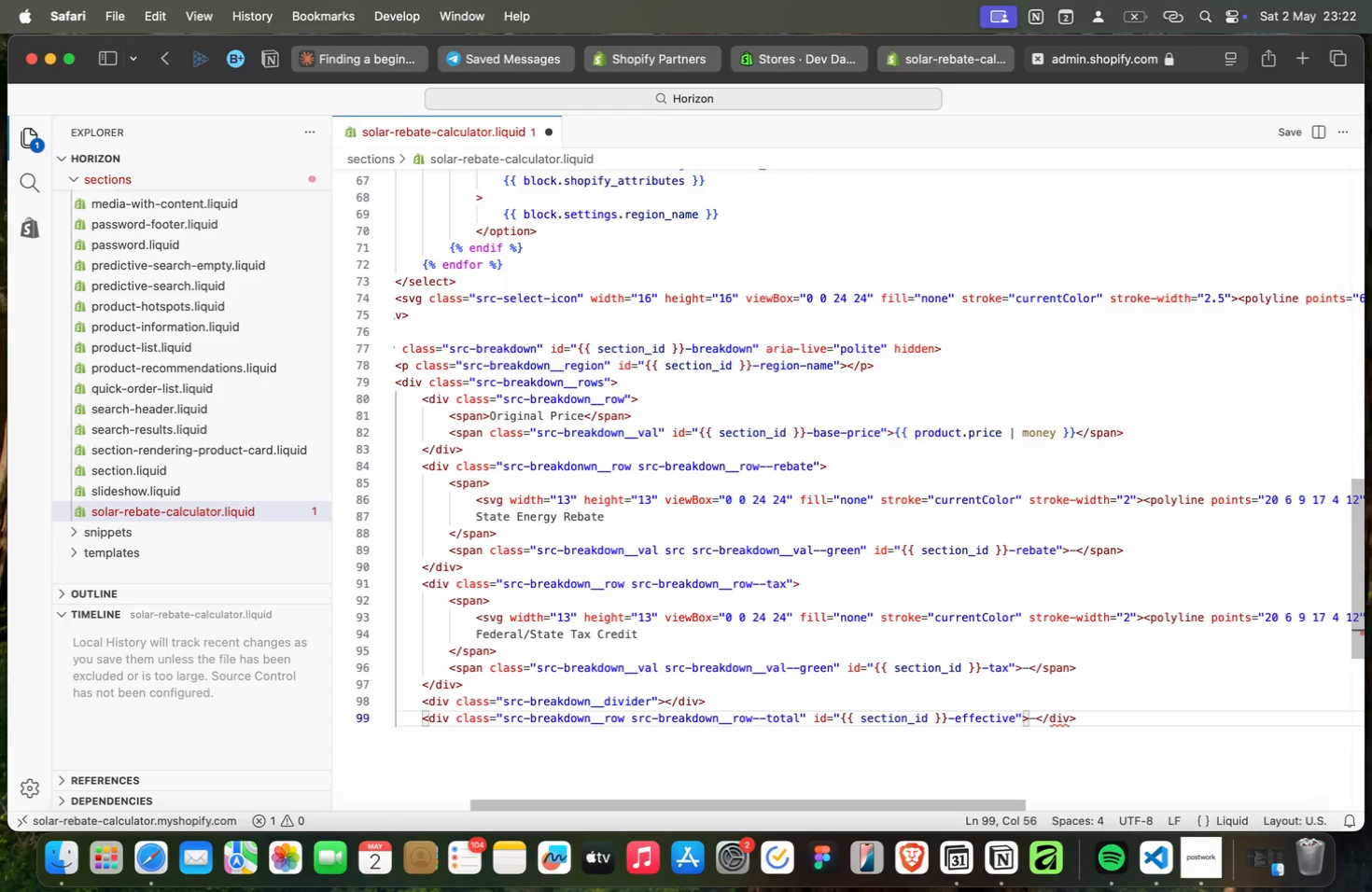 
key(ArrowLeft)
 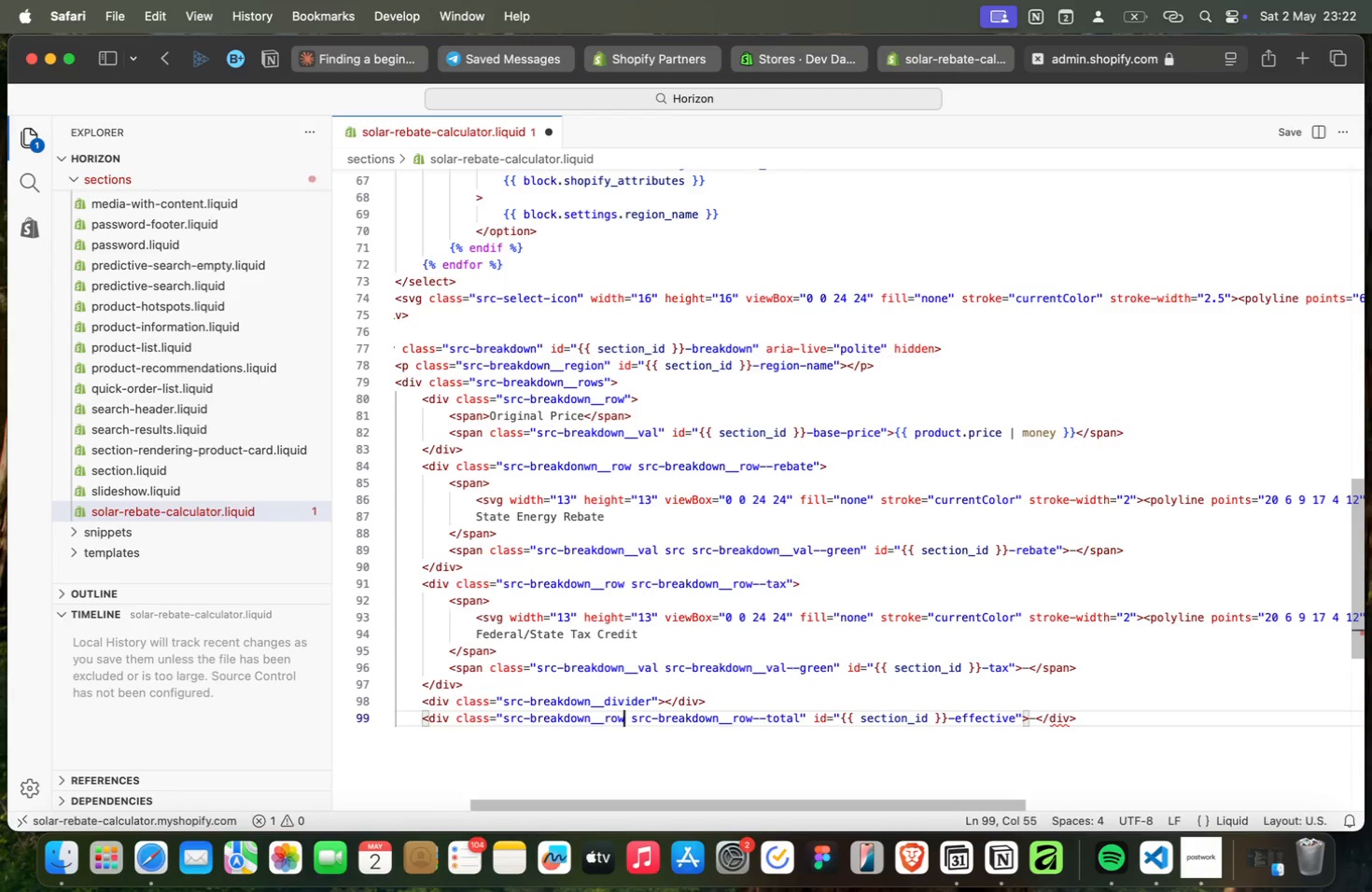 
key(ArrowLeft)
 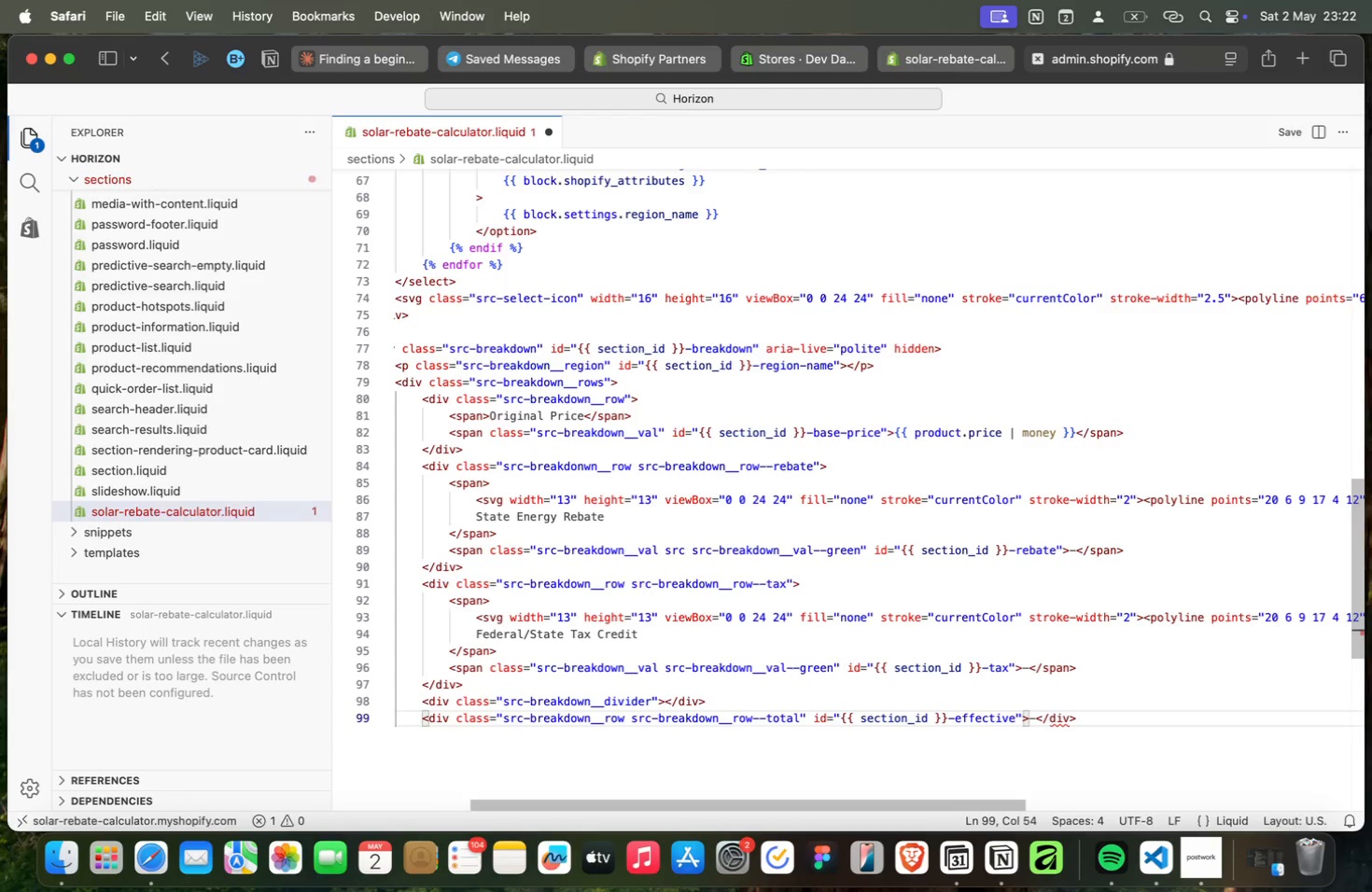 
key(ArrowRight)
 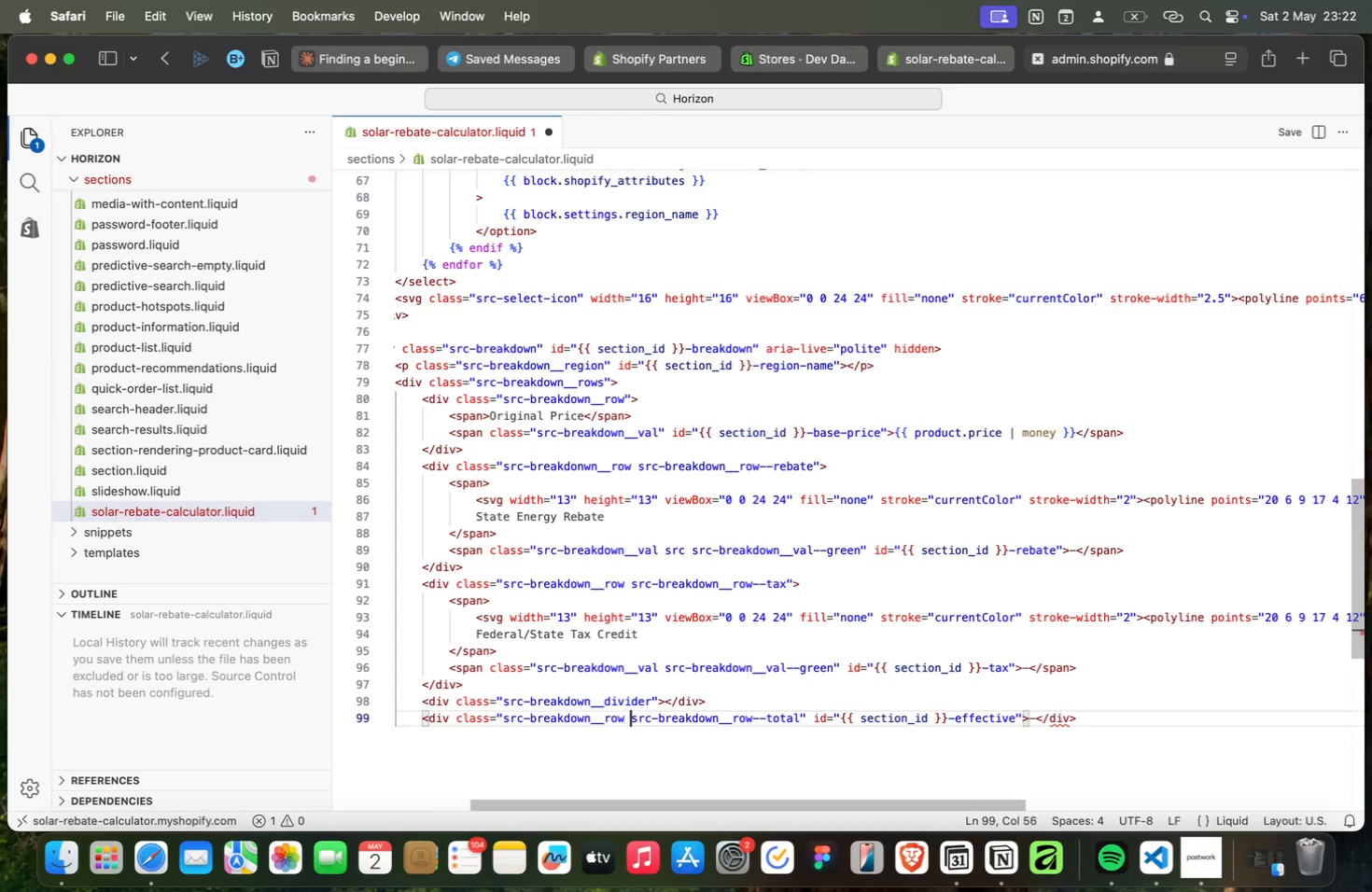 
key(ArrowRight)
 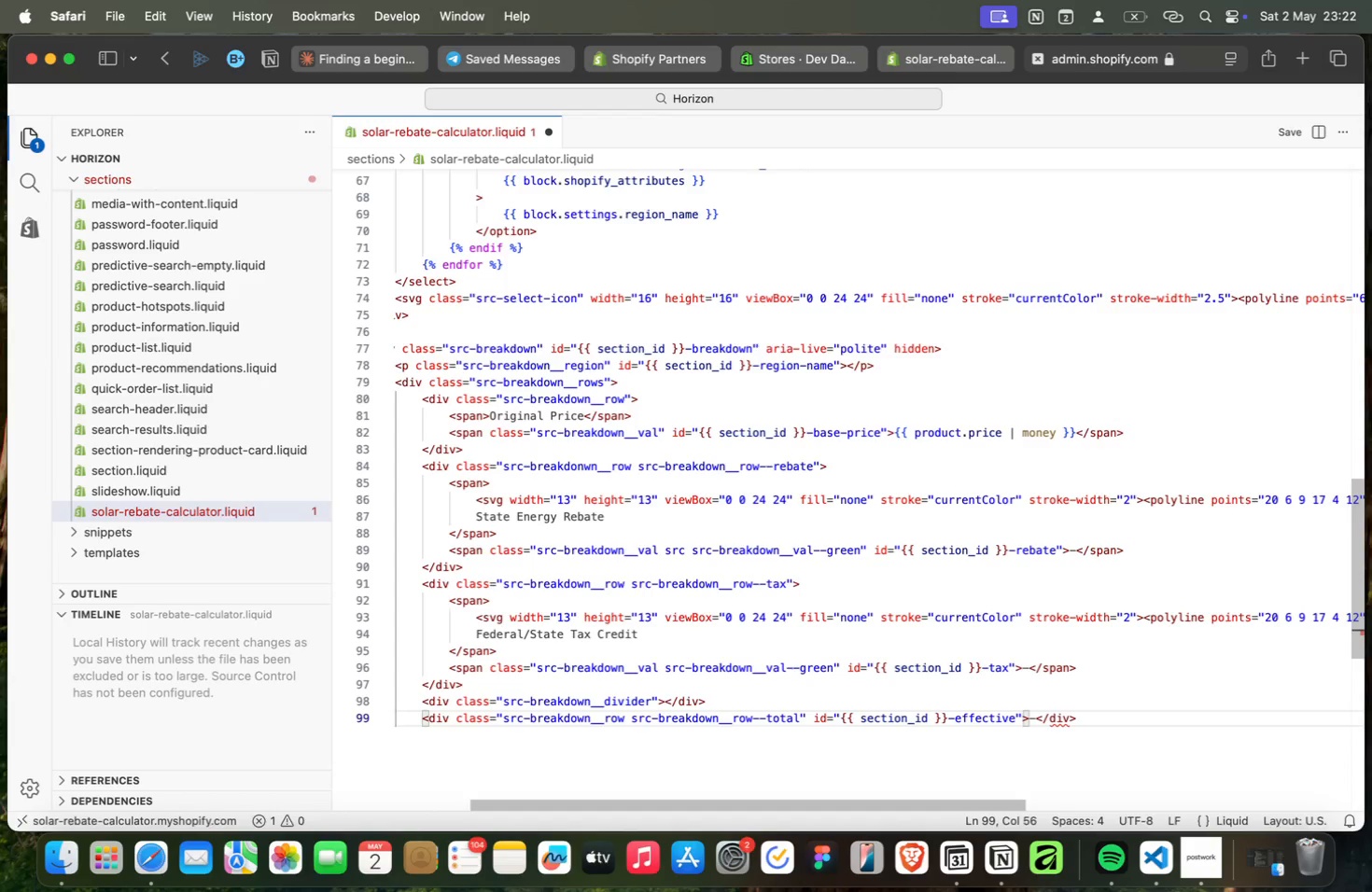 
key(ArrowRight)
 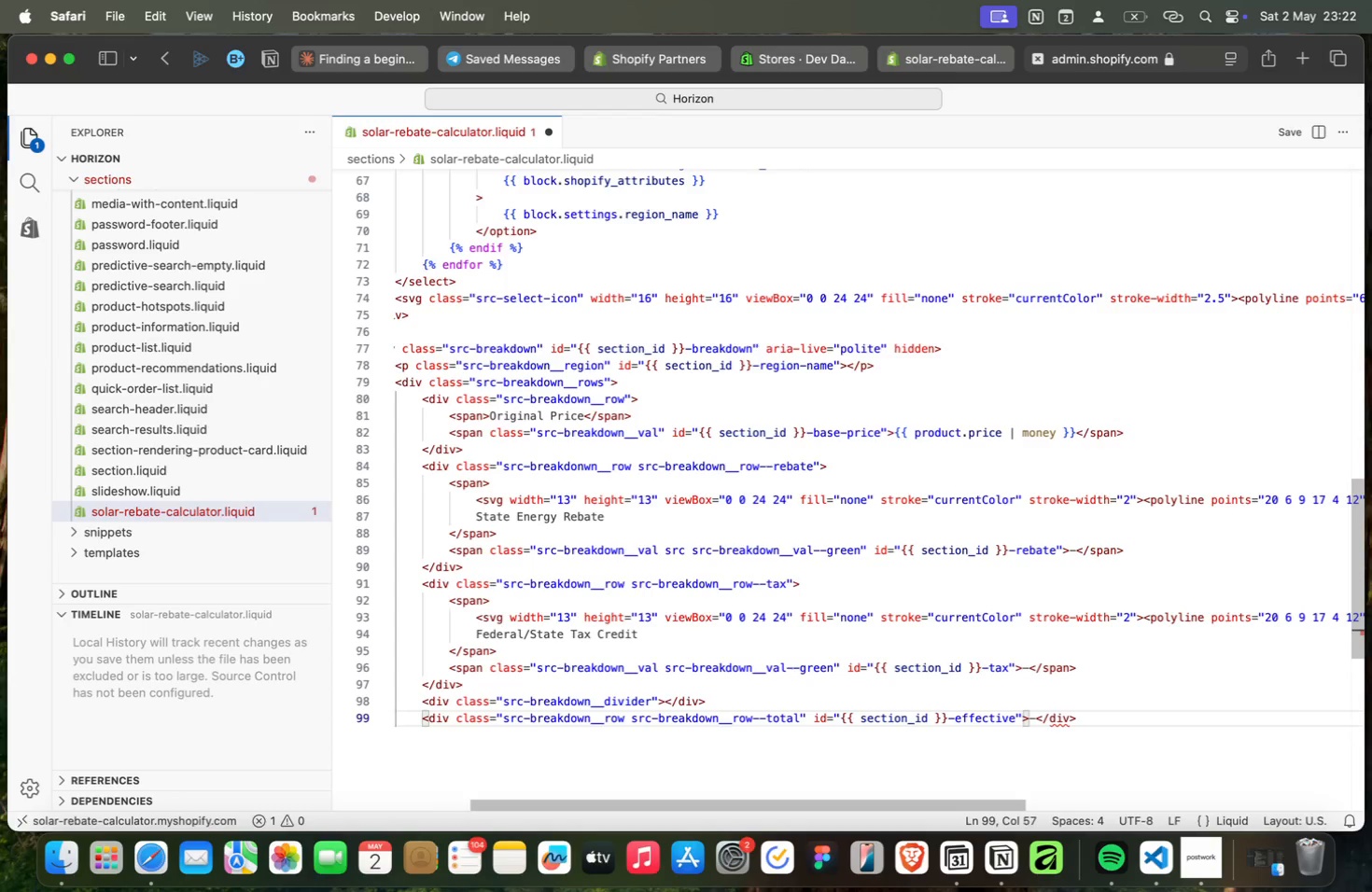 
key(ArrowRight)
 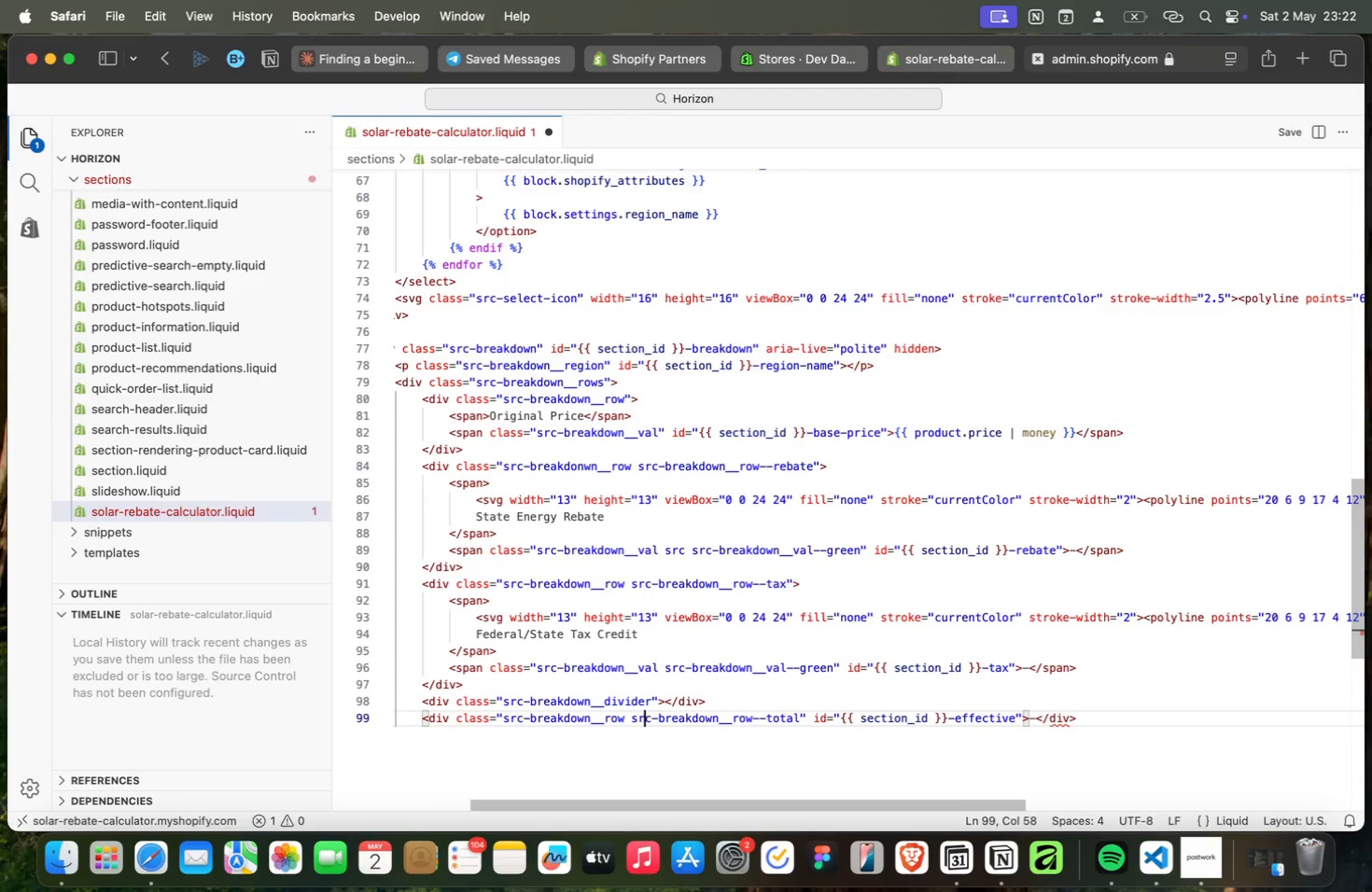 
key(ArrowRight)
 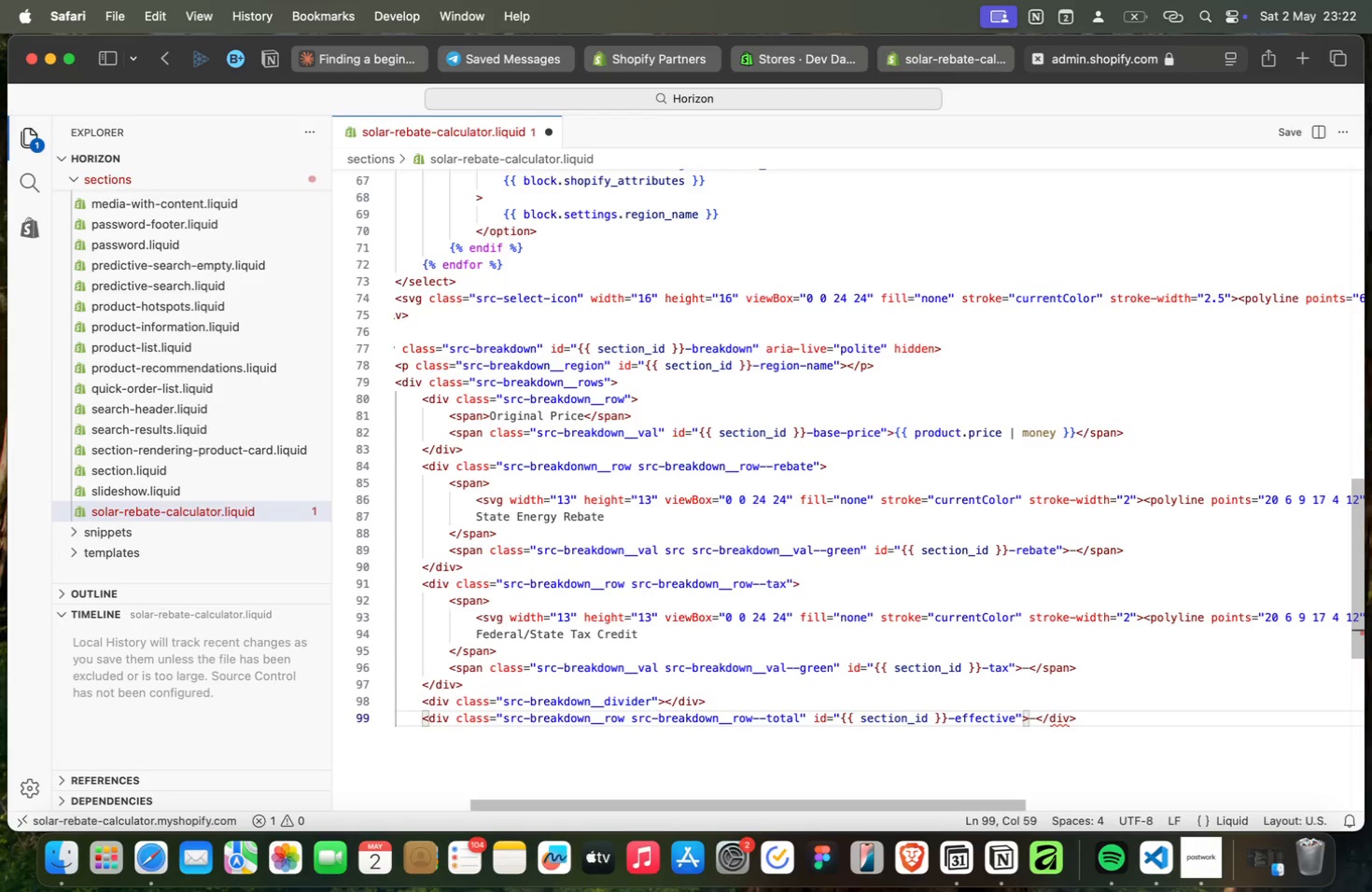 
wait(11.42)
 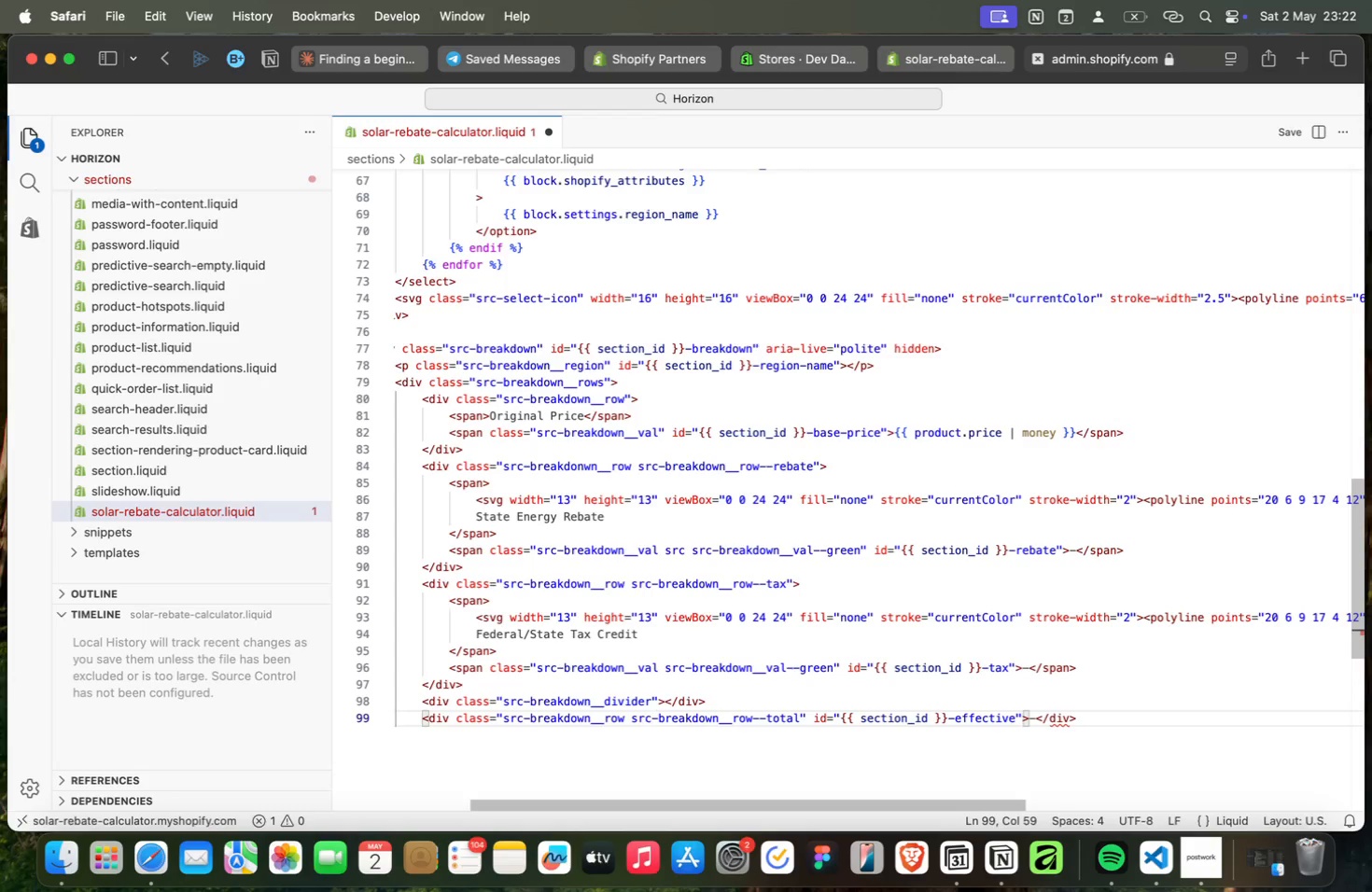 
key(ArrowLeft)
 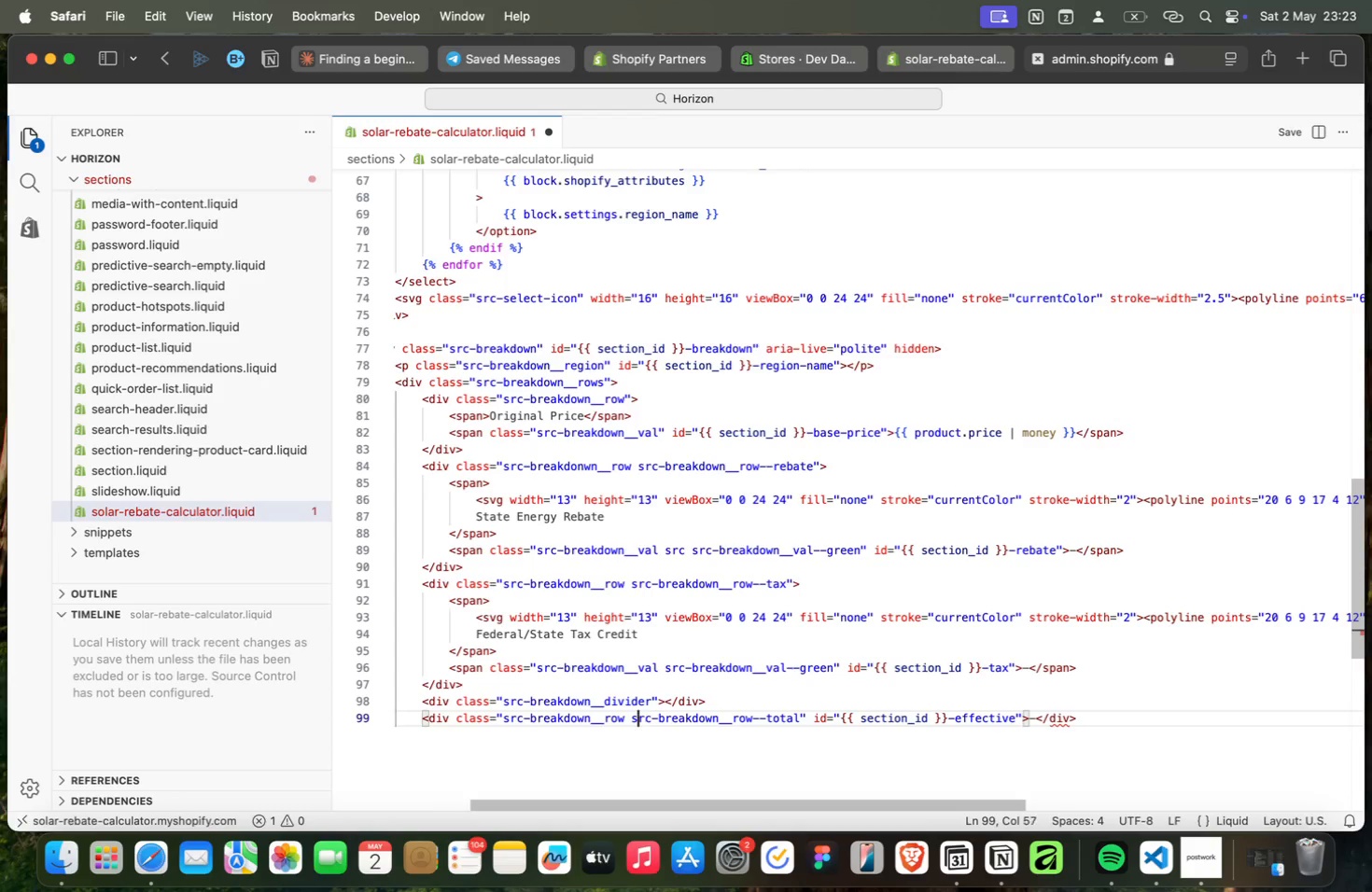 
key(ArrowLeft)
 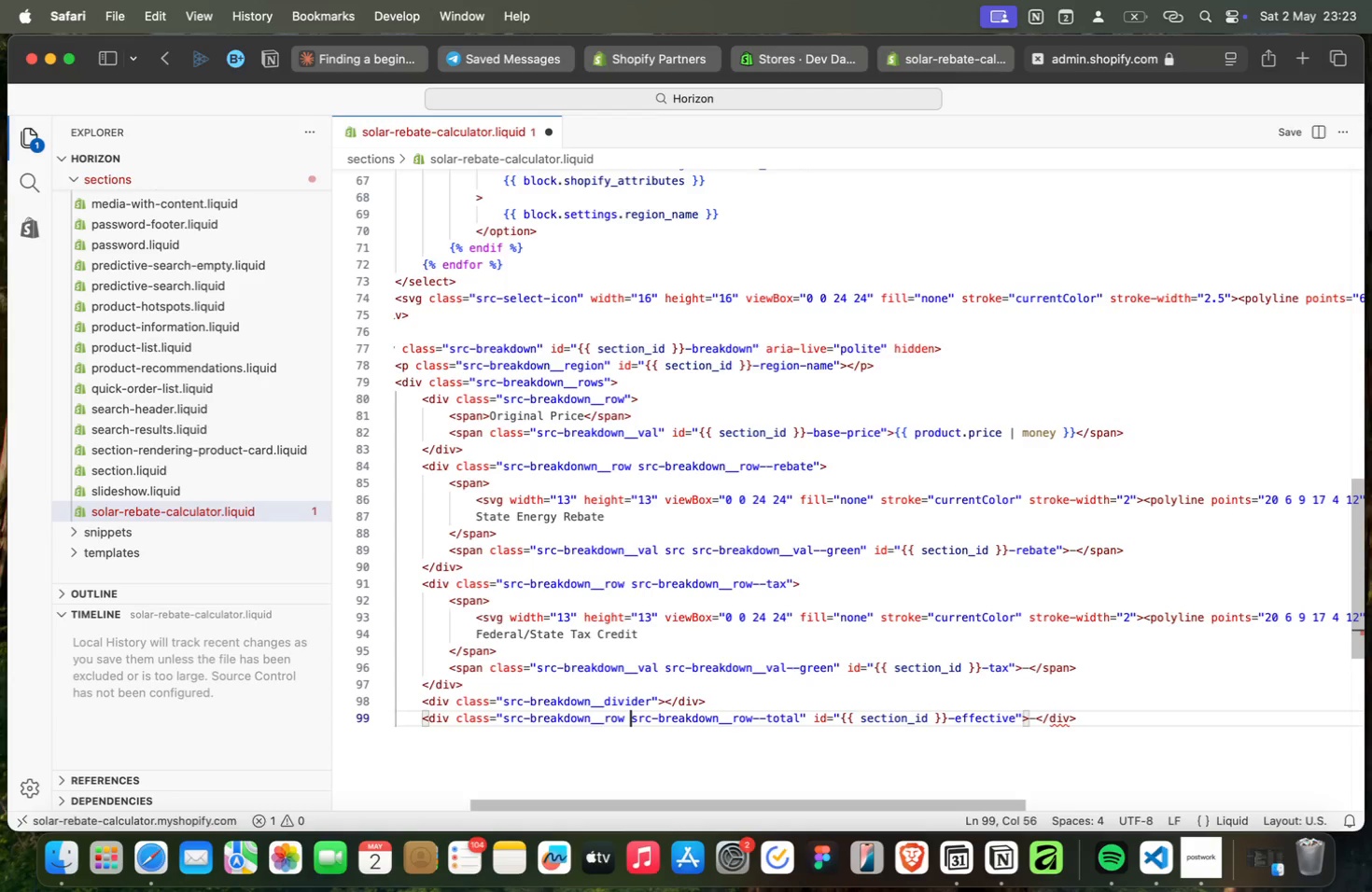 
key(ArrowLeft)
 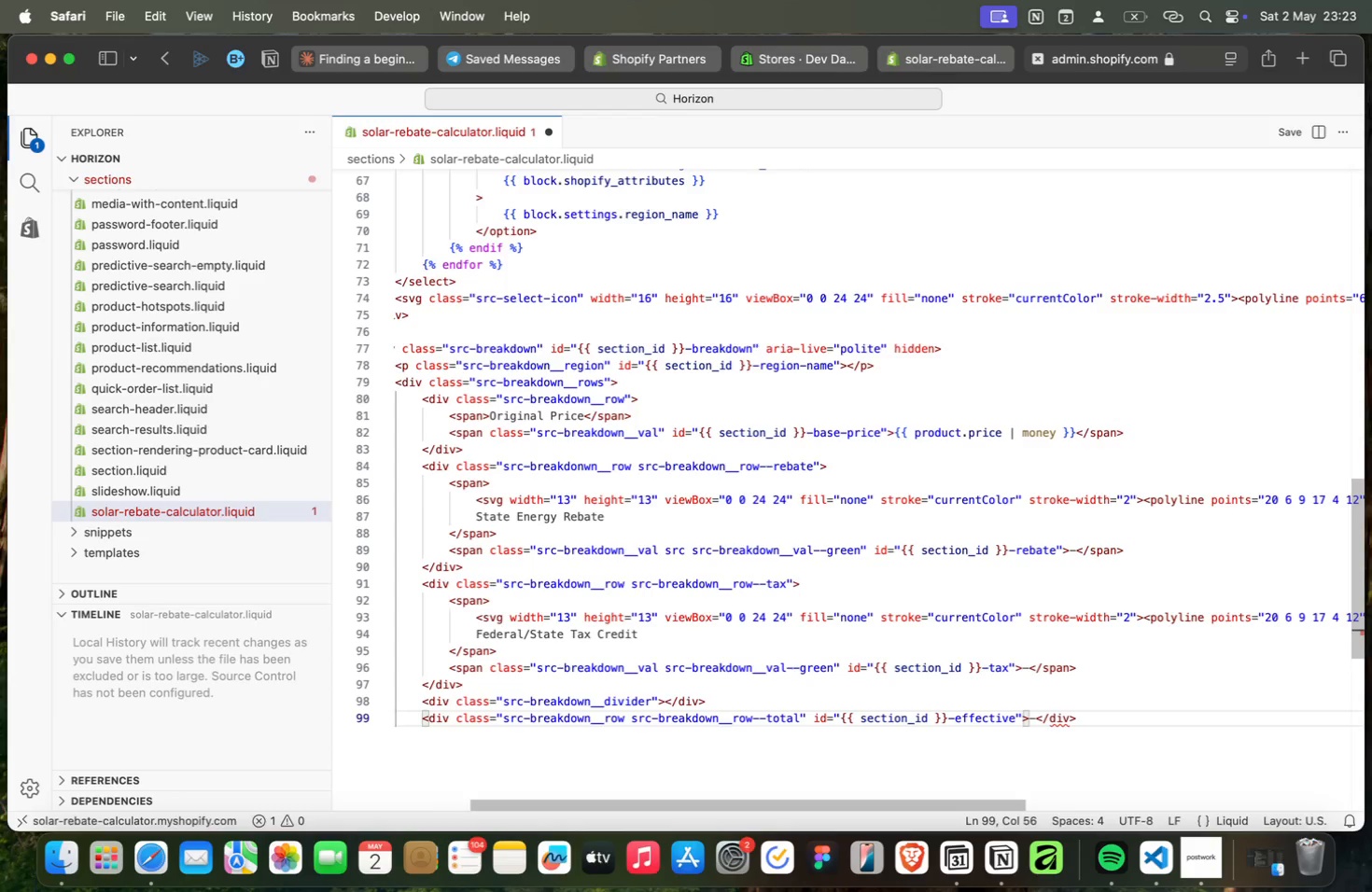 
key(ArrowLeft)
 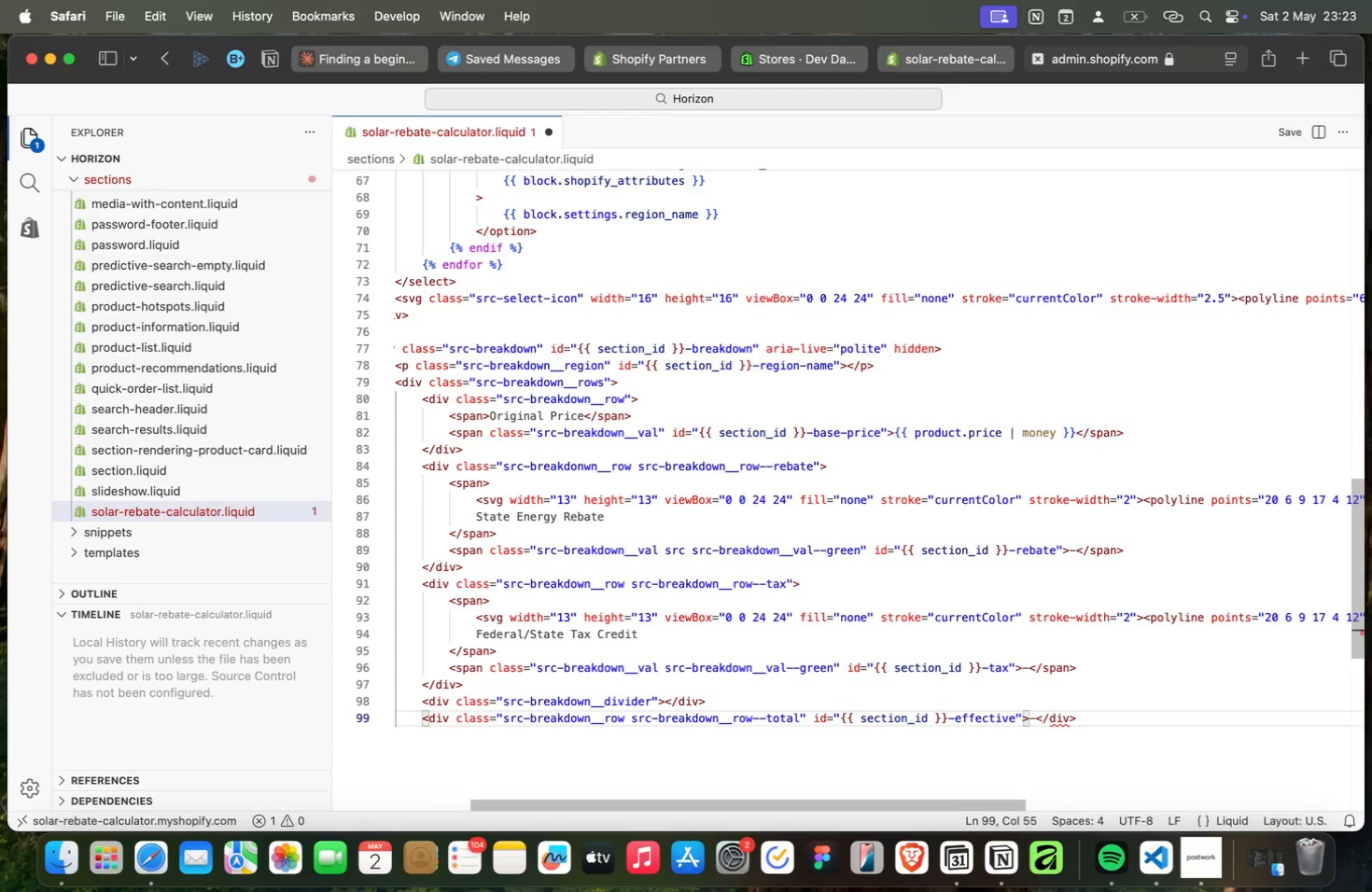 
wait(6.35)
 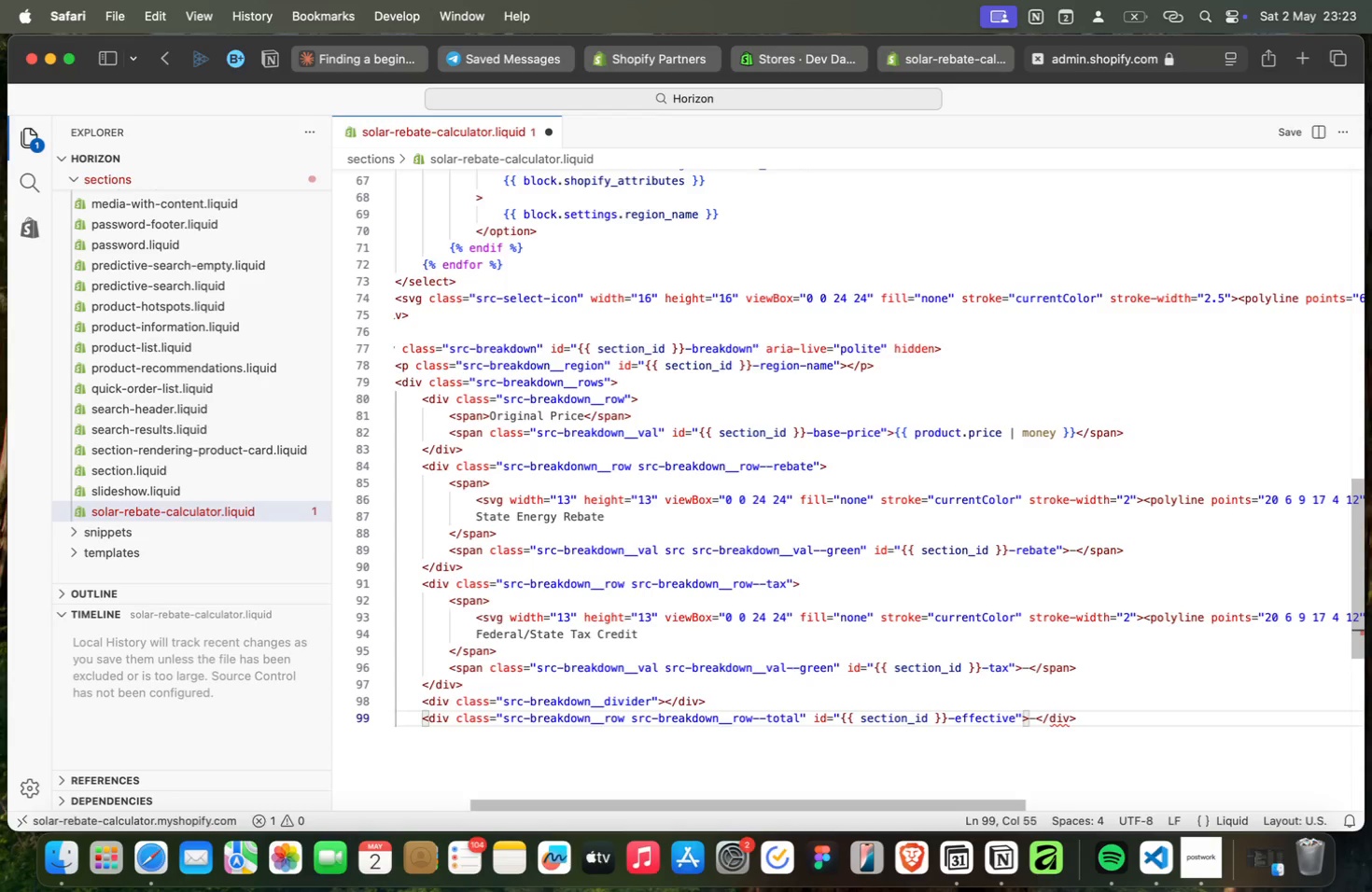 
key(ArrowLeft)
 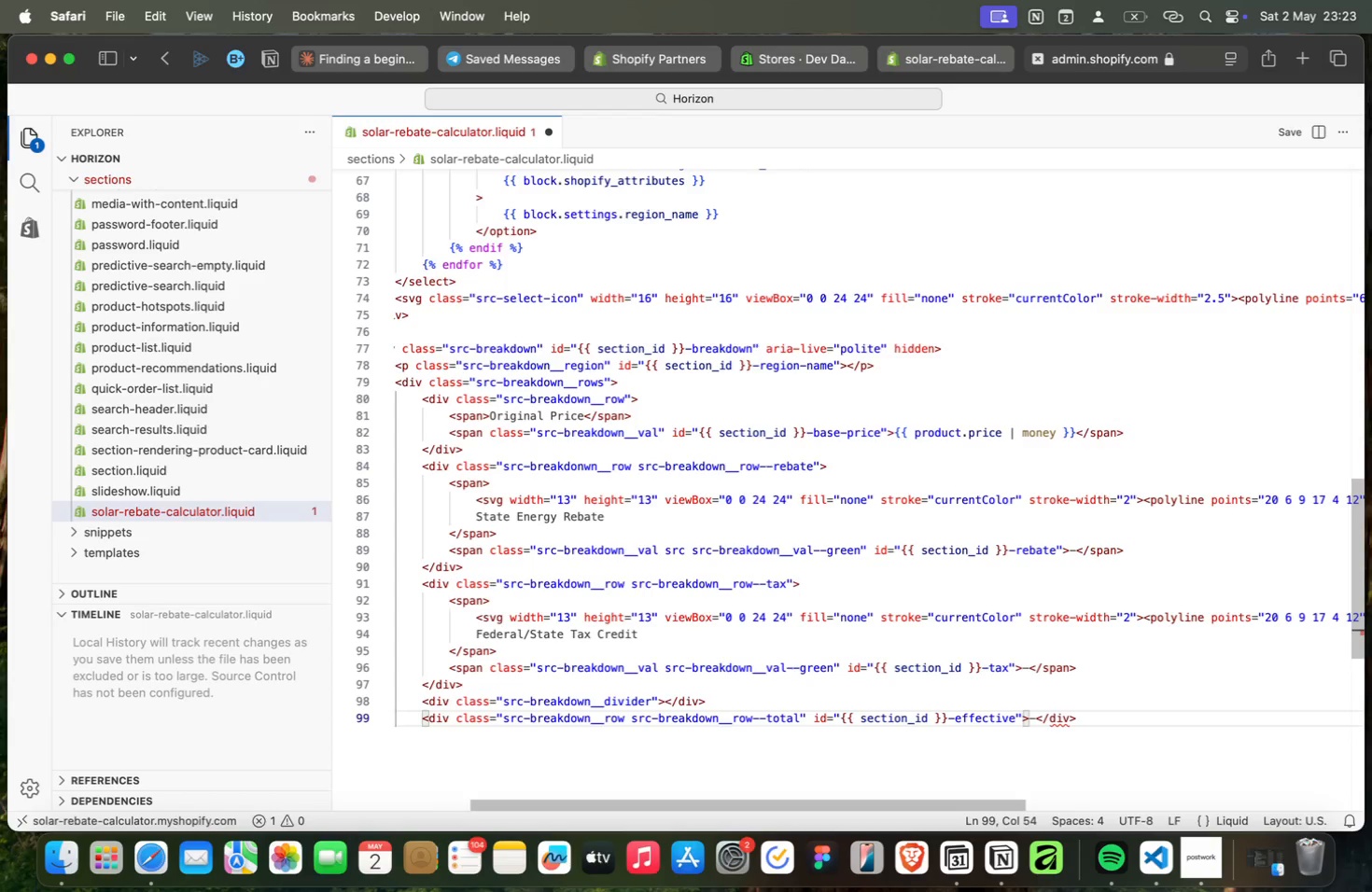 
key(ArrowLeft)
 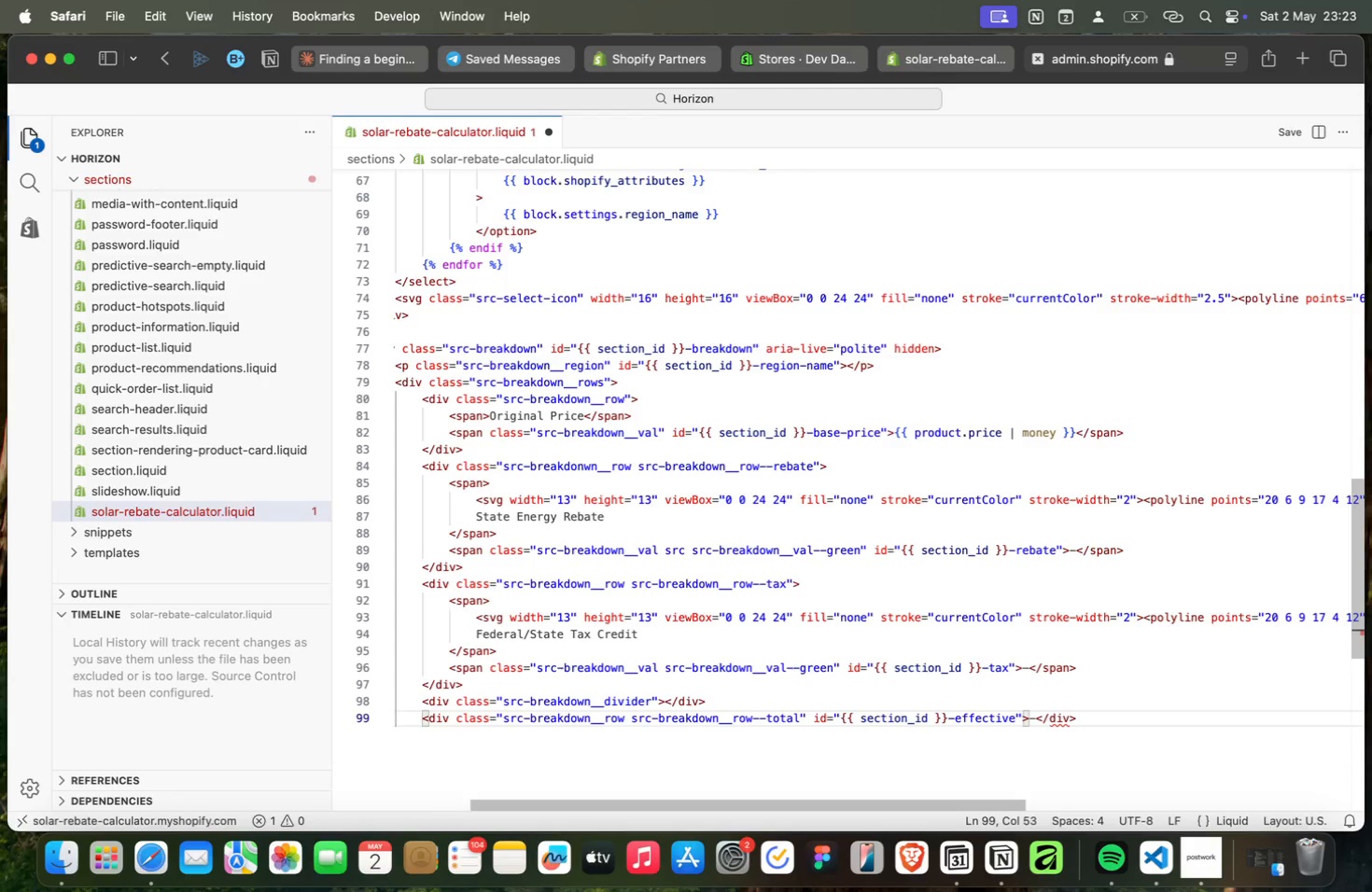 
key(ArrowLeft)
 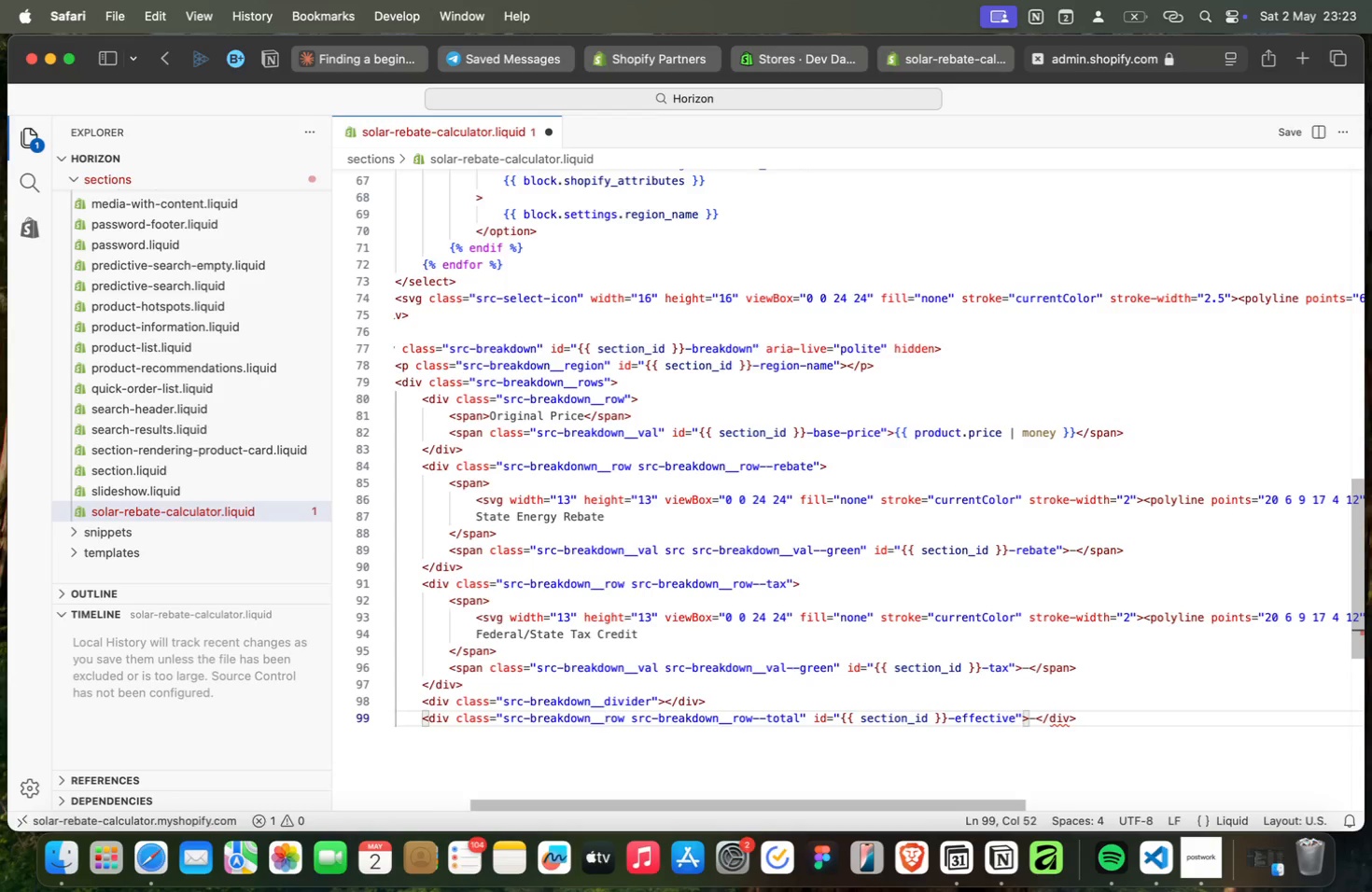 
key(ArrowLeft)
 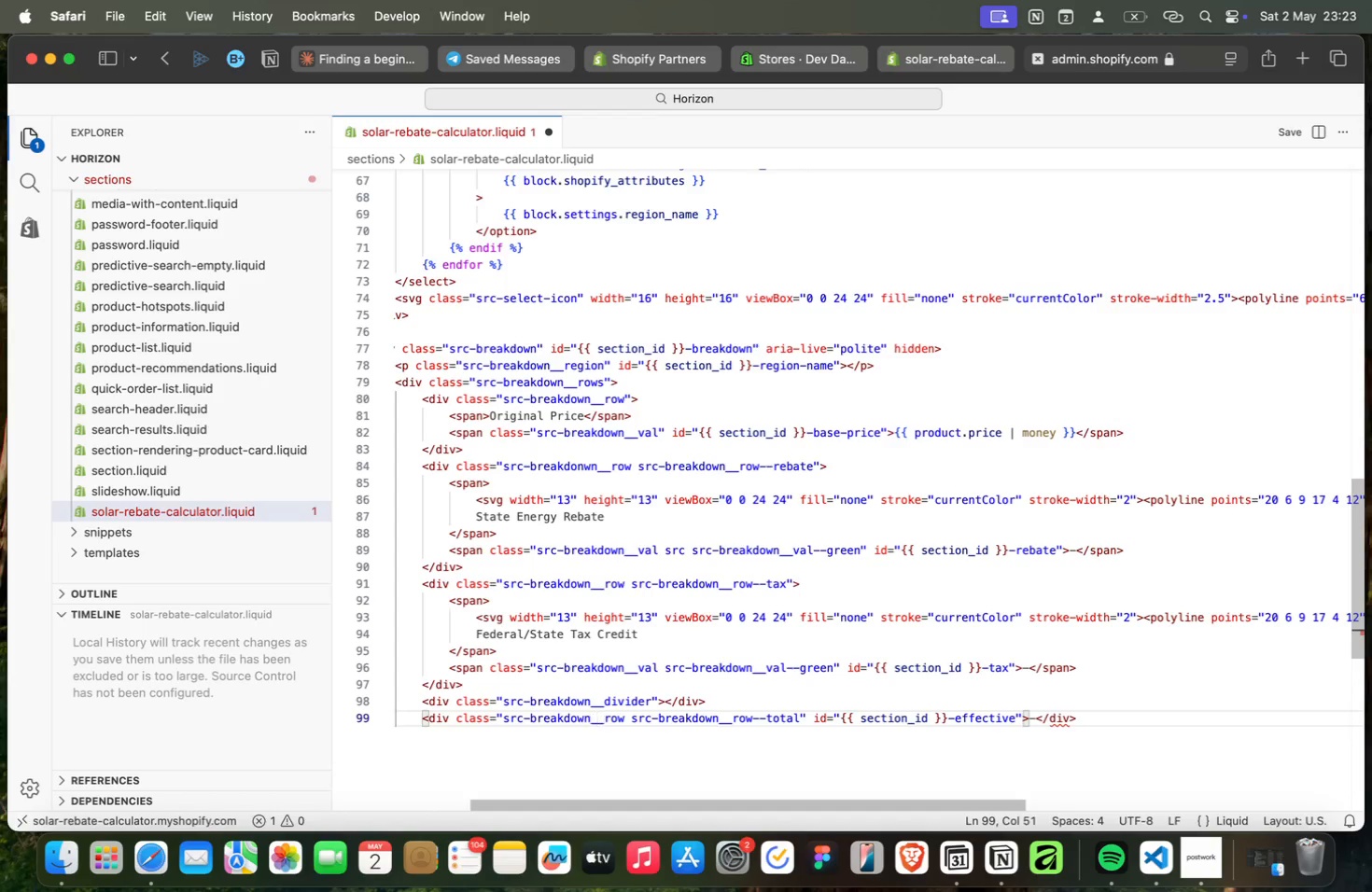 
key(ArrowLeft)
 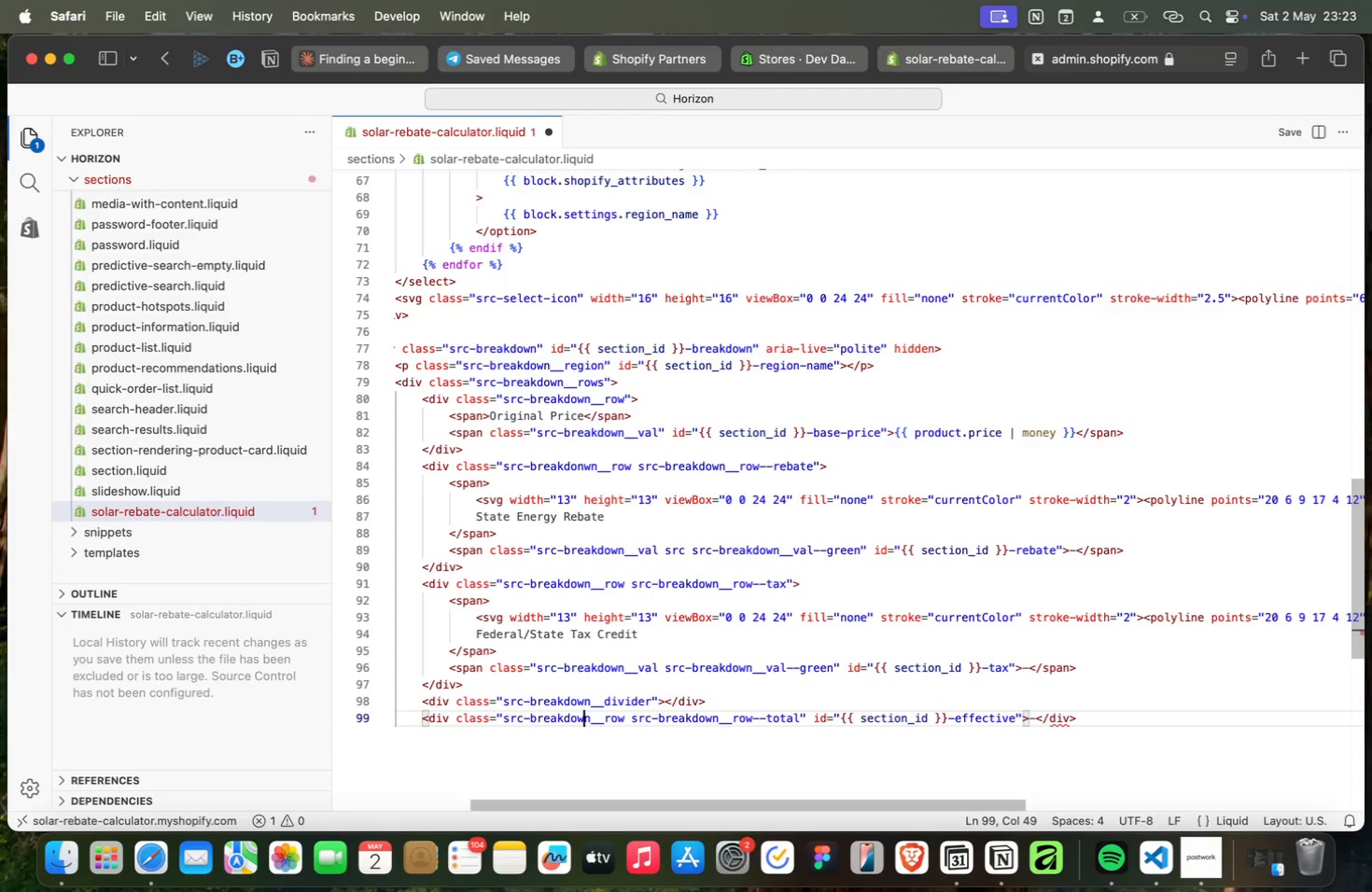 
key(ArrowLeft)
 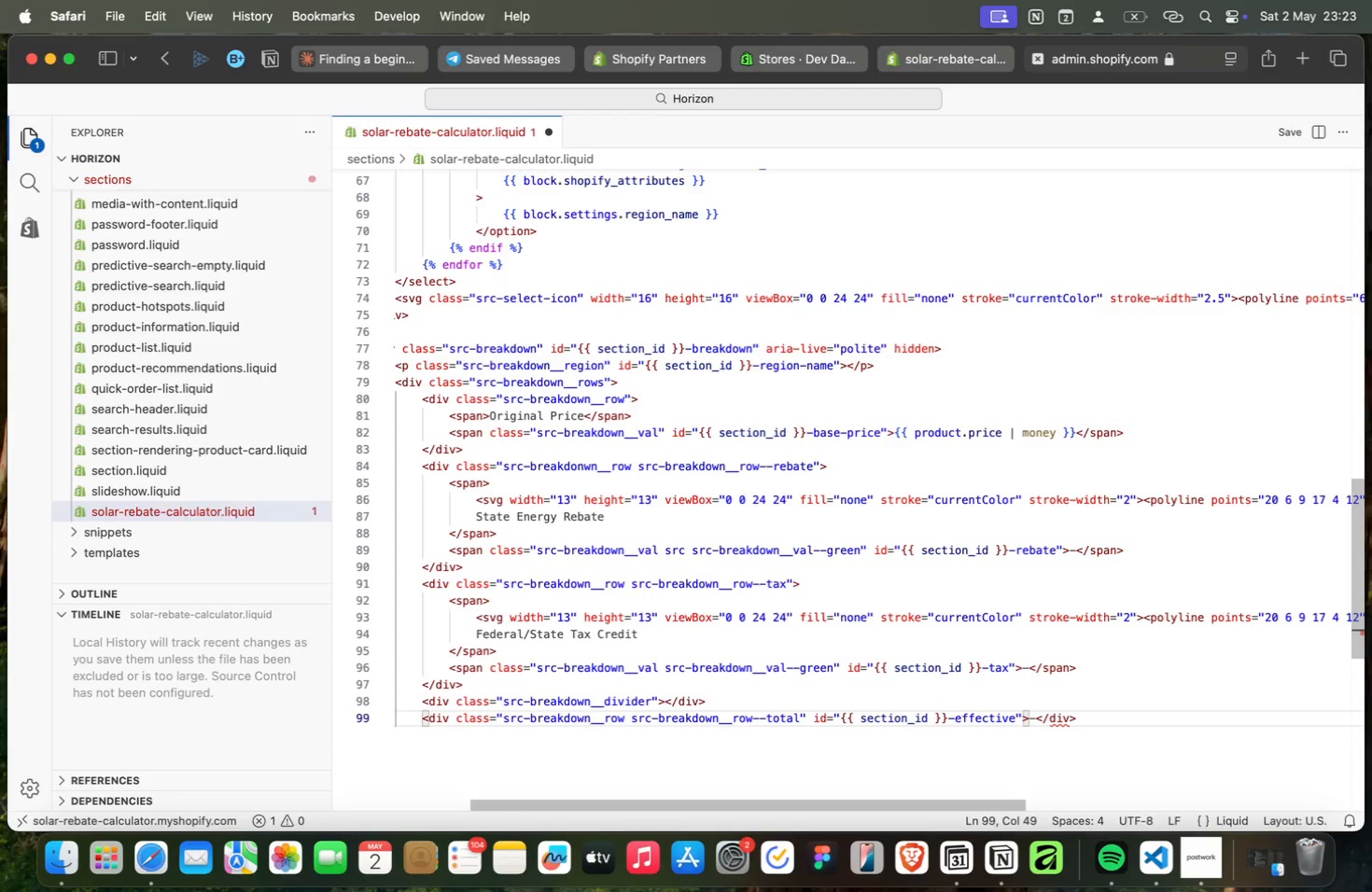 
key(ArrowLeft)
 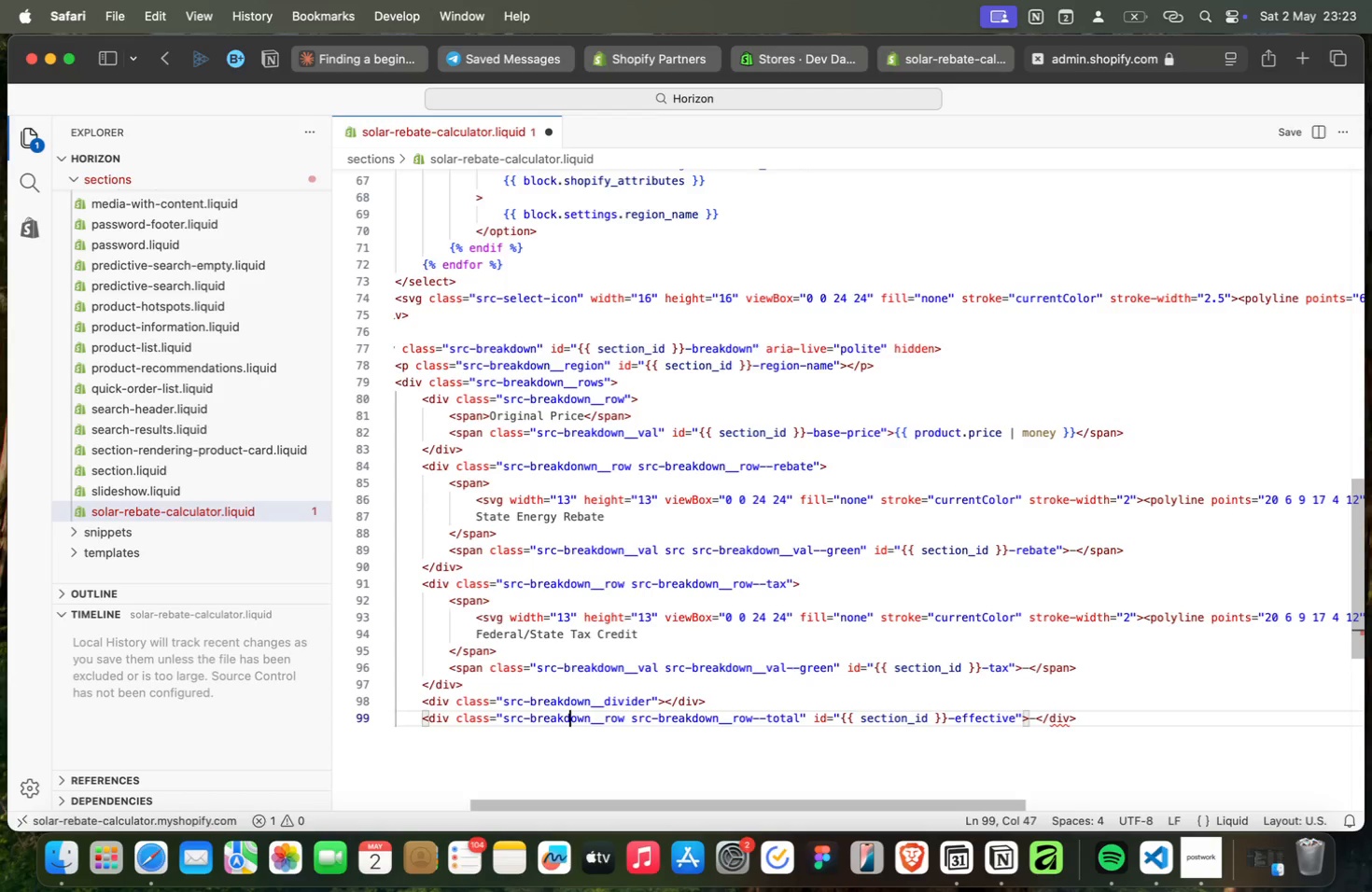 
key(ArrowLeft)
 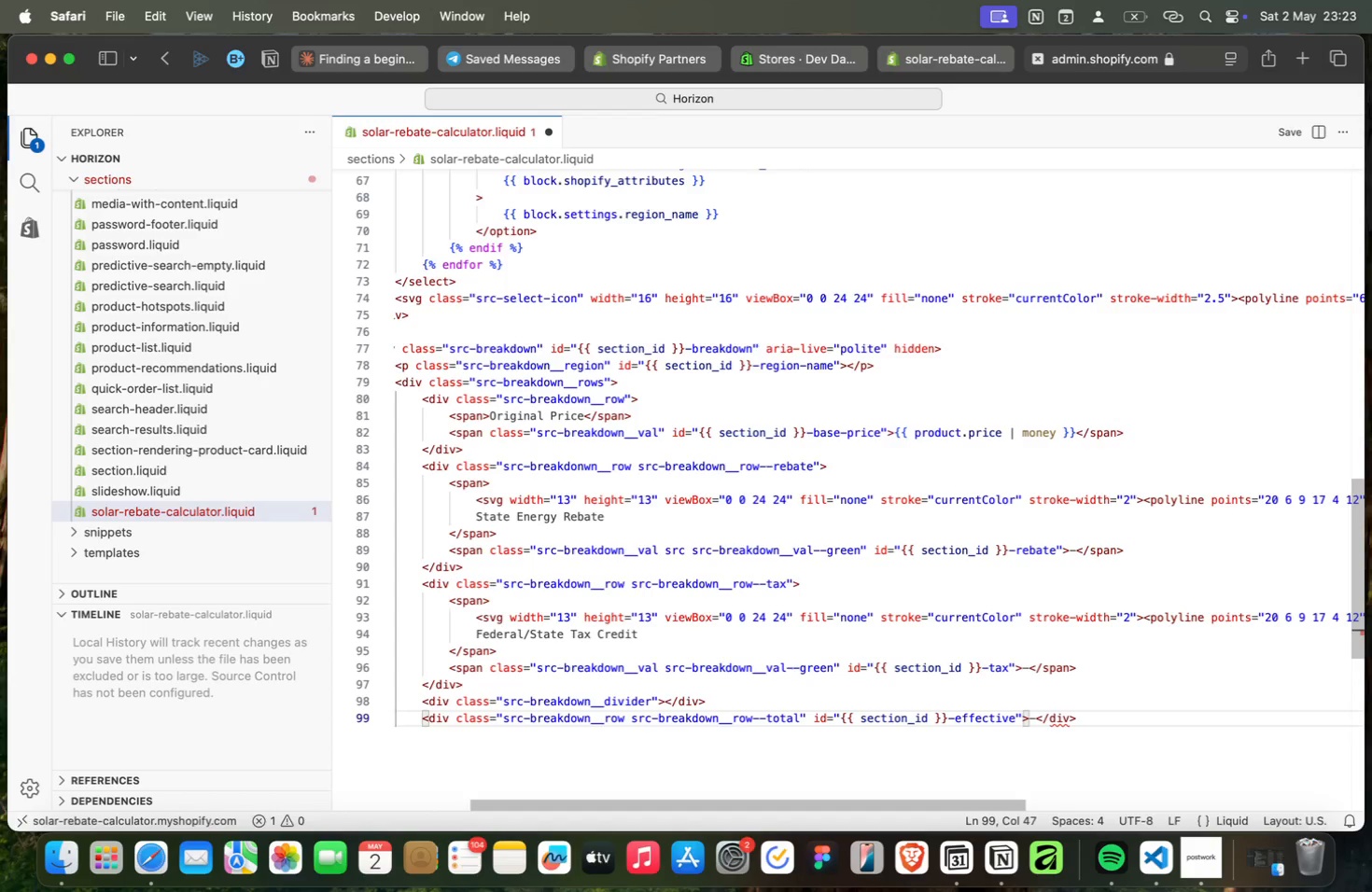 
key(ArrowLeft)
 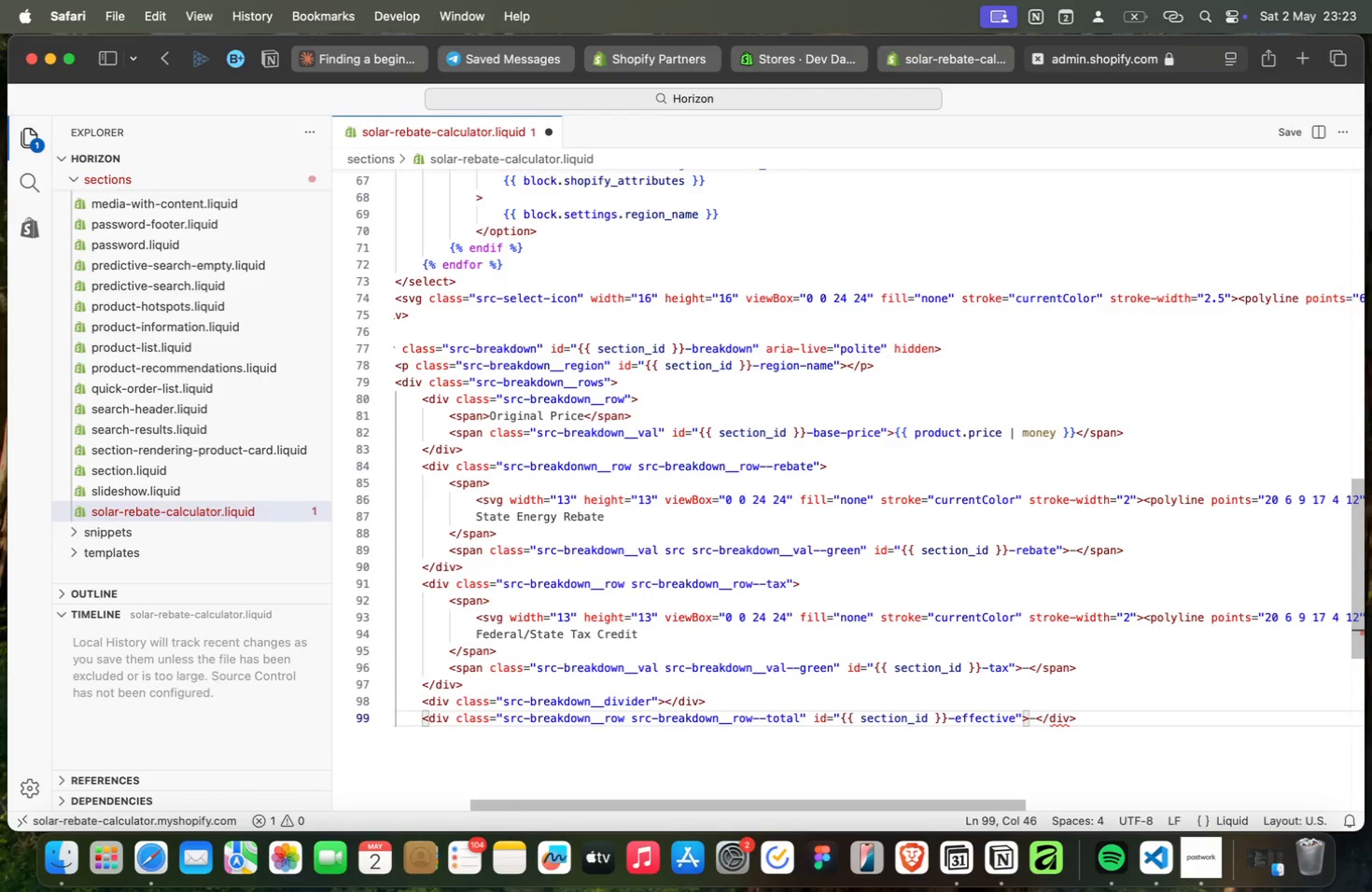 
key(ArrowLeft)
 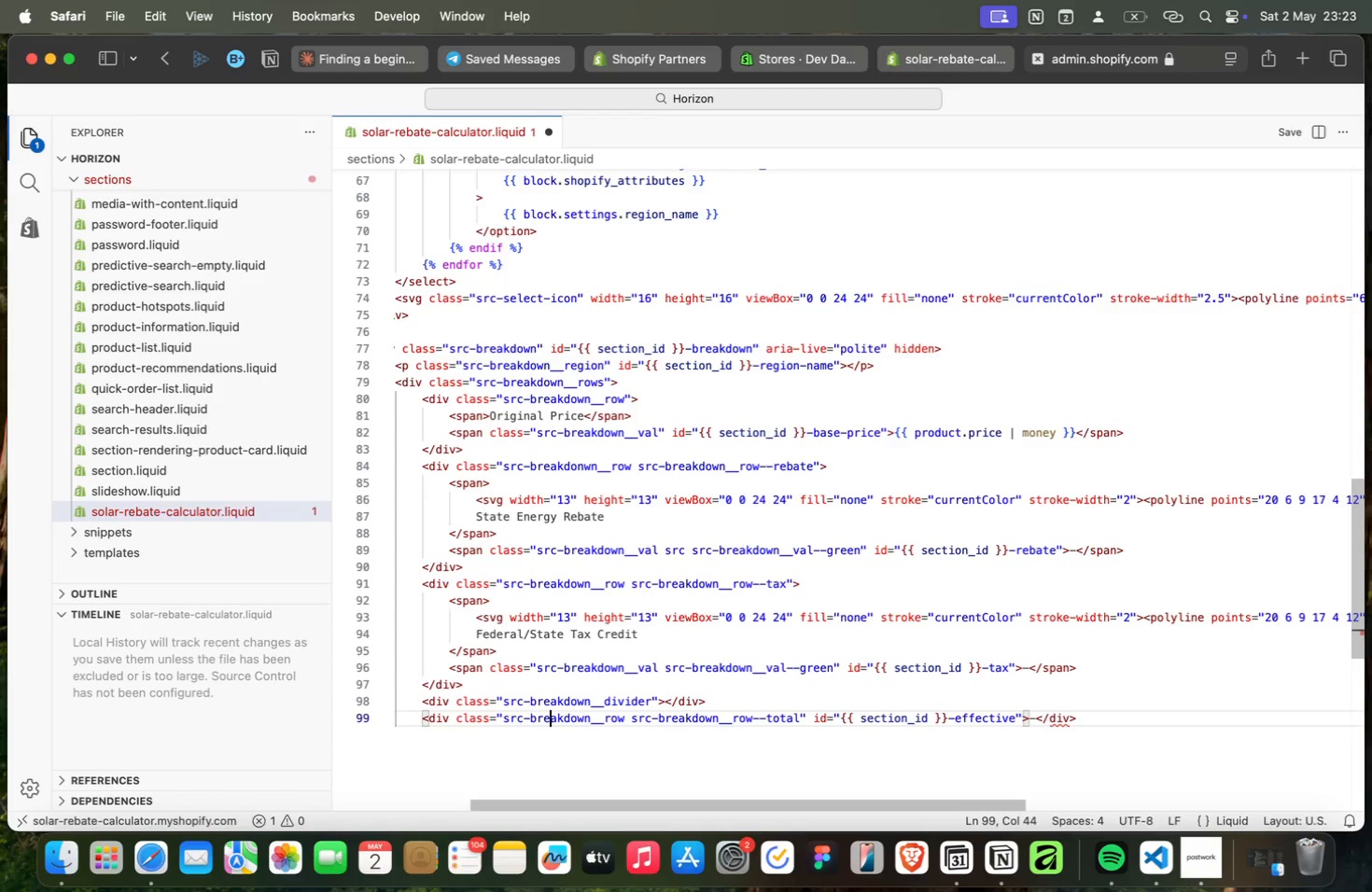 
key(ArrowLeft)
 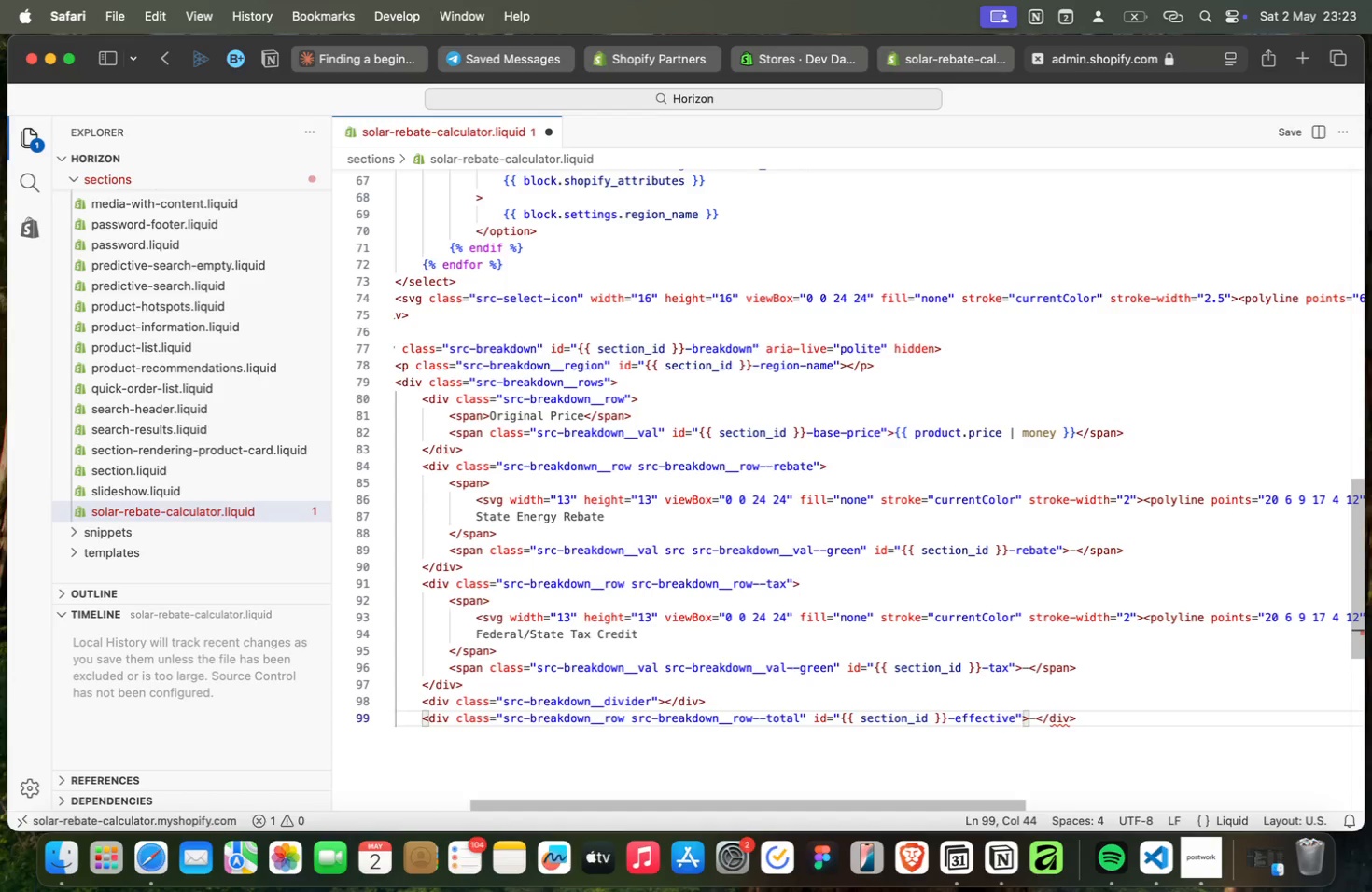 
key(ArrowLeft)
 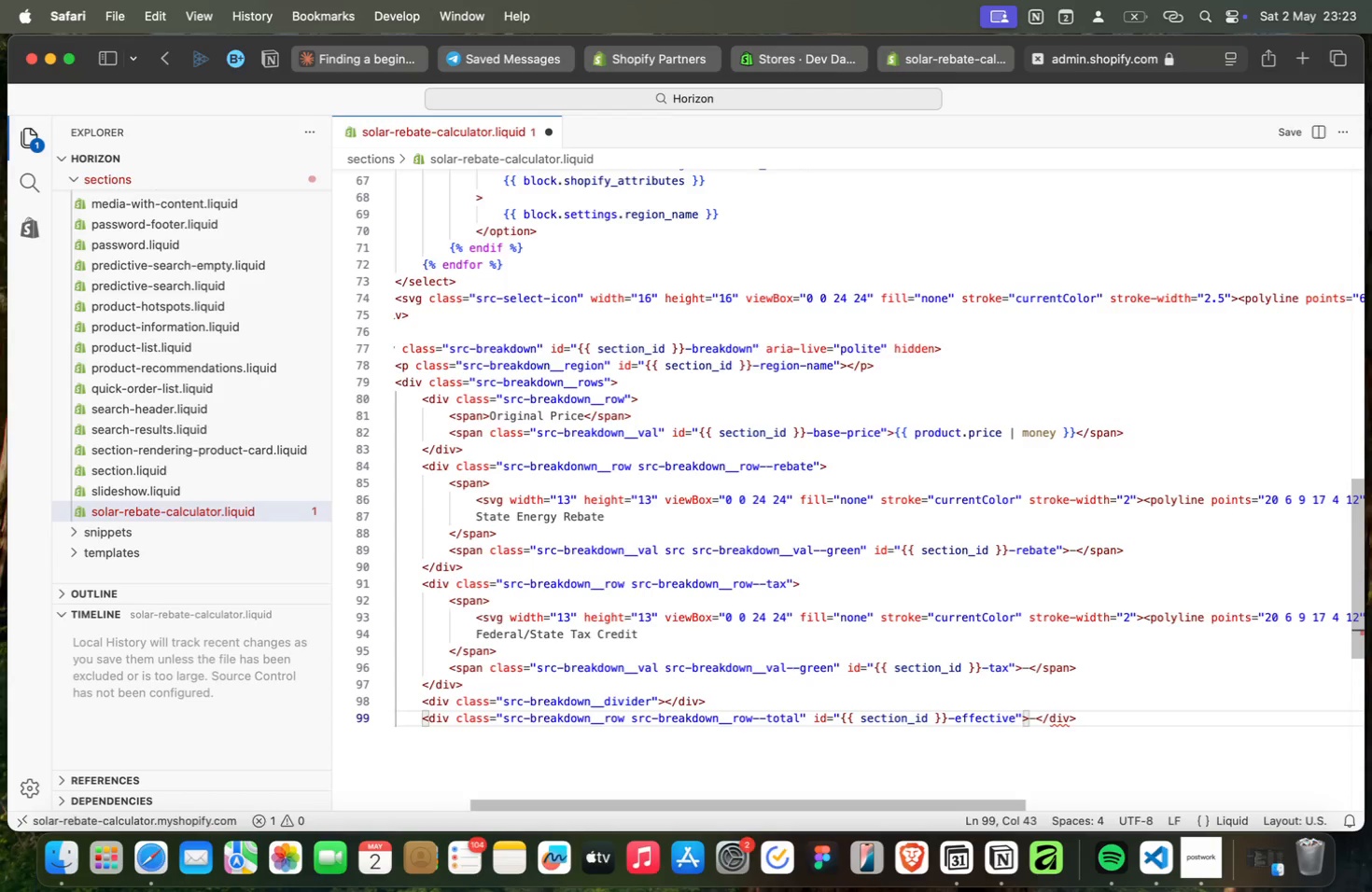 
key(ArrowRight)
 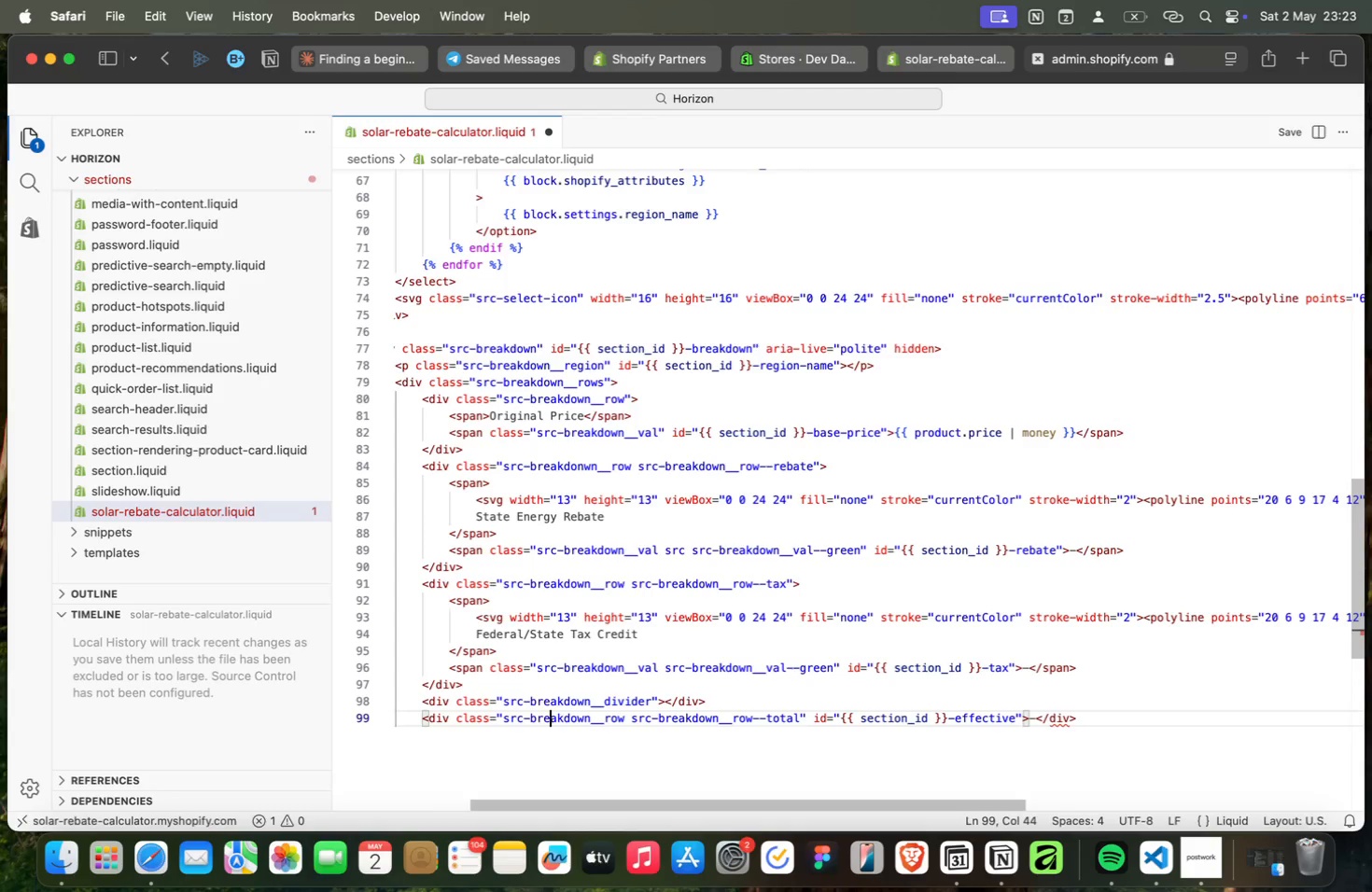 
key(ArrowRight)
 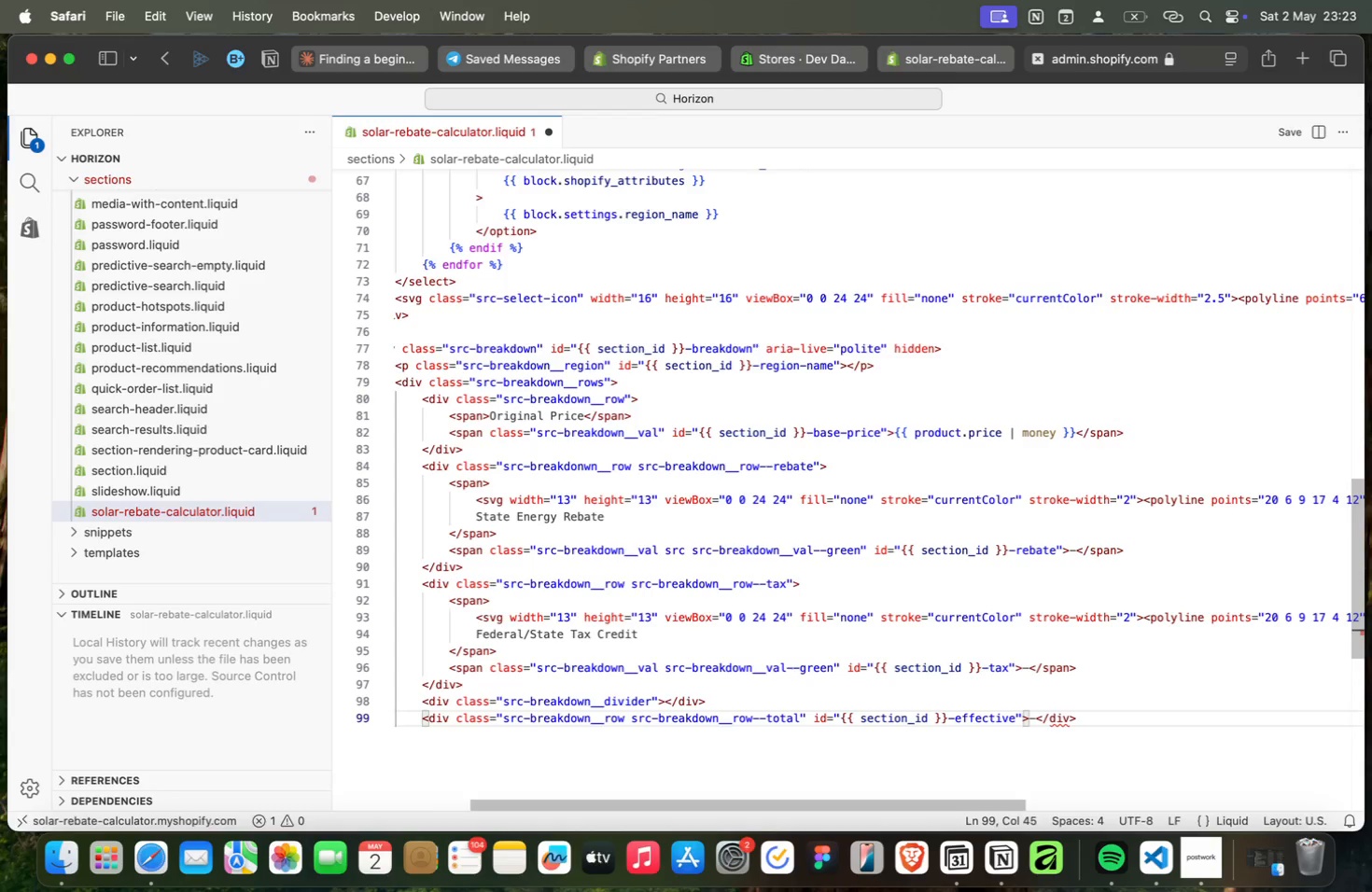 
key(ArrowRight)
 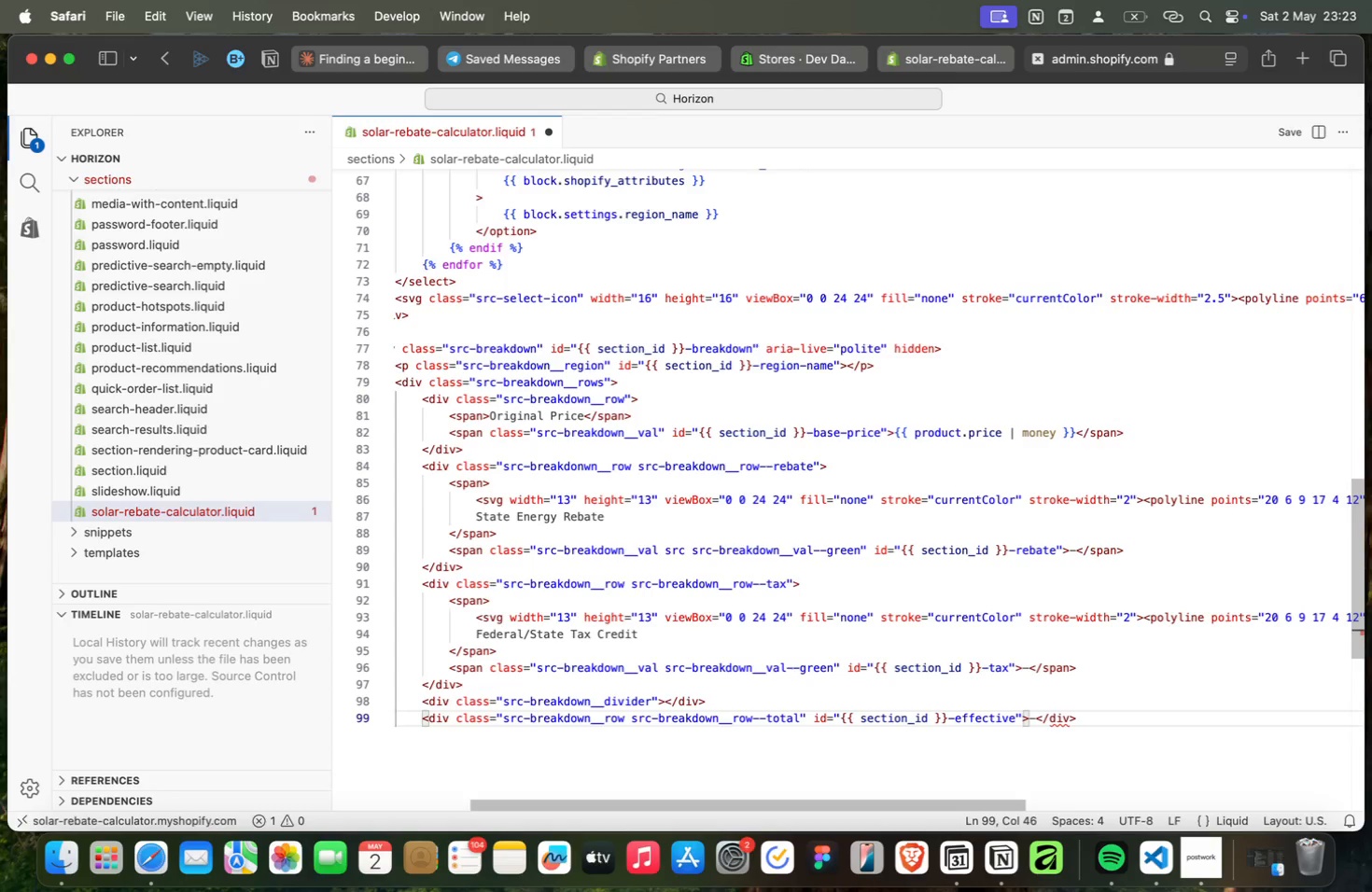 
key(ArrowRight)
 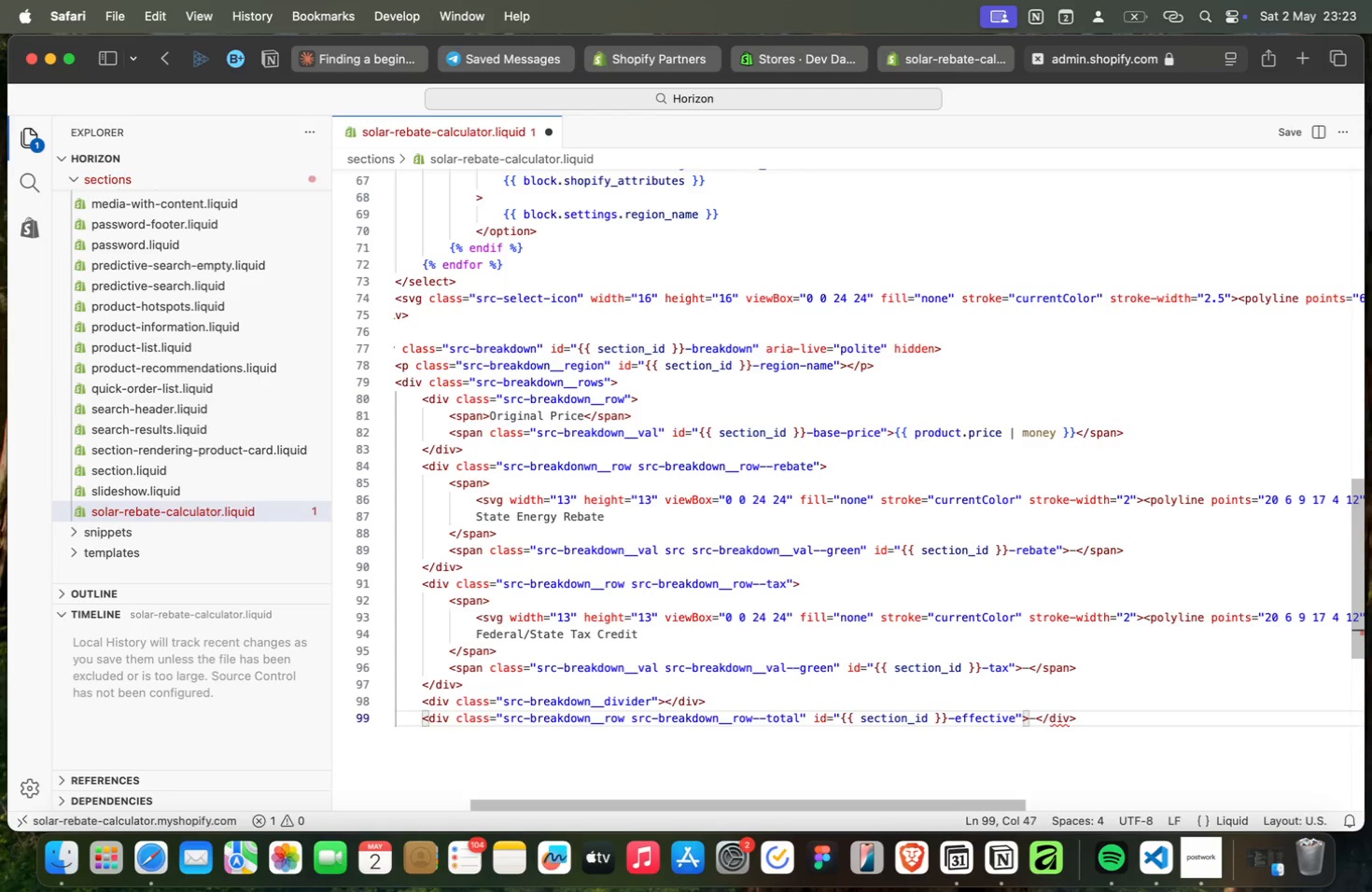 
key(ArrowRight)
 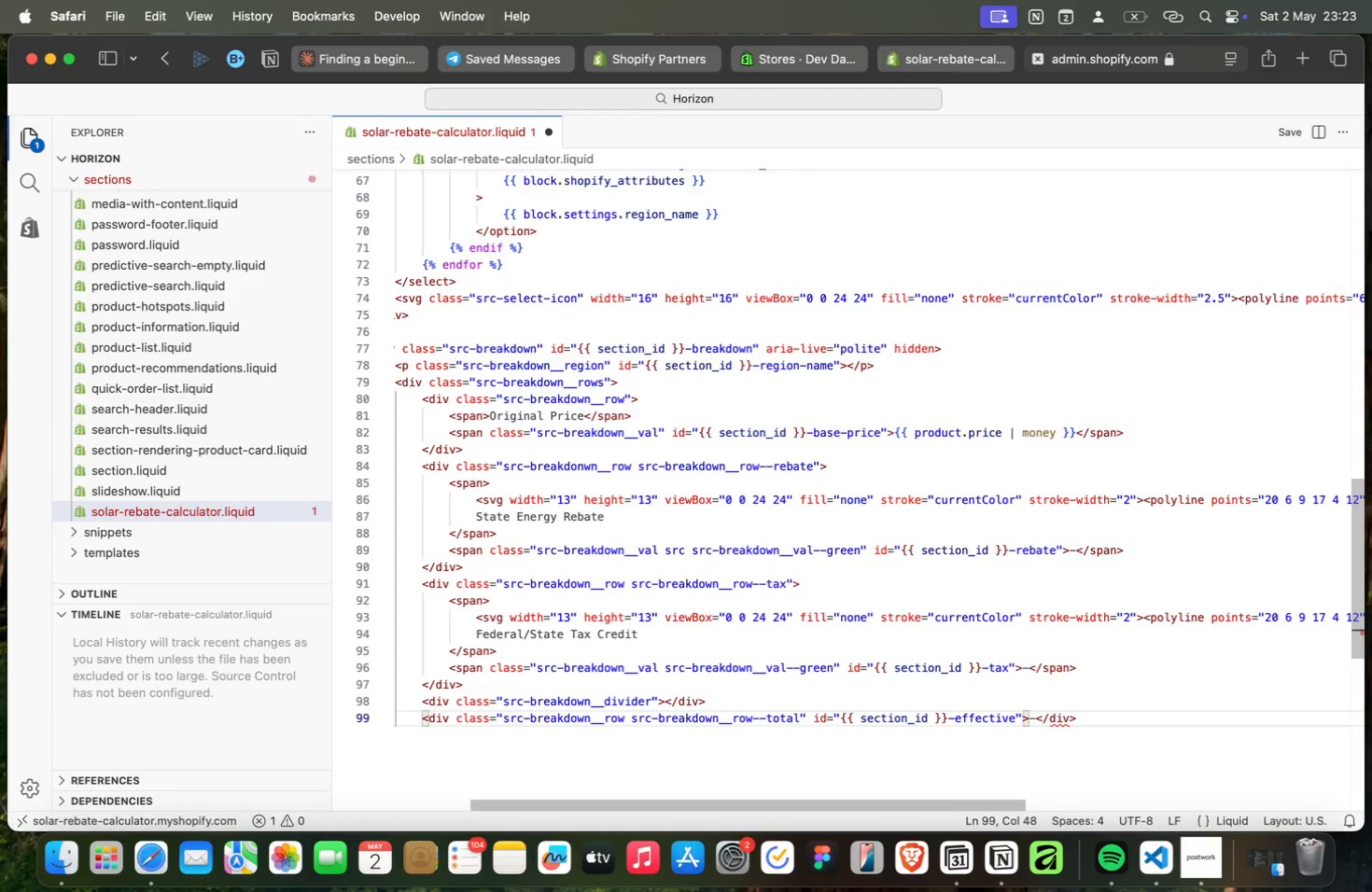 
key(ArrowRight)
 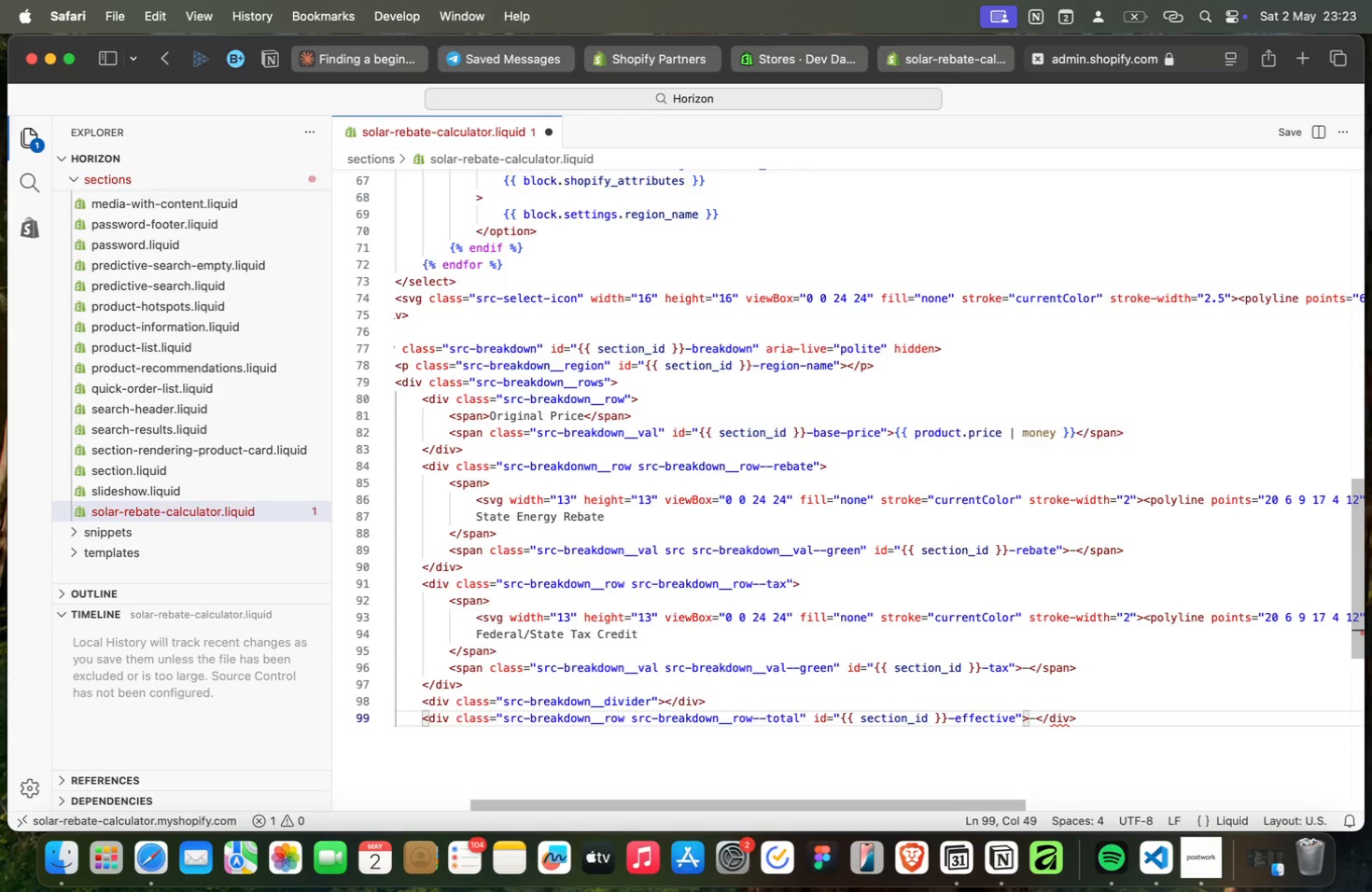 
key(ArrowRight)
 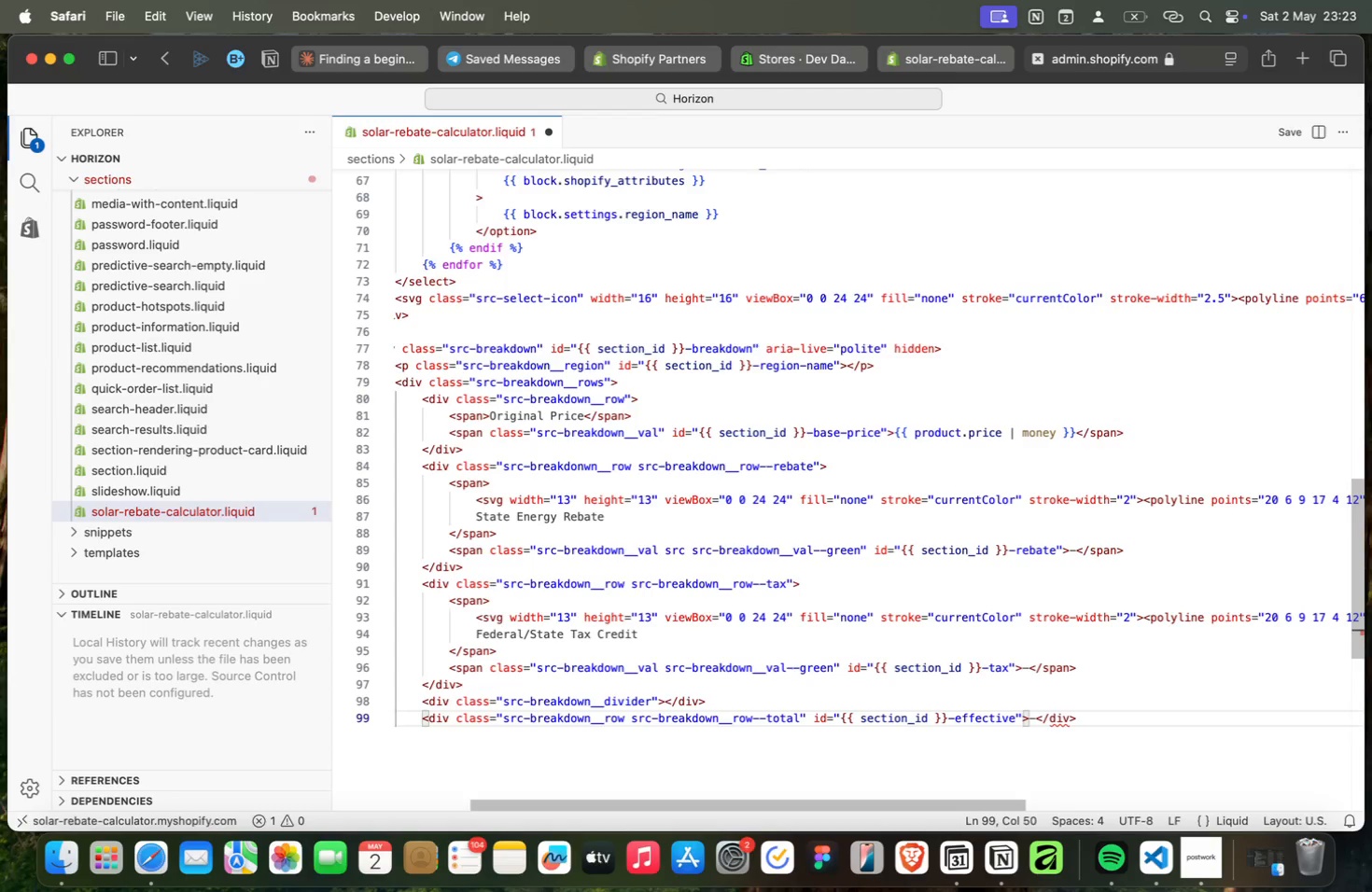 
key(ArrowRight)
 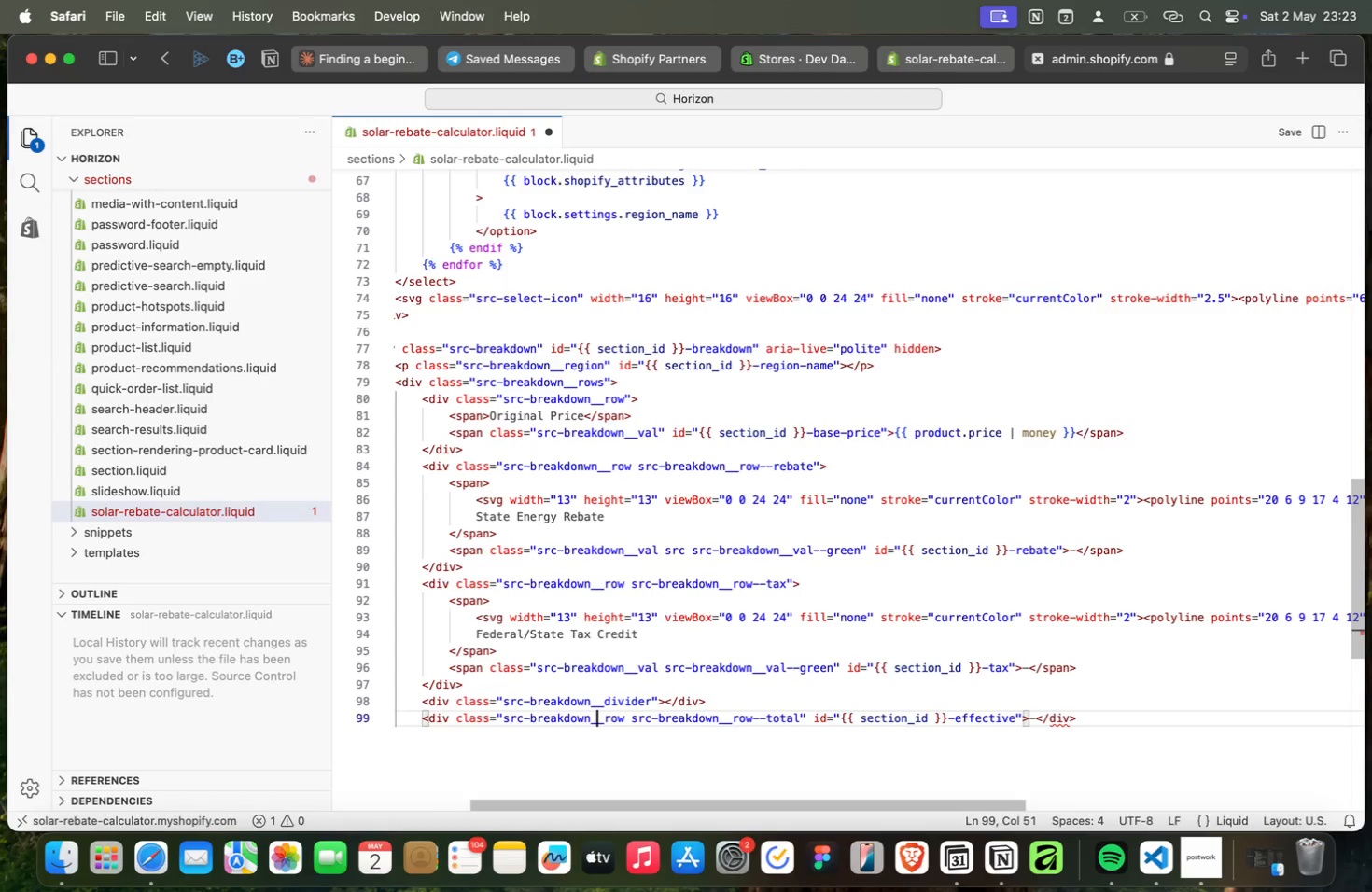 
key(ArrowRight)
 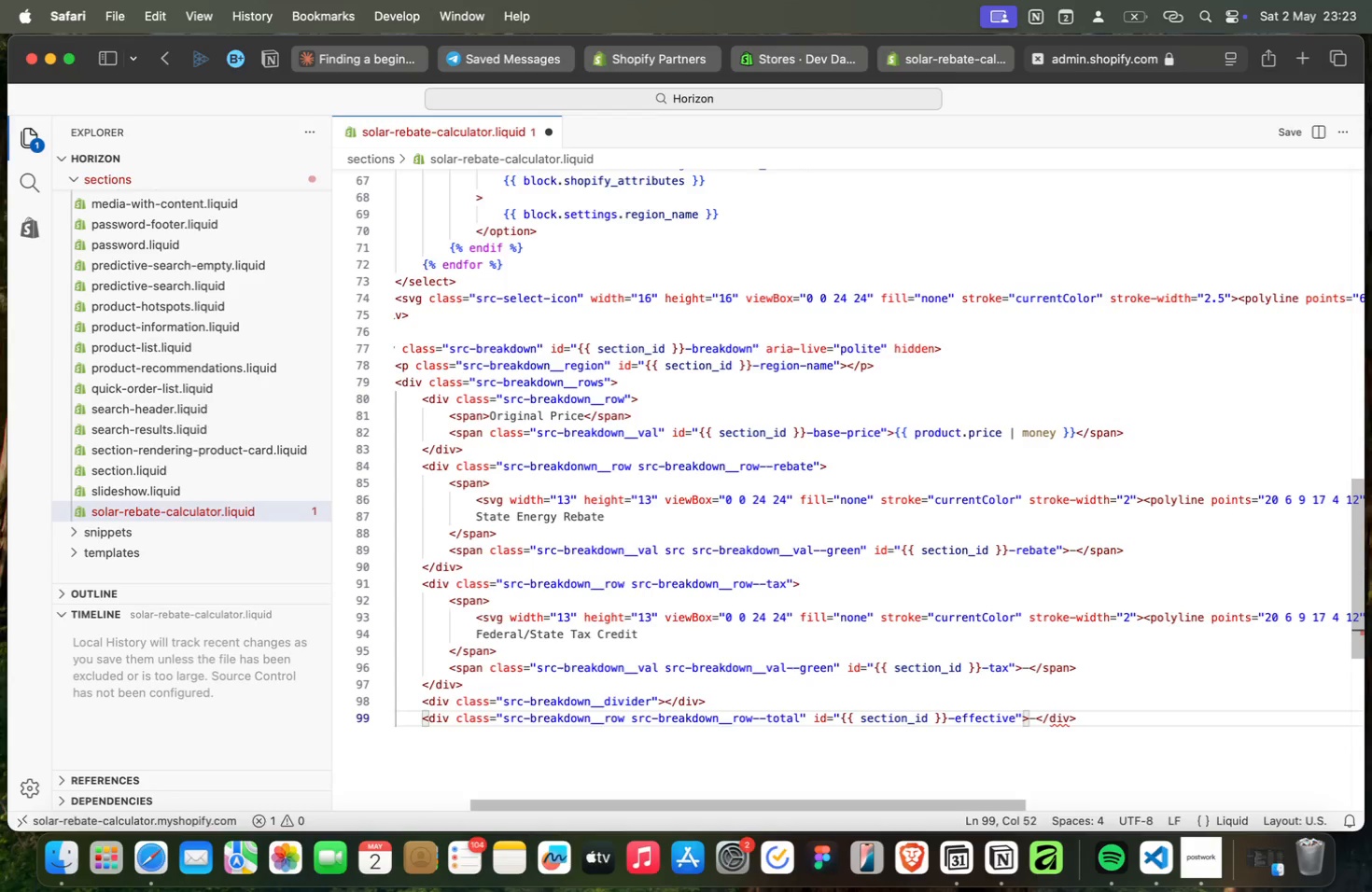 
key(ArrowRight)
 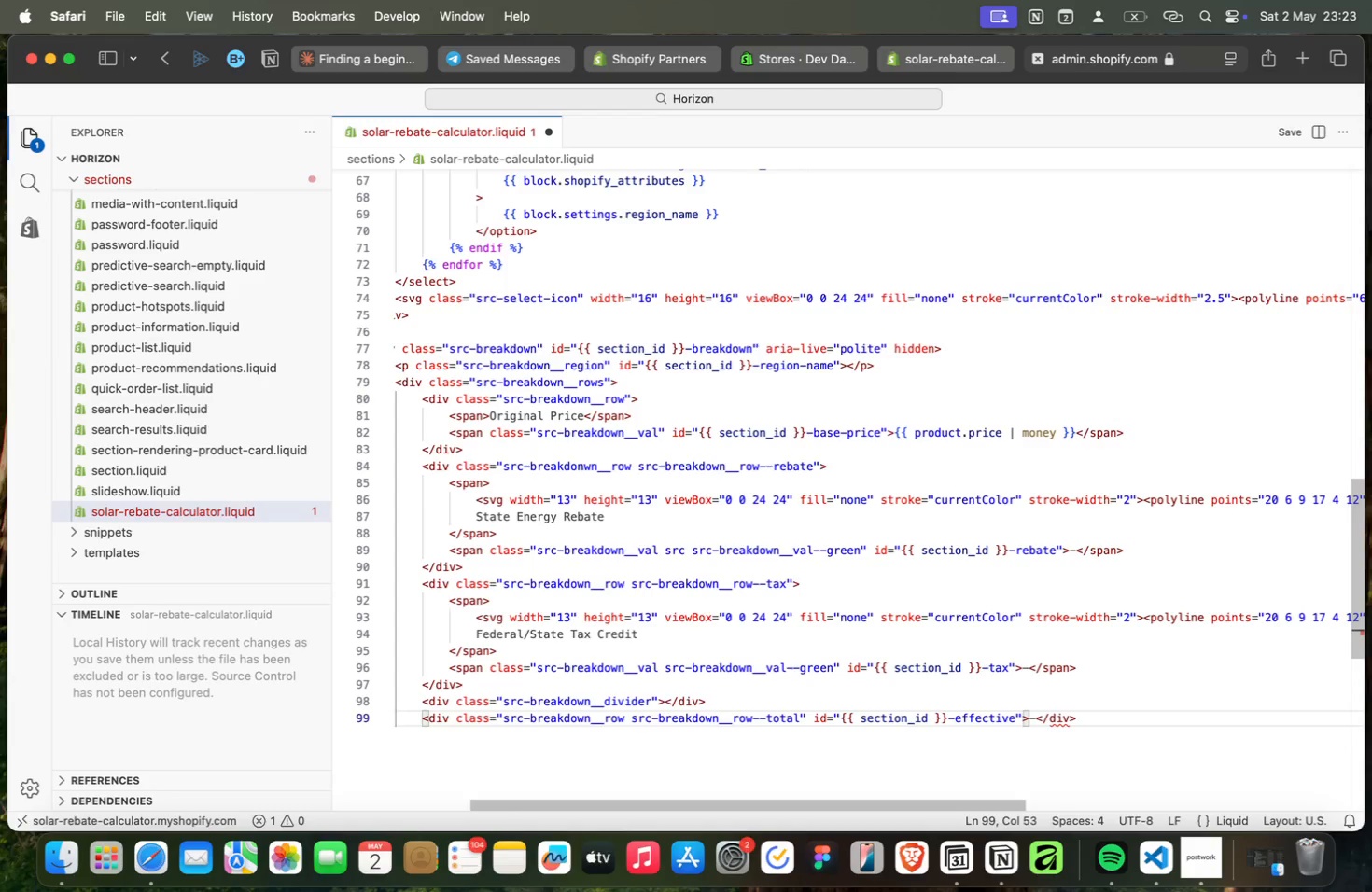 
key(ArrowRight)
 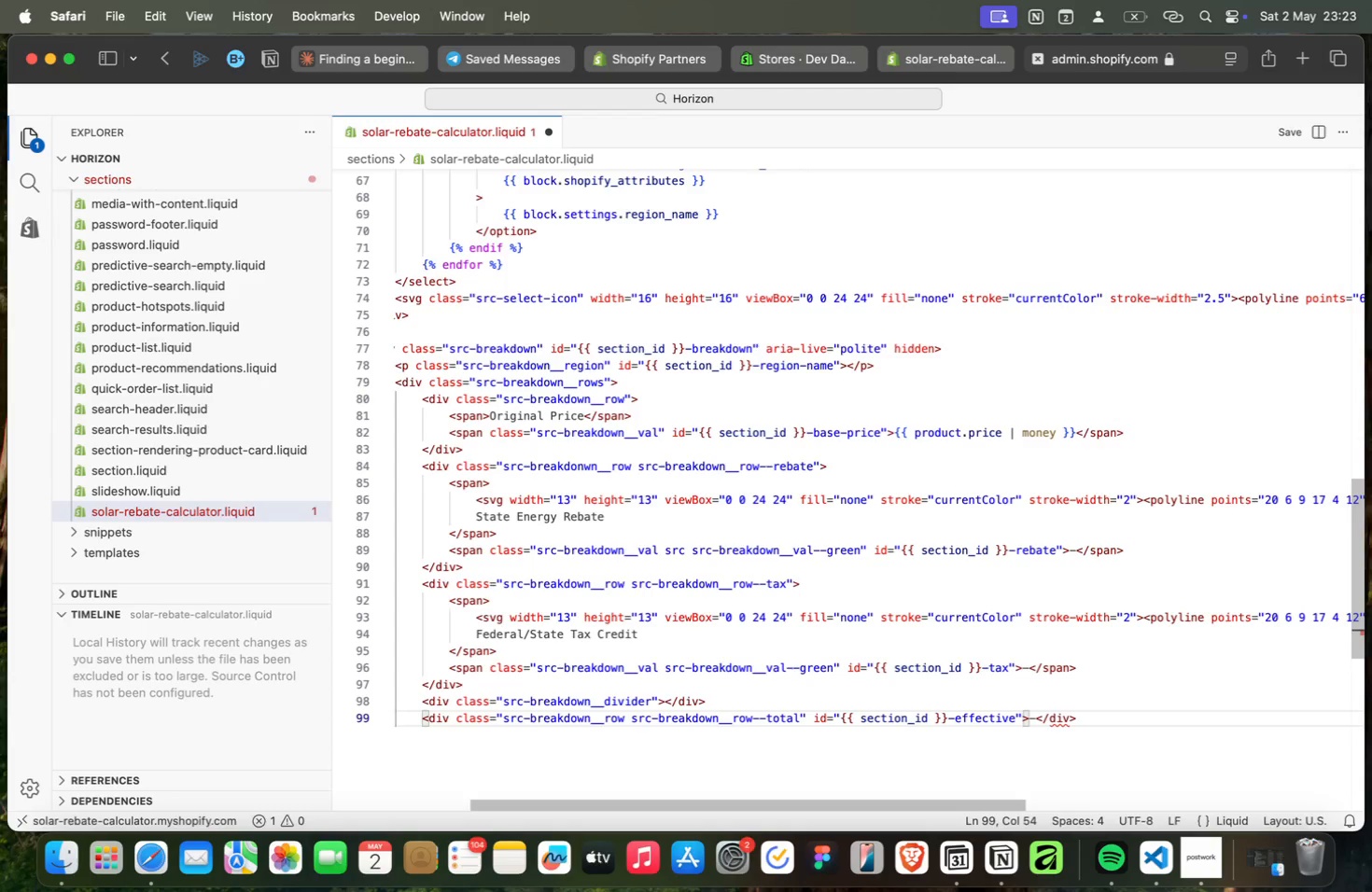 
key(ArrowRight)
 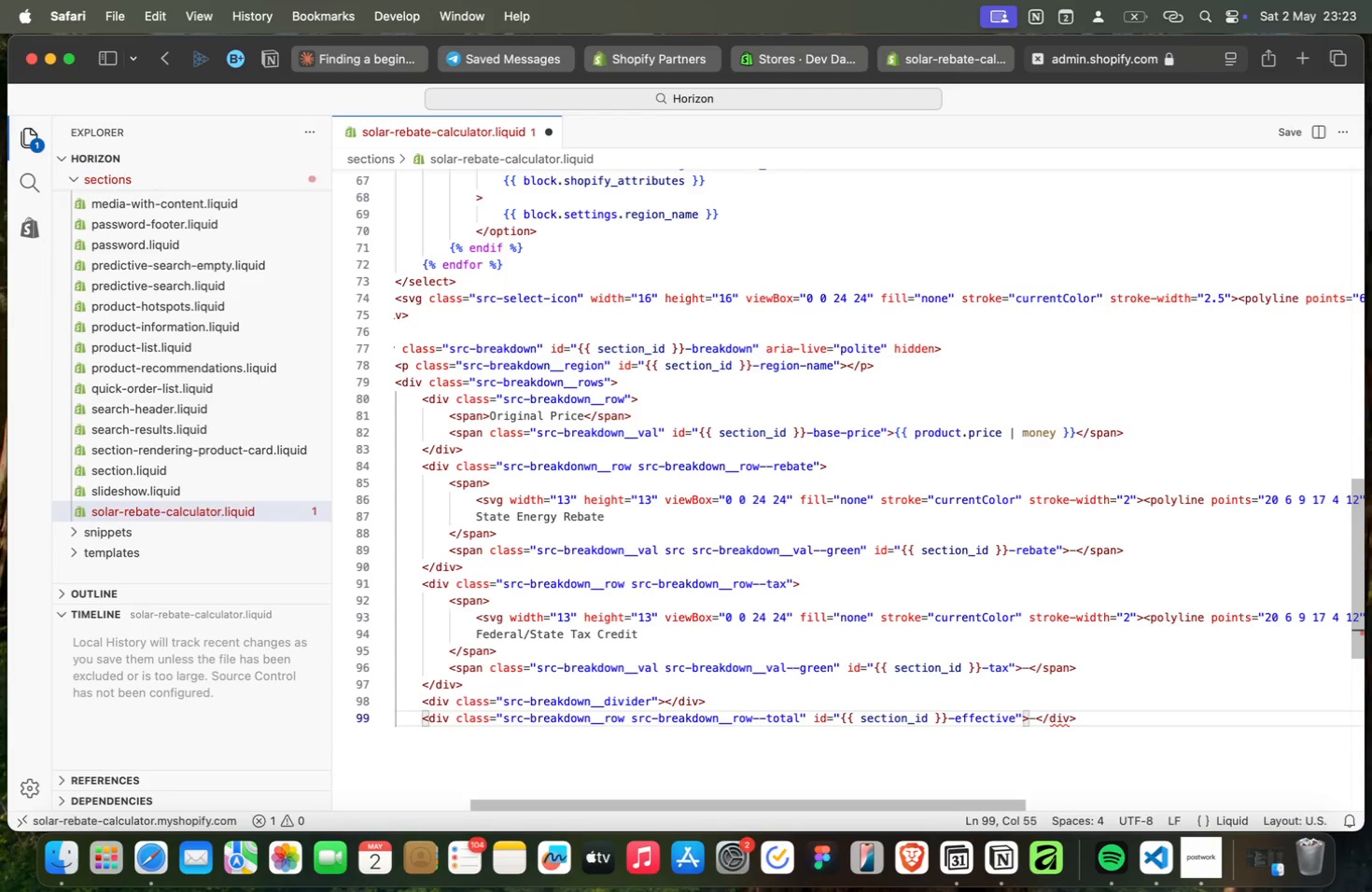 
key(ArrowRight)
 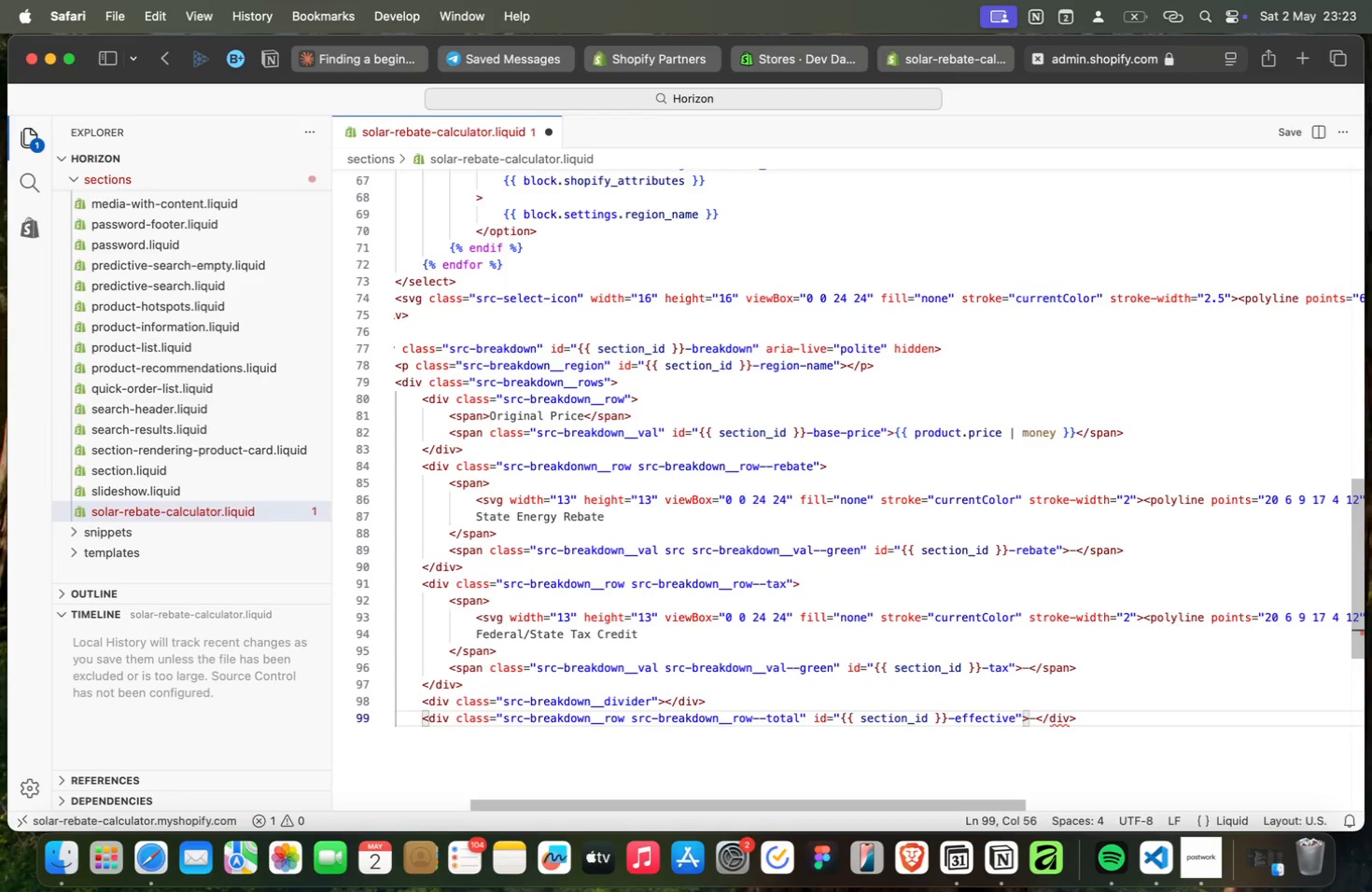 
key(ArrowRight)
 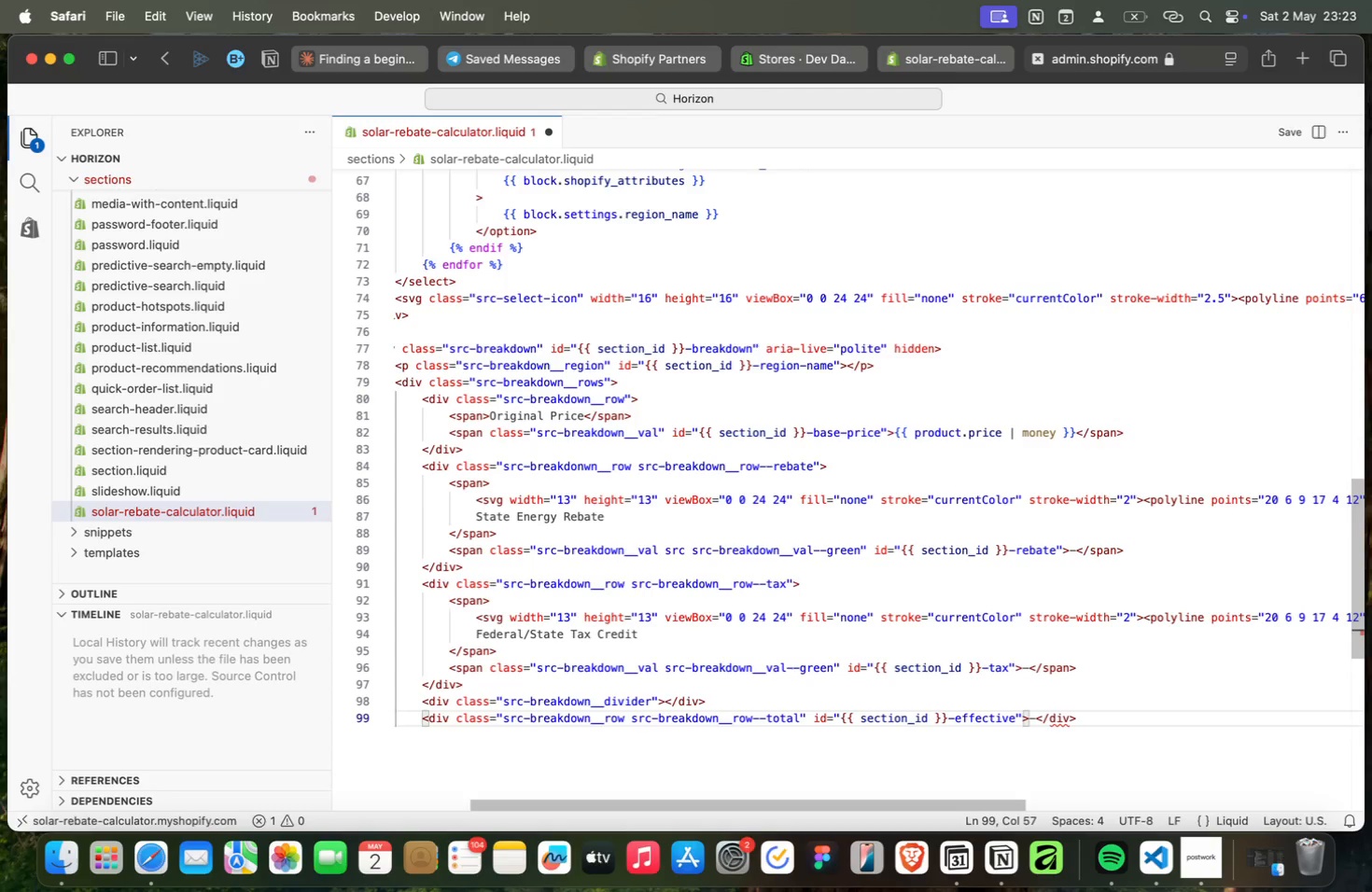 
key(ArrowRight)
 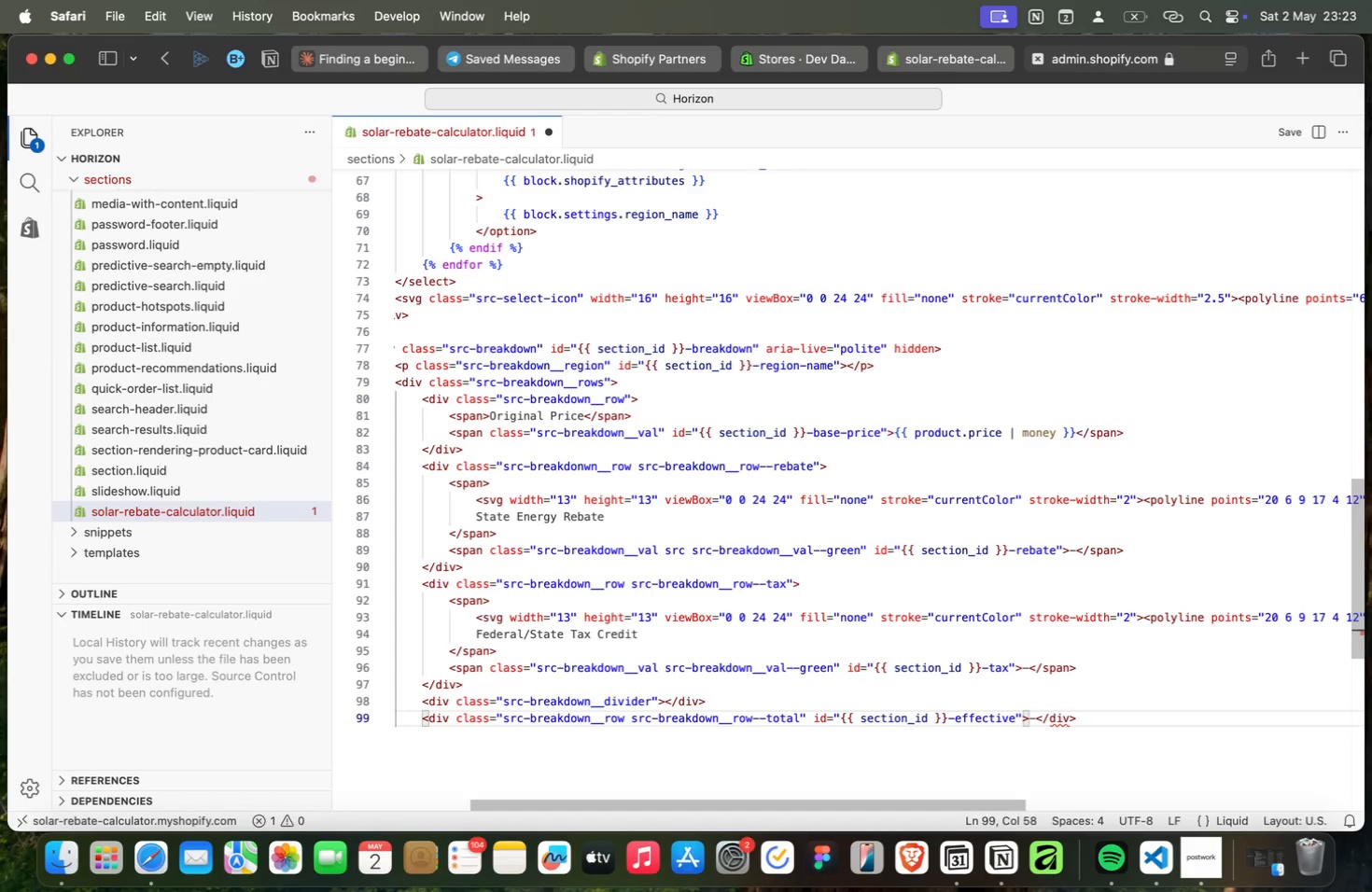 
key(ArrowLeft)
 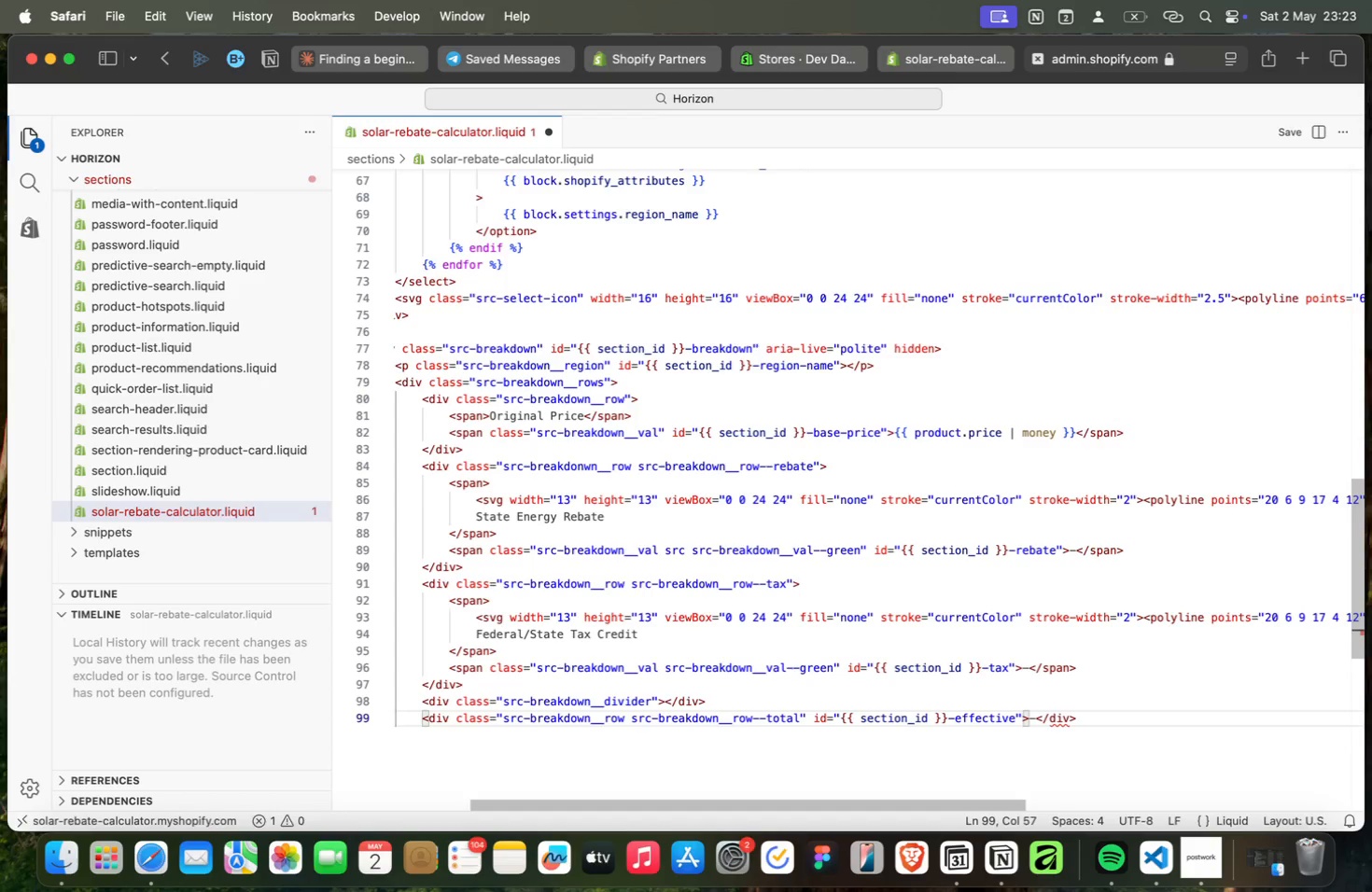 
key(ArrowLeft)
 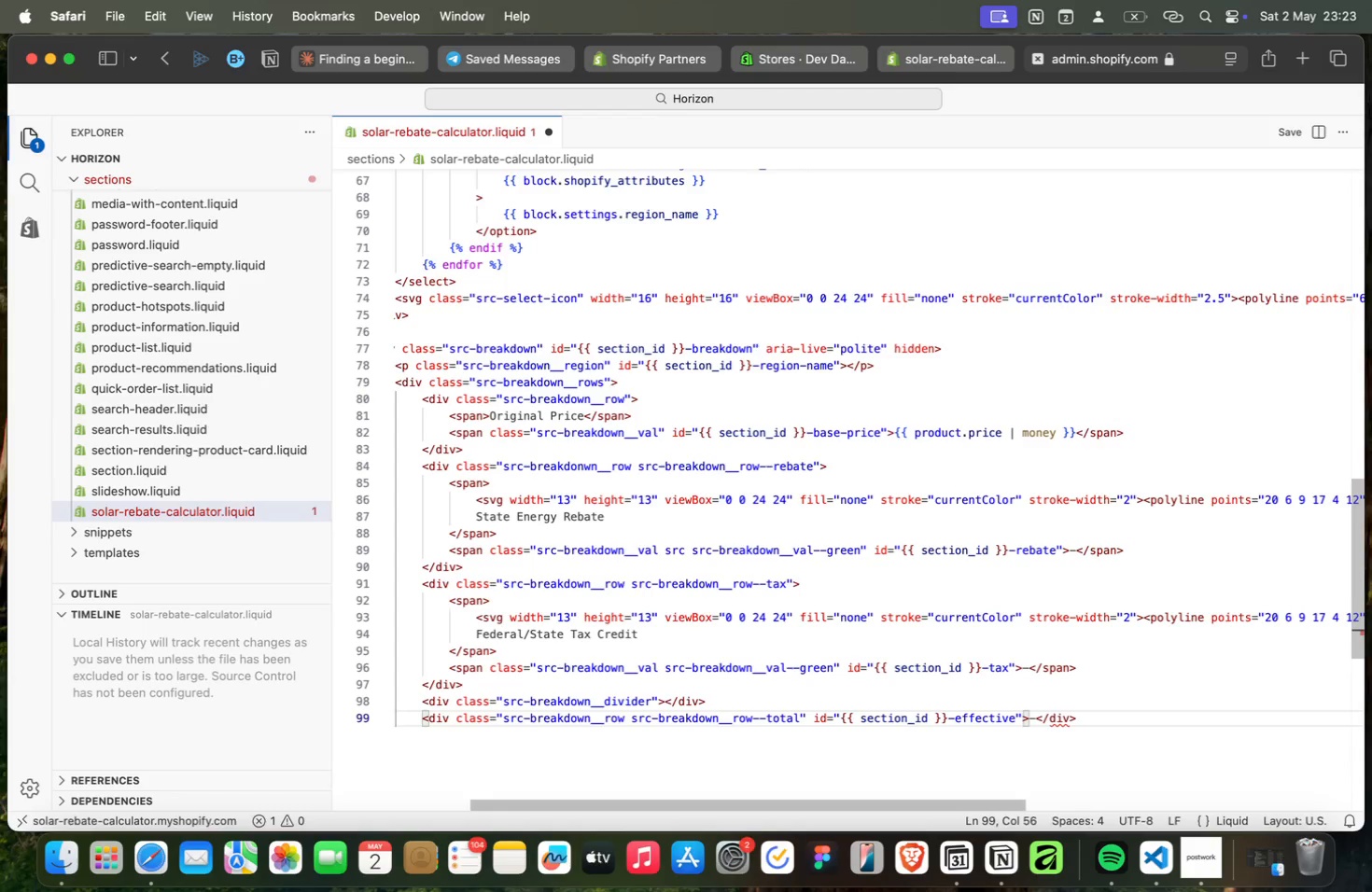 
key(ArrowLeft)
 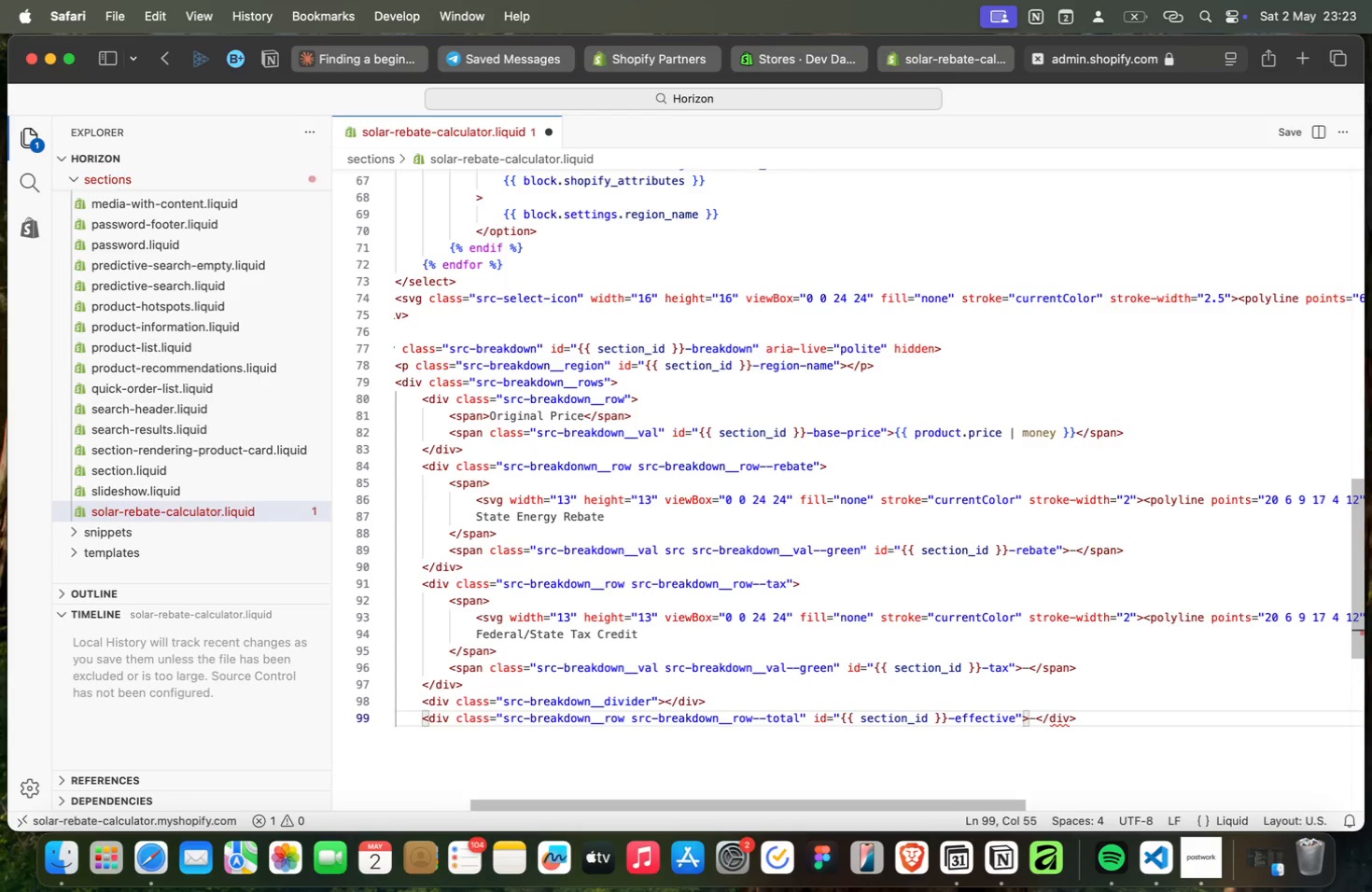 
key(ArrowLeft)
 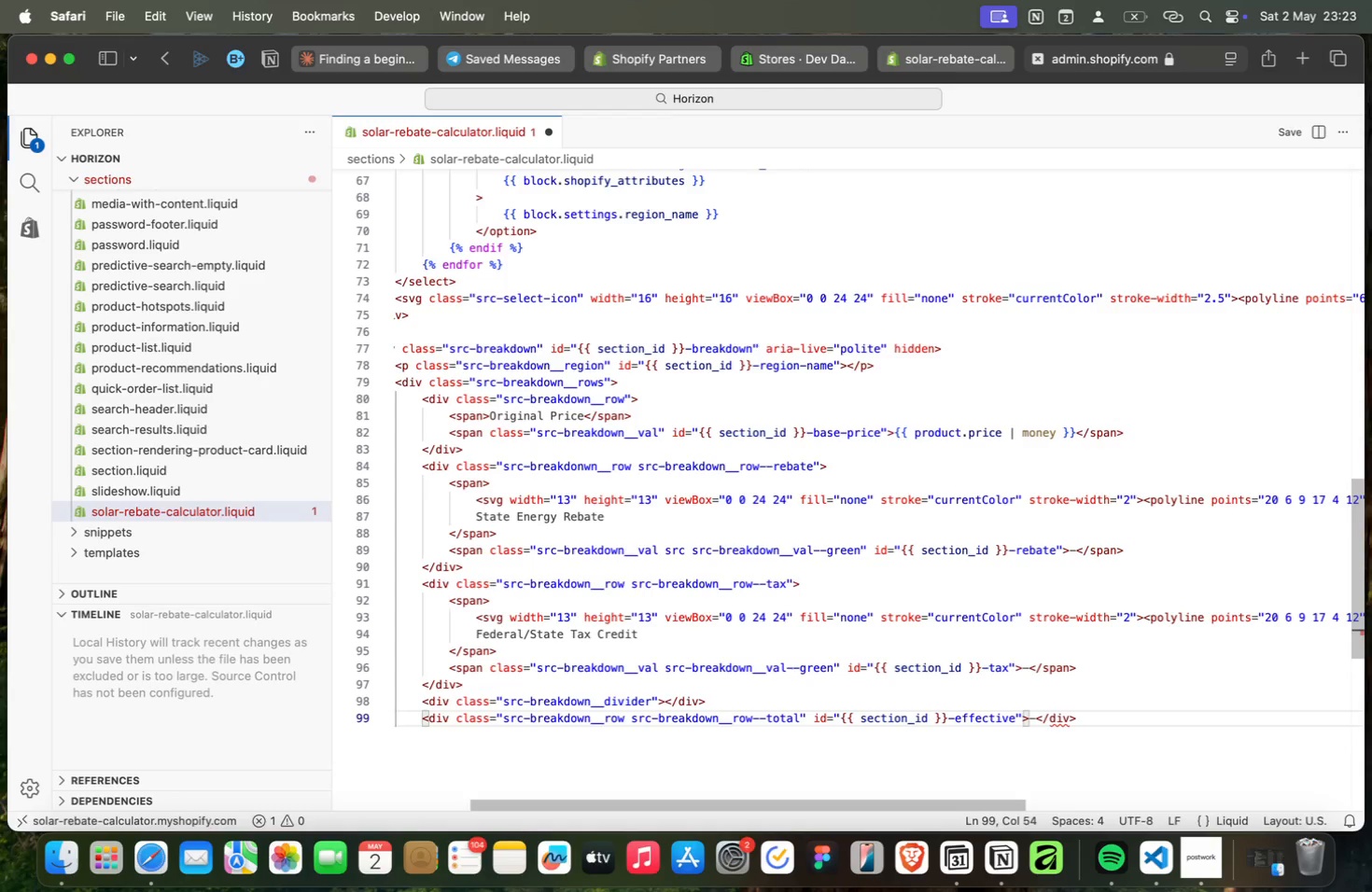 
key(ArrowLeft)
 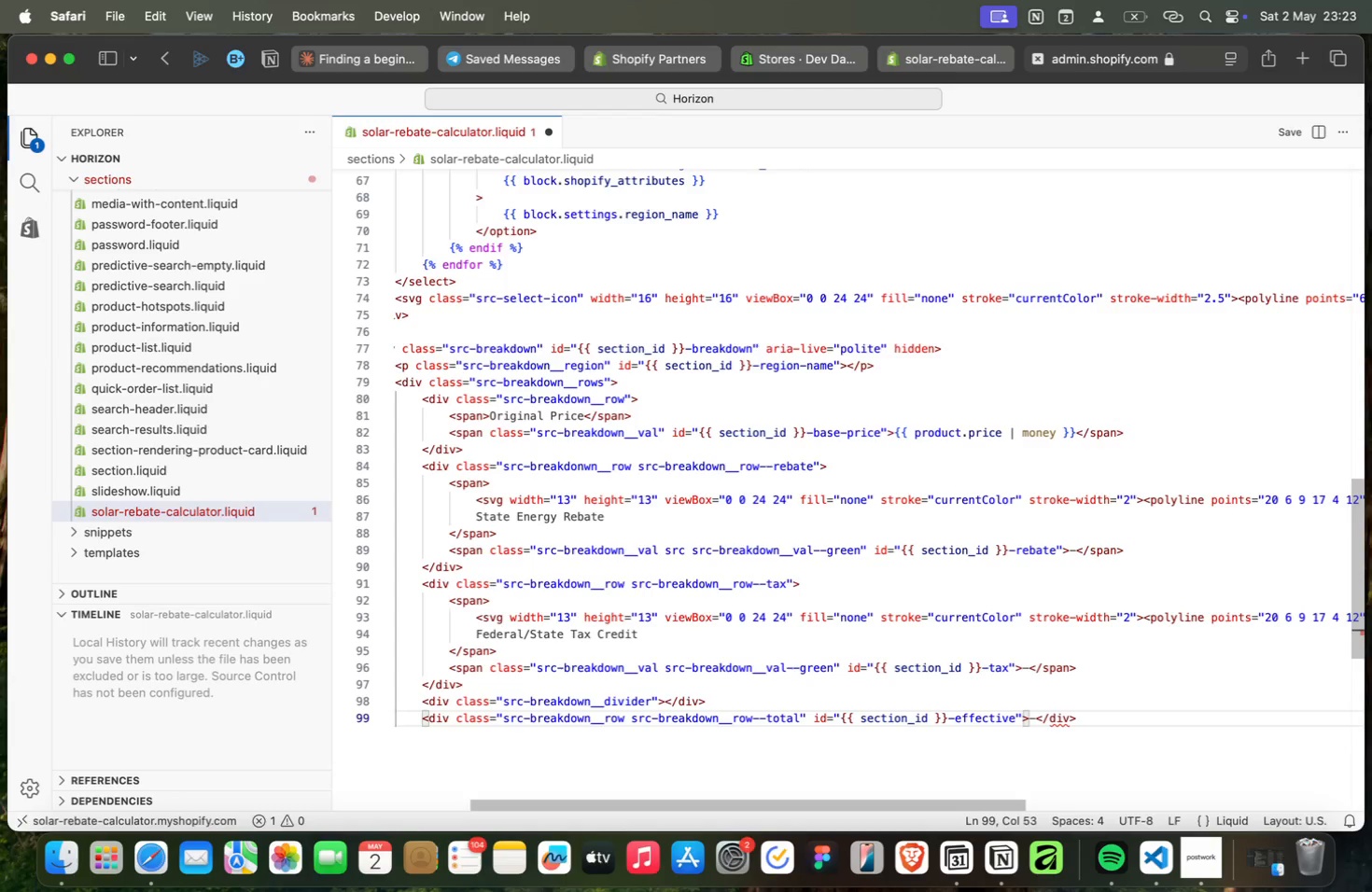 
key(ArrowLeft)
 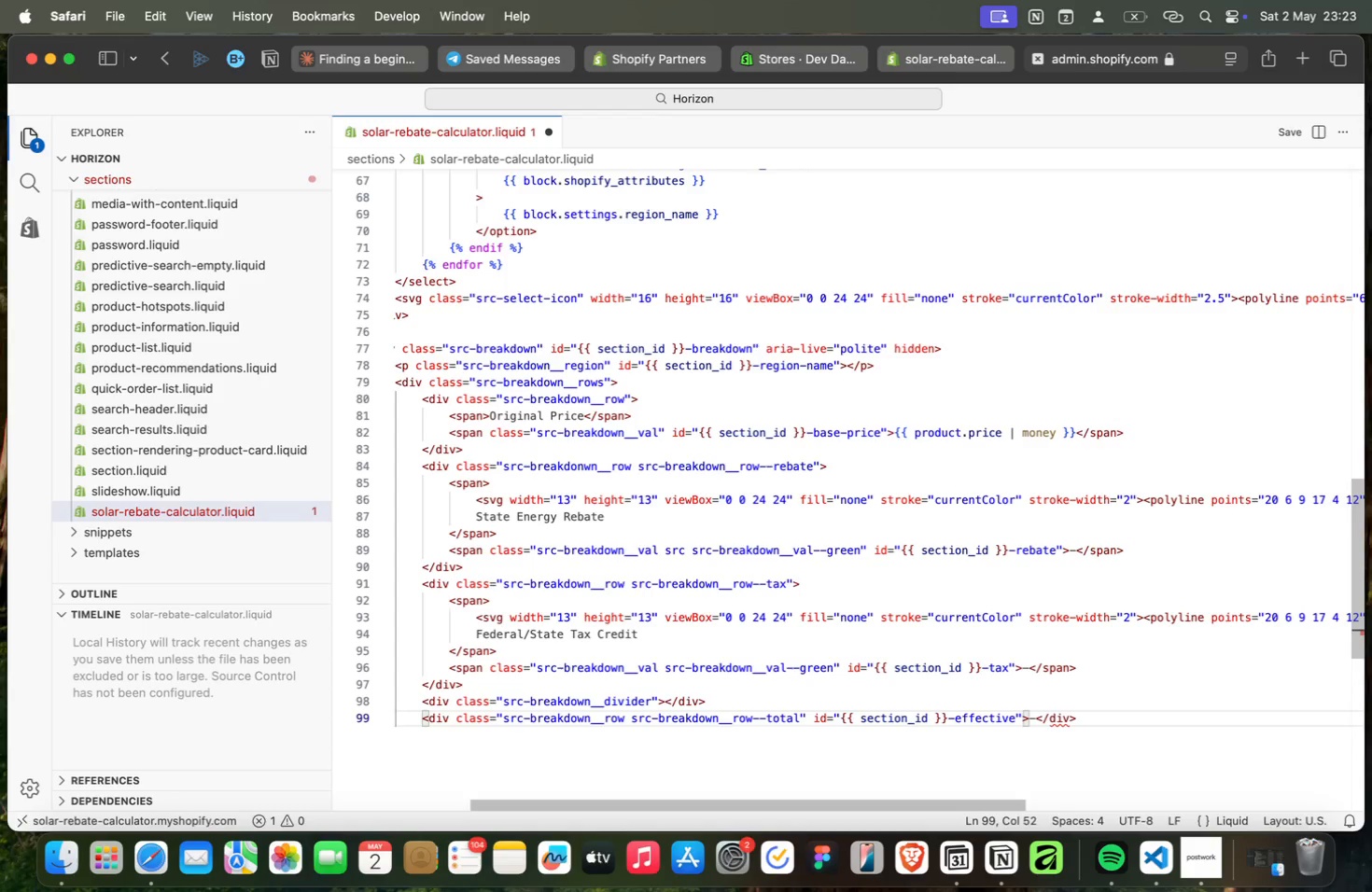 
key(ArrowRight)
 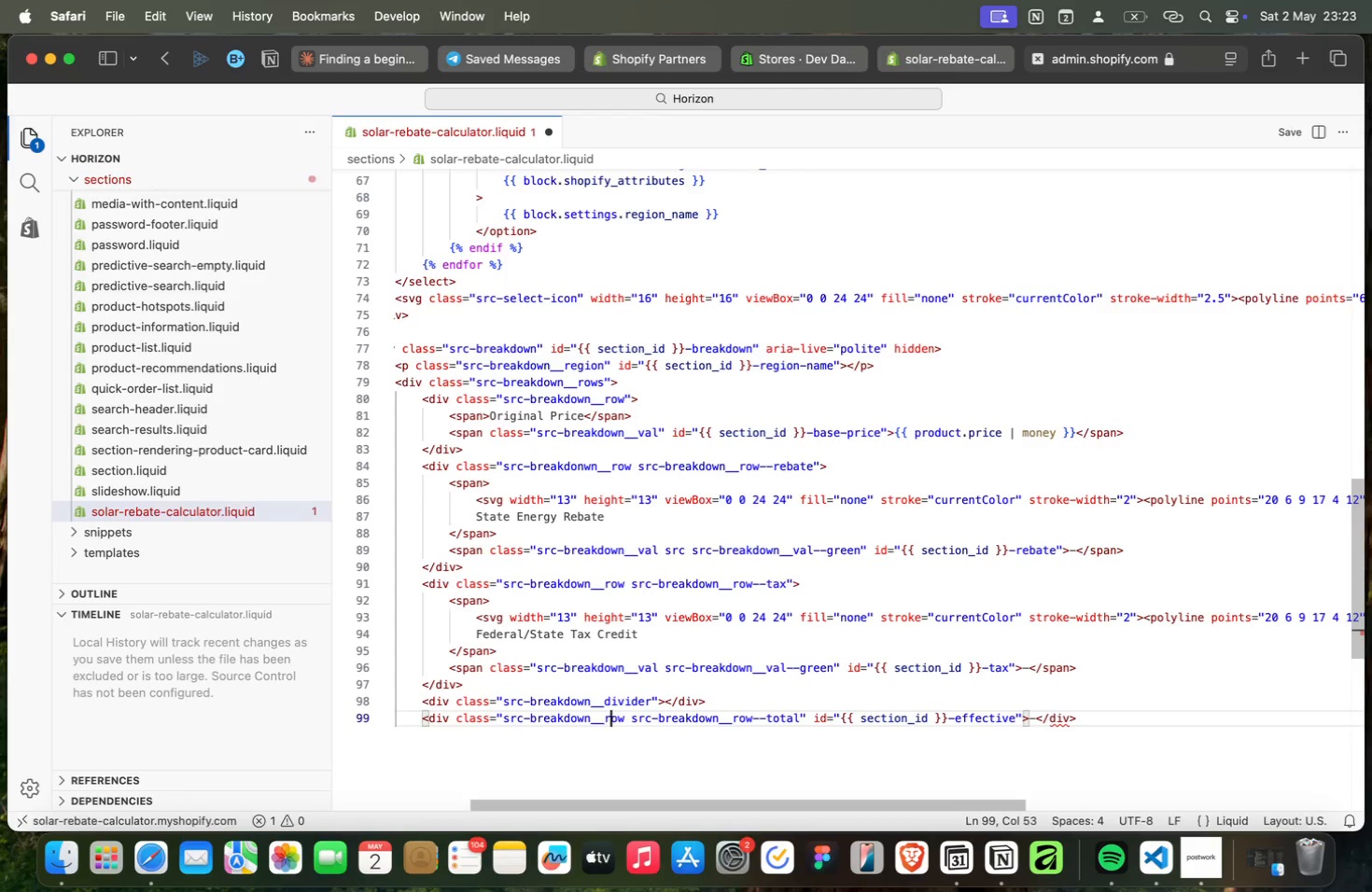 
key(ArrowRight)
 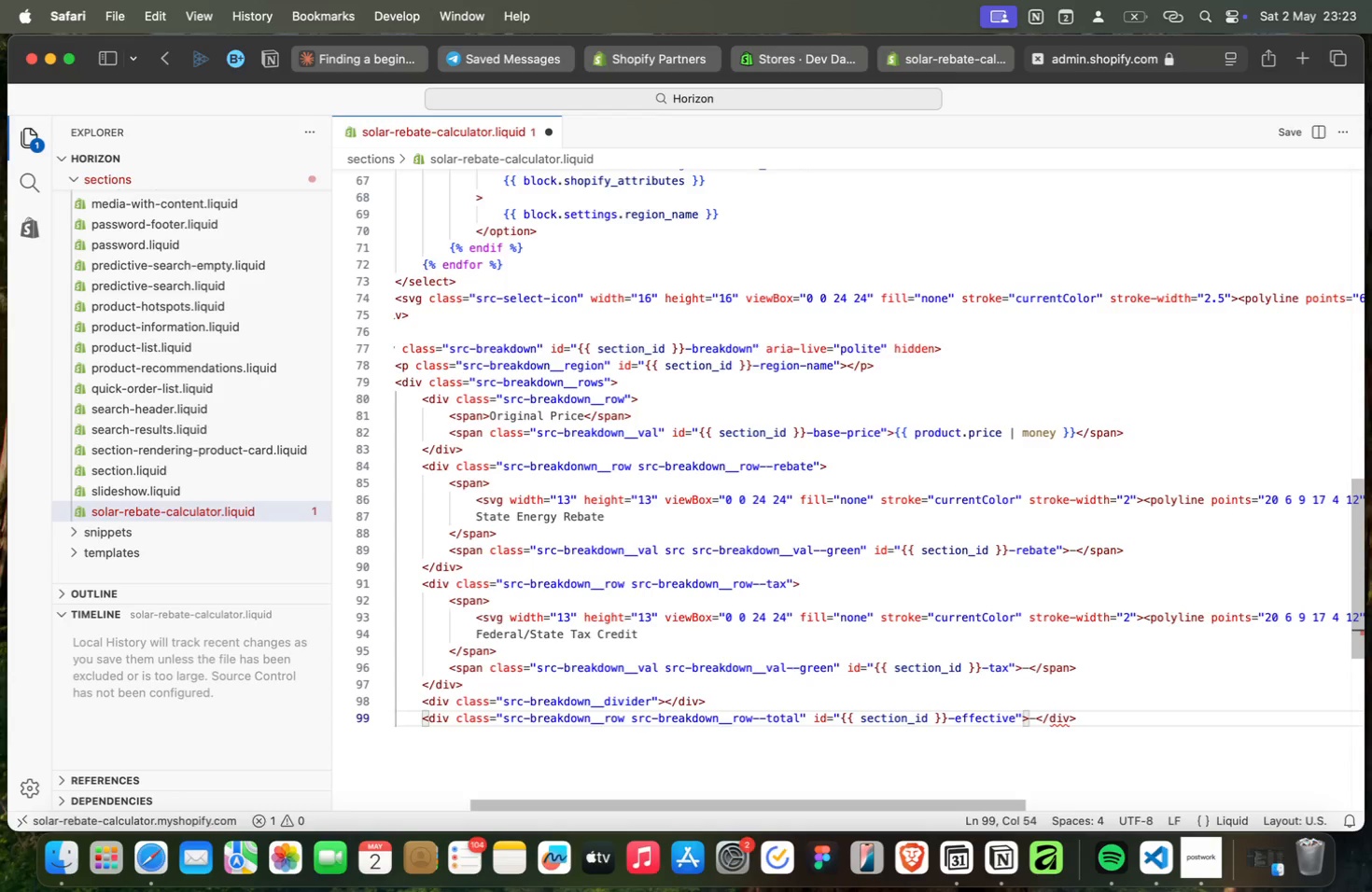 
key(ArrowRight)
 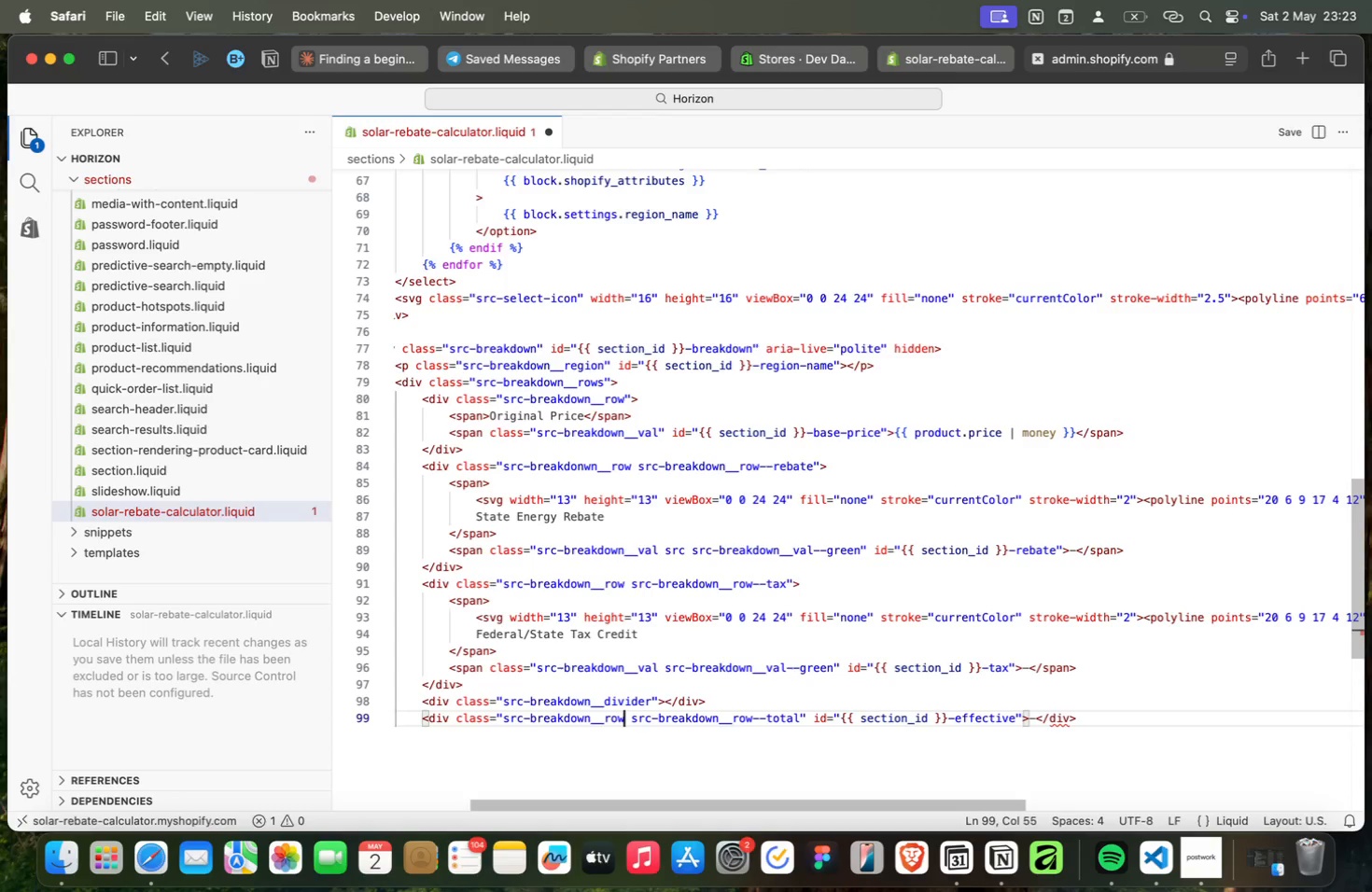 
key(ArrowRight)
 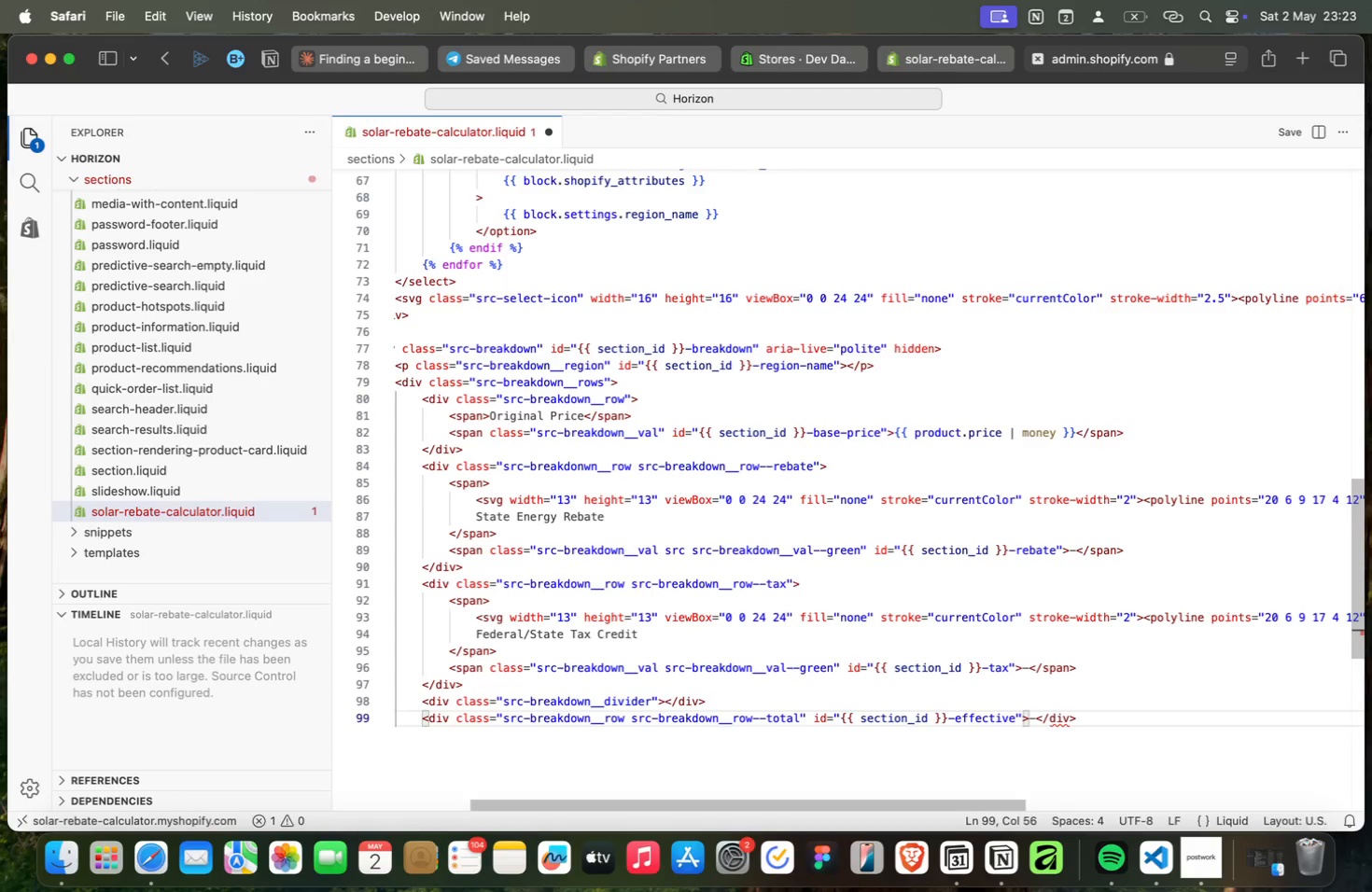 
key(ArrowLeft)
 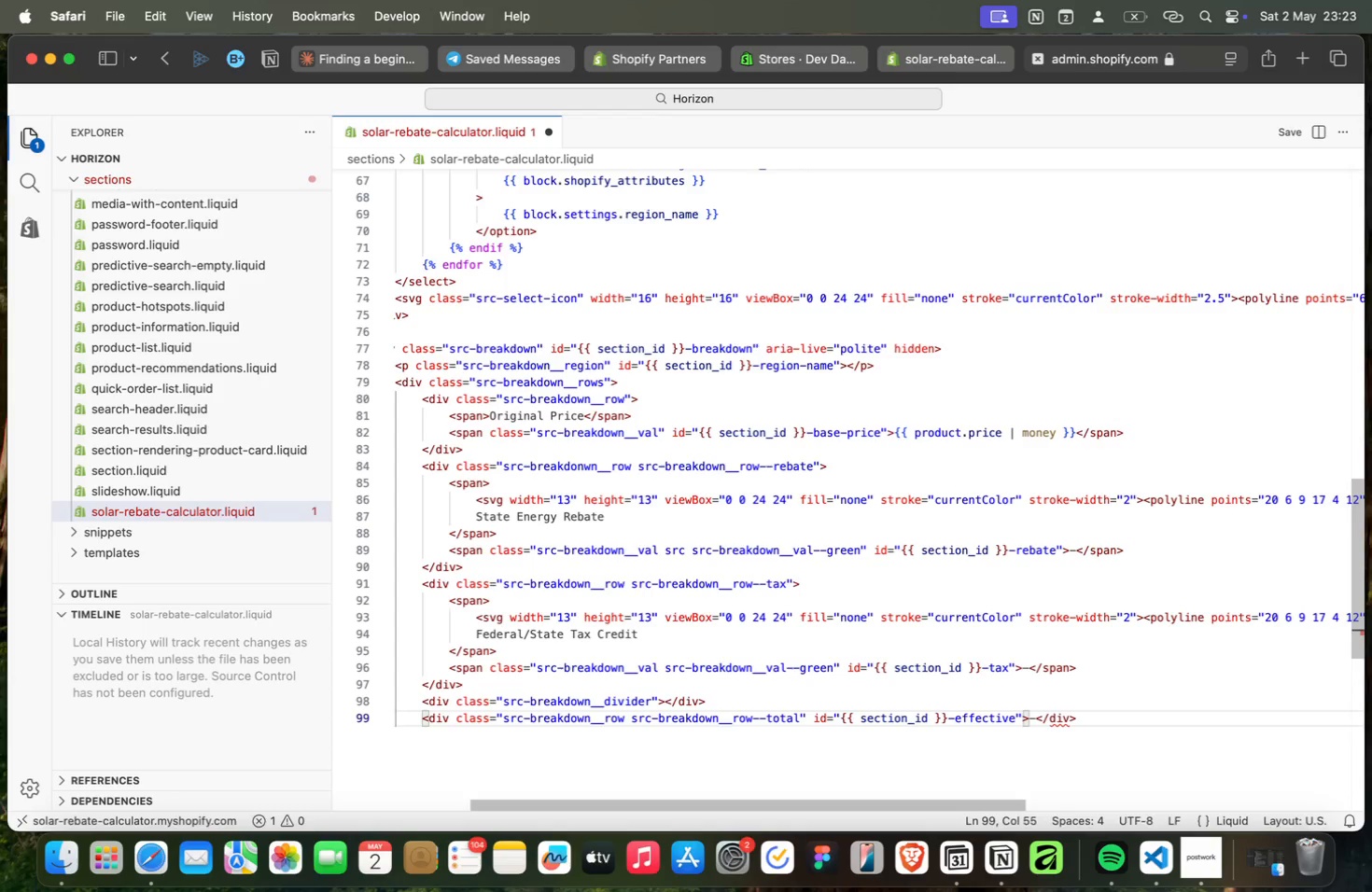 
key(ArrowLeft)
 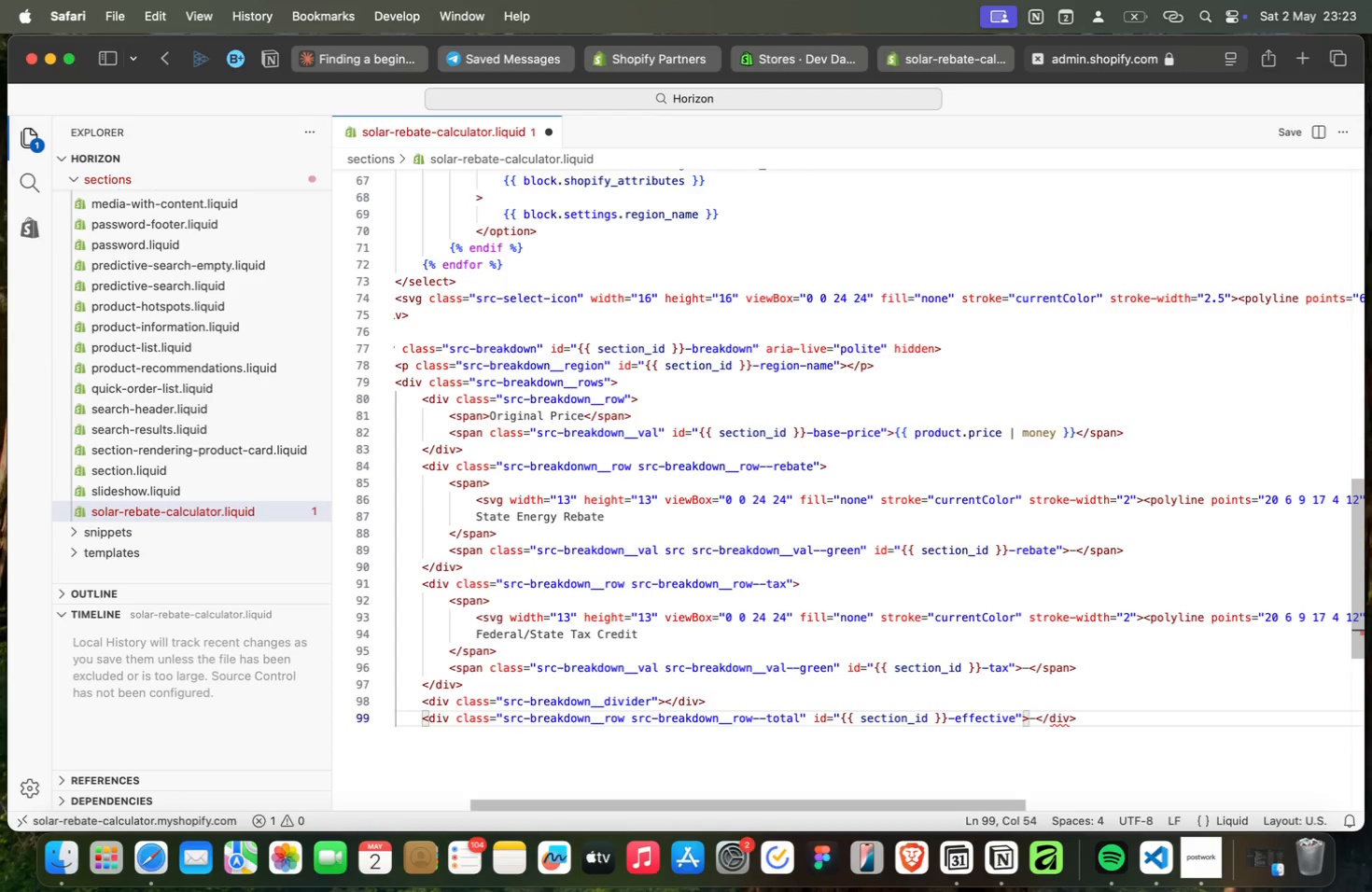 
key(ArrowLeft)
 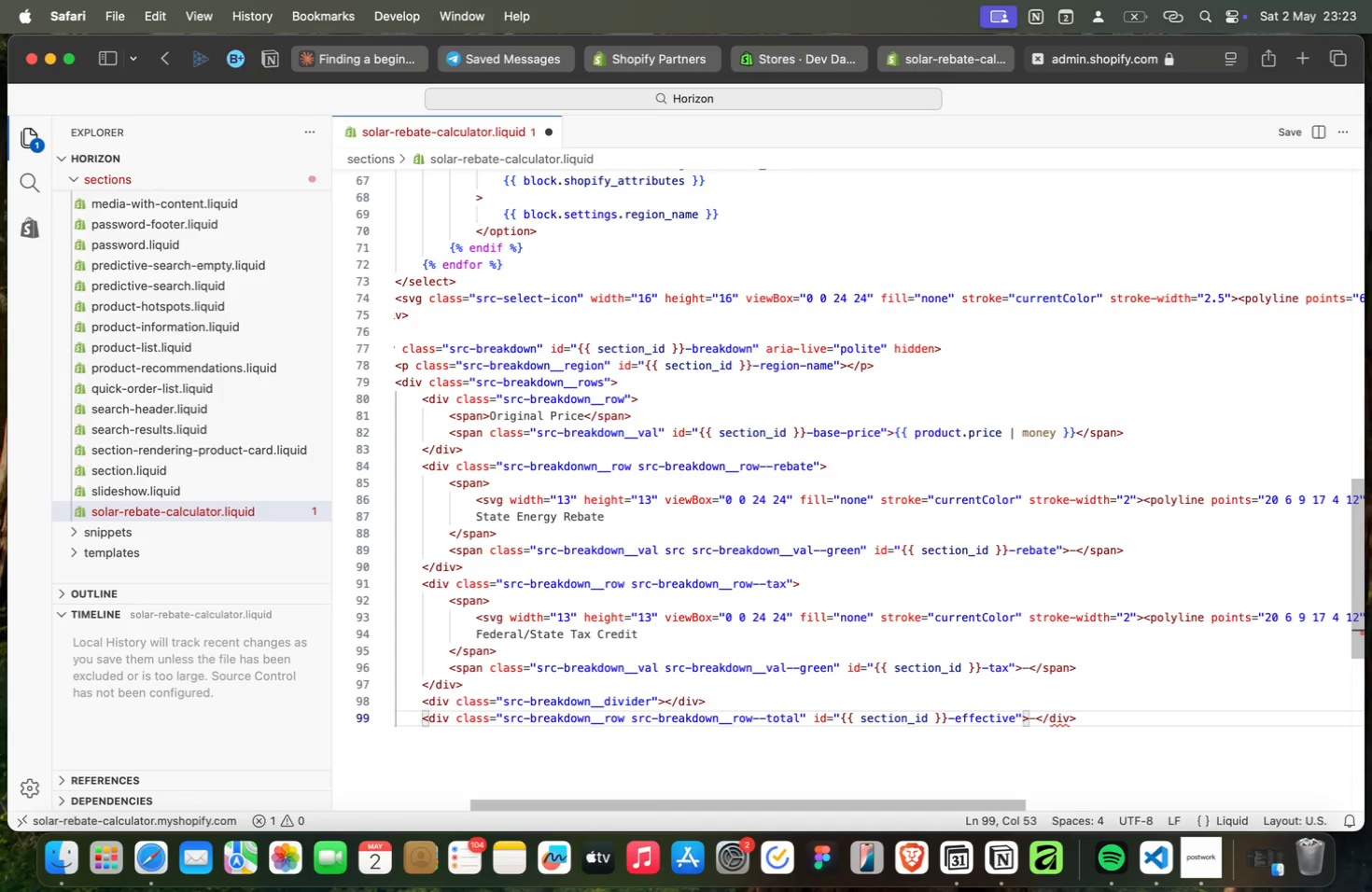 
key(ArrowLeft)
 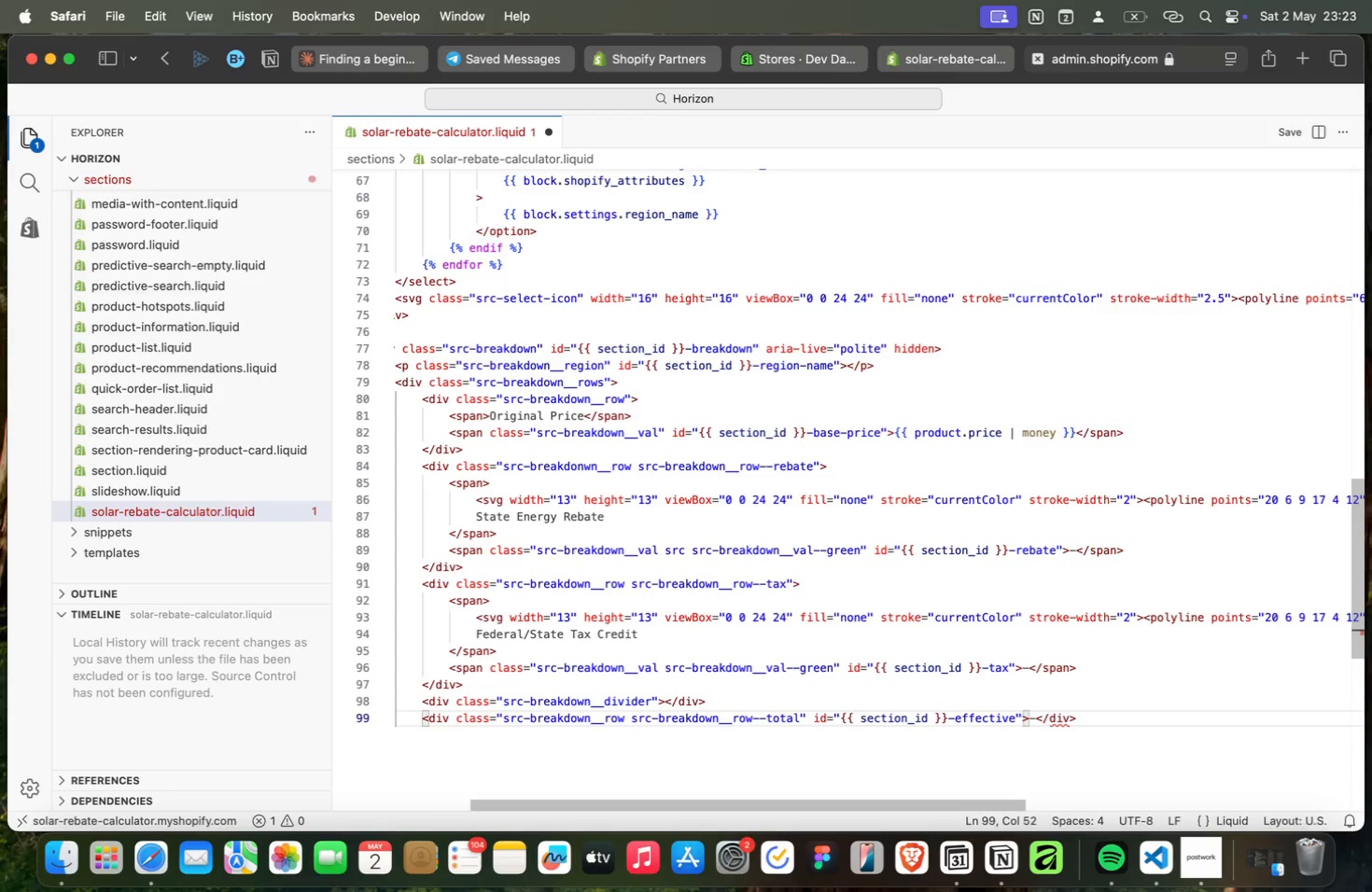 
key(ArrowRight)
 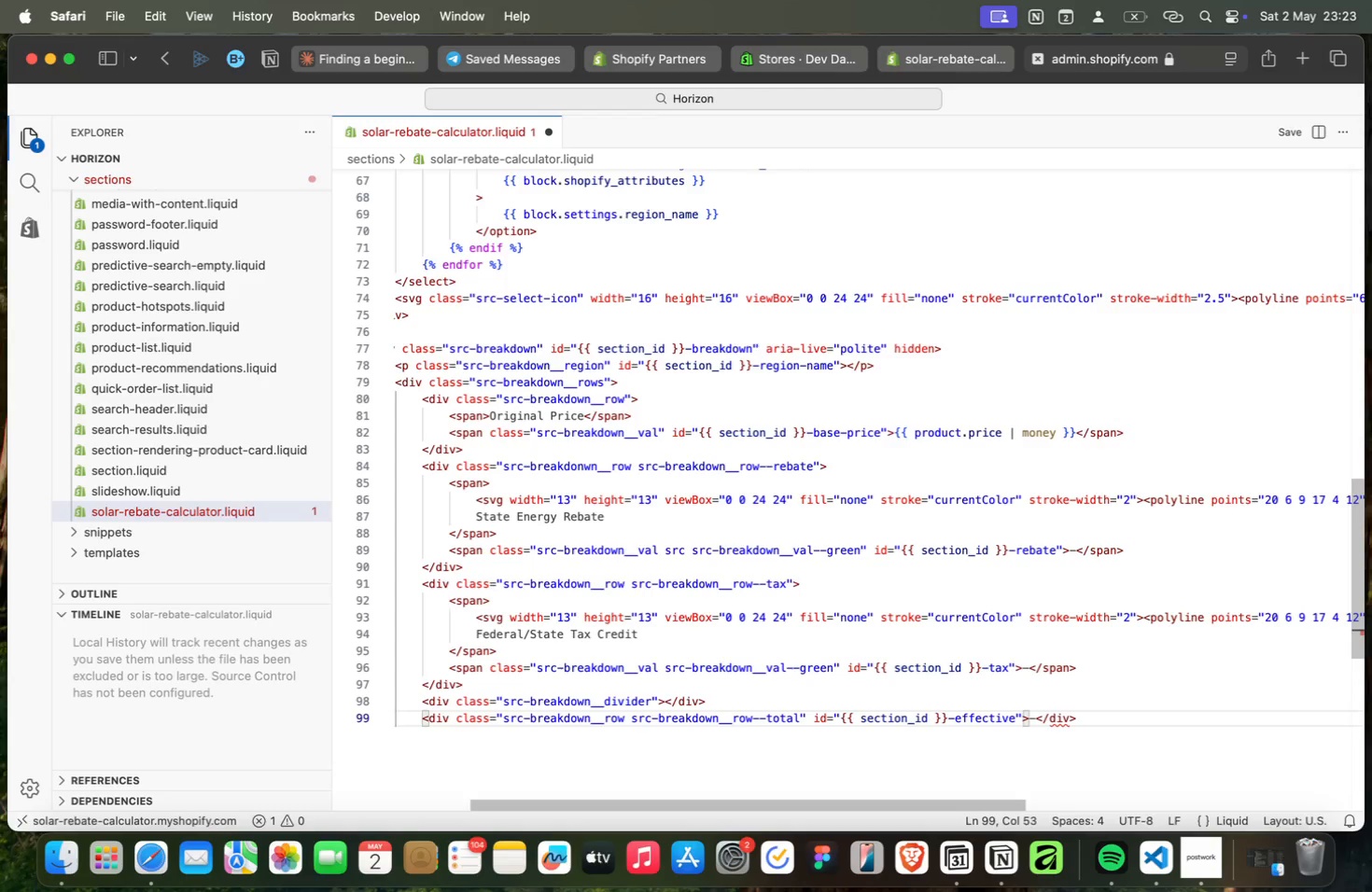 
key(ArrowRight)
 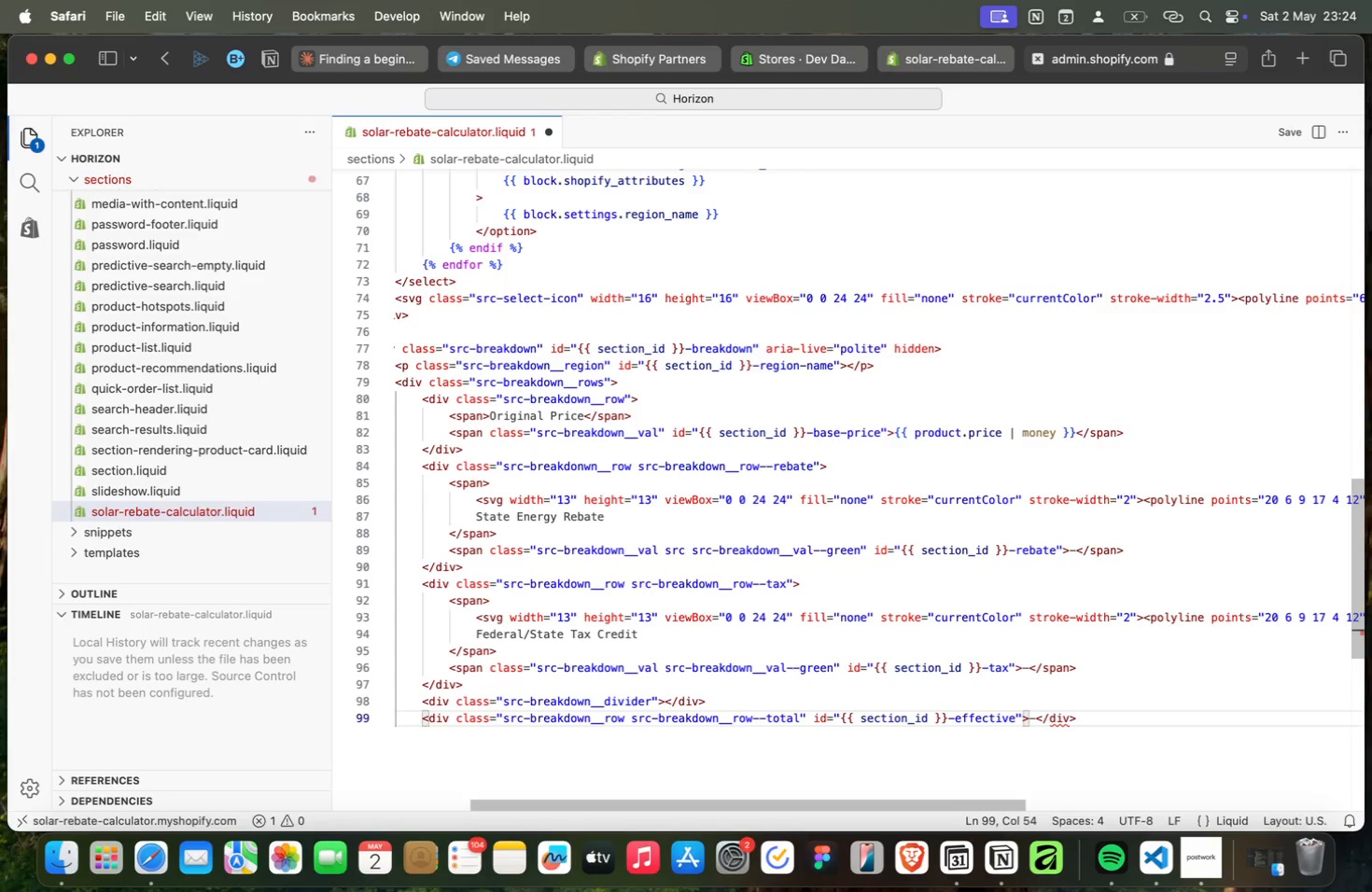 
key(ArrowRight)
 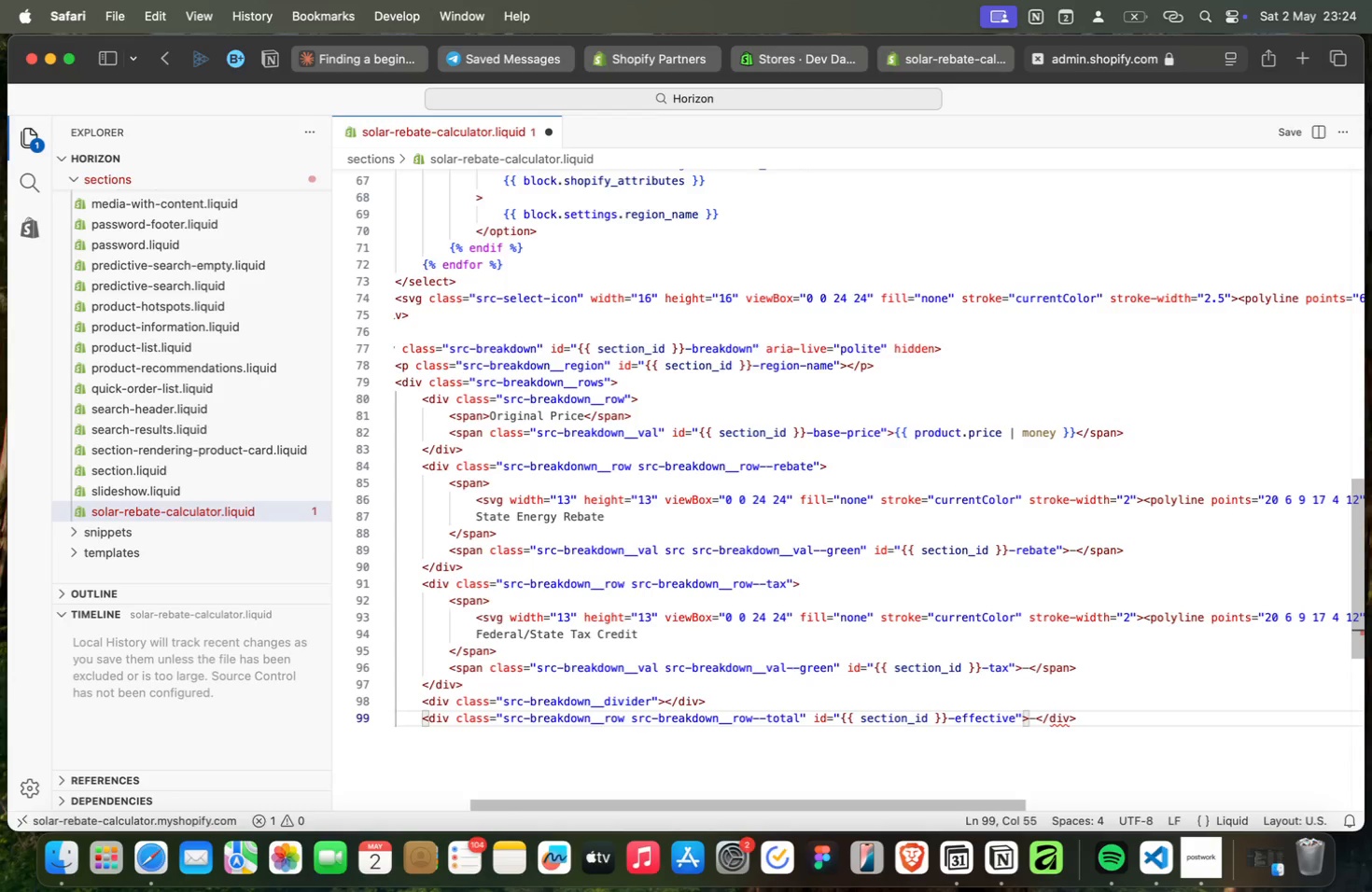 
key(ArrowRight)
 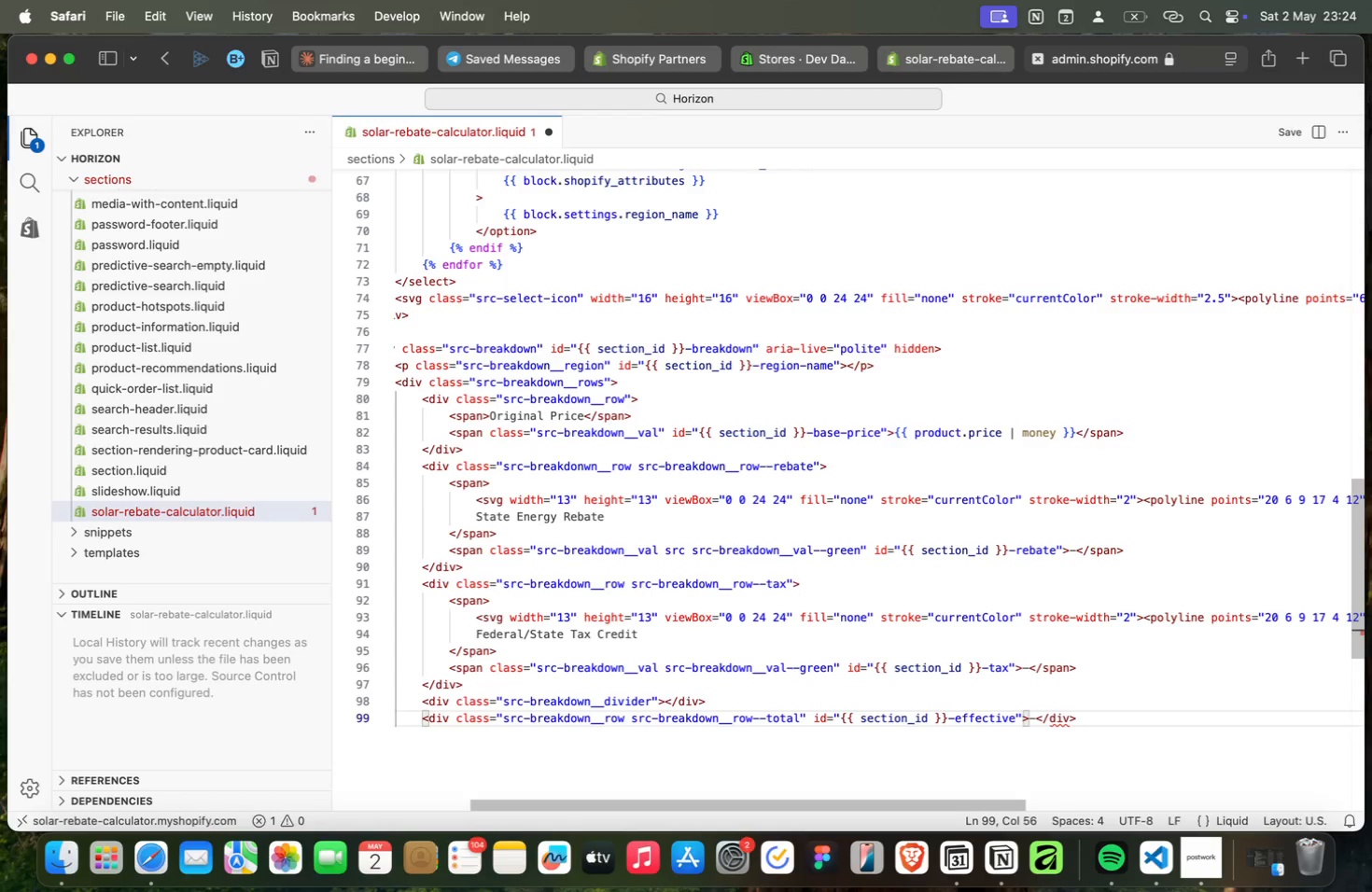 
key(ArrowRight)
 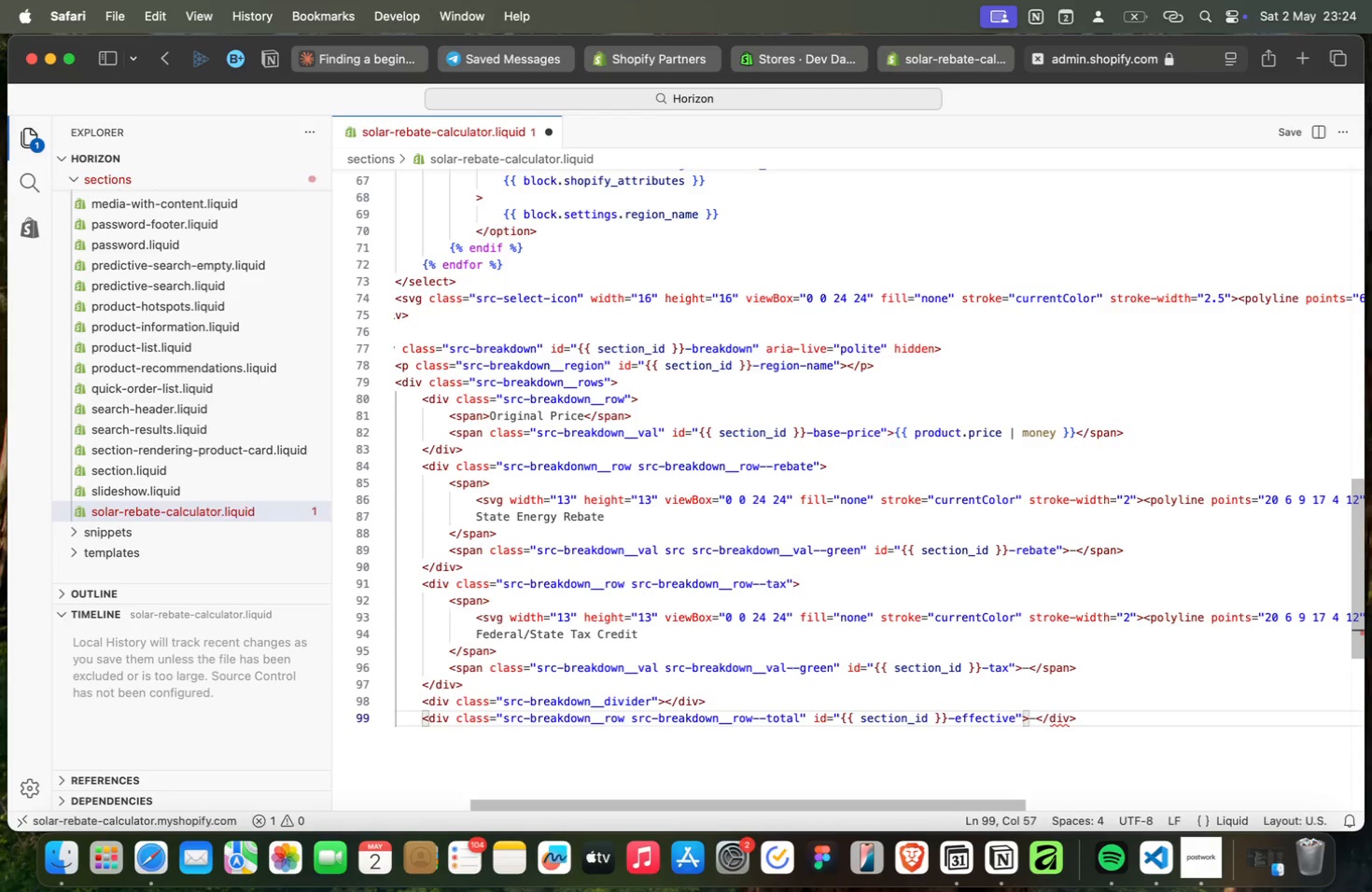 
key(ArrowLeft)
 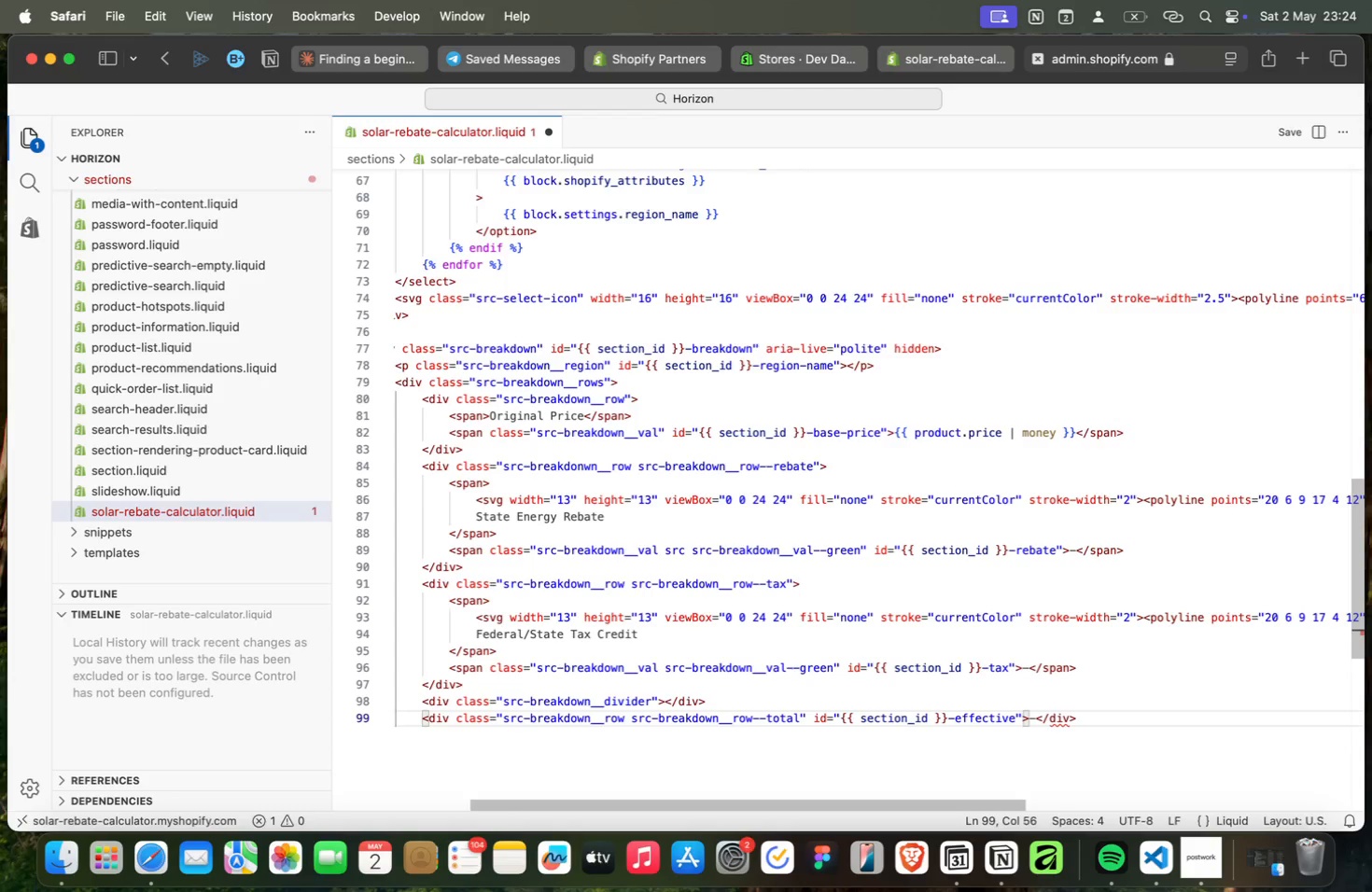 
key(ArrowLeft)
 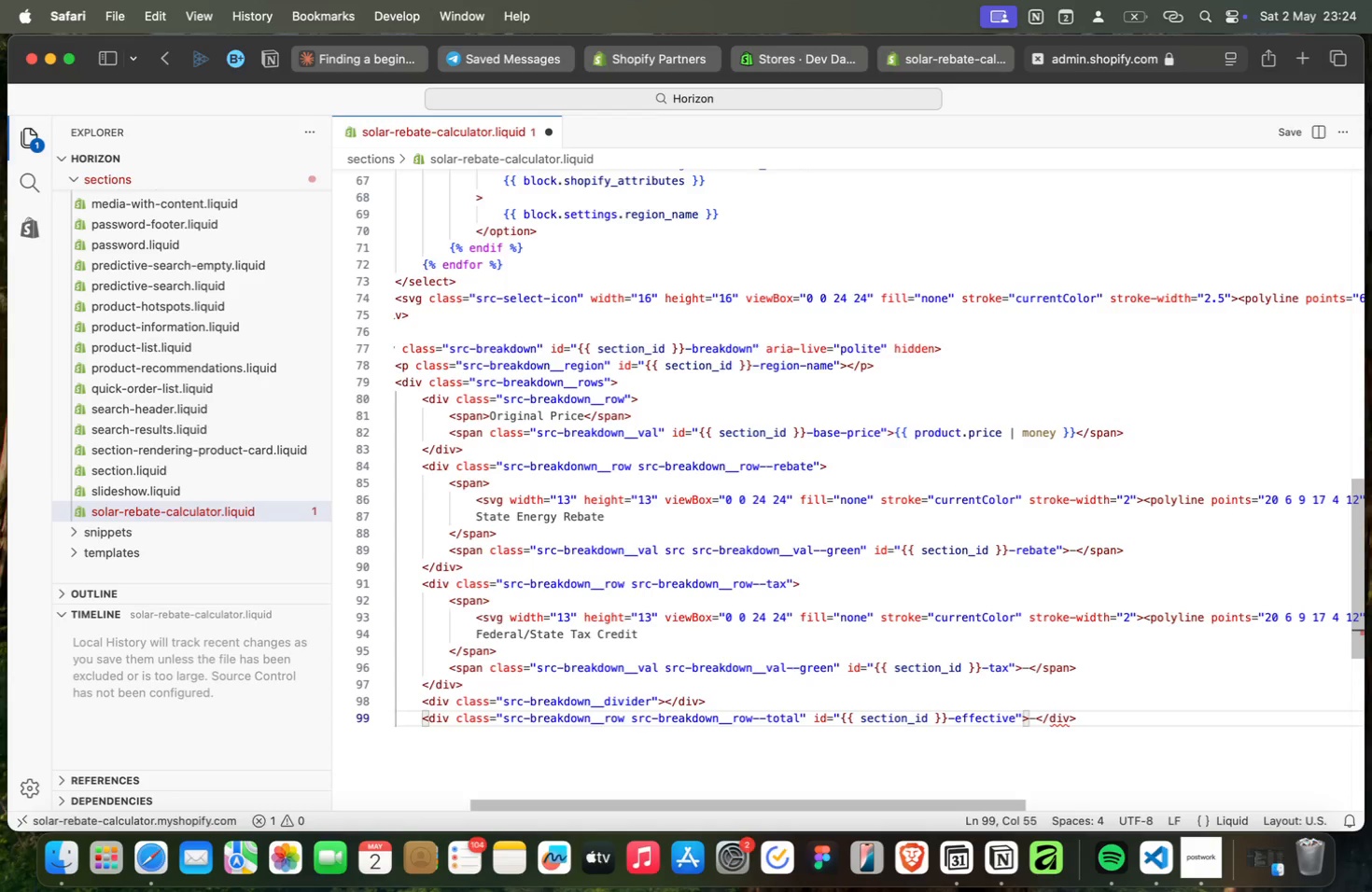 
key(ArrowRight)
 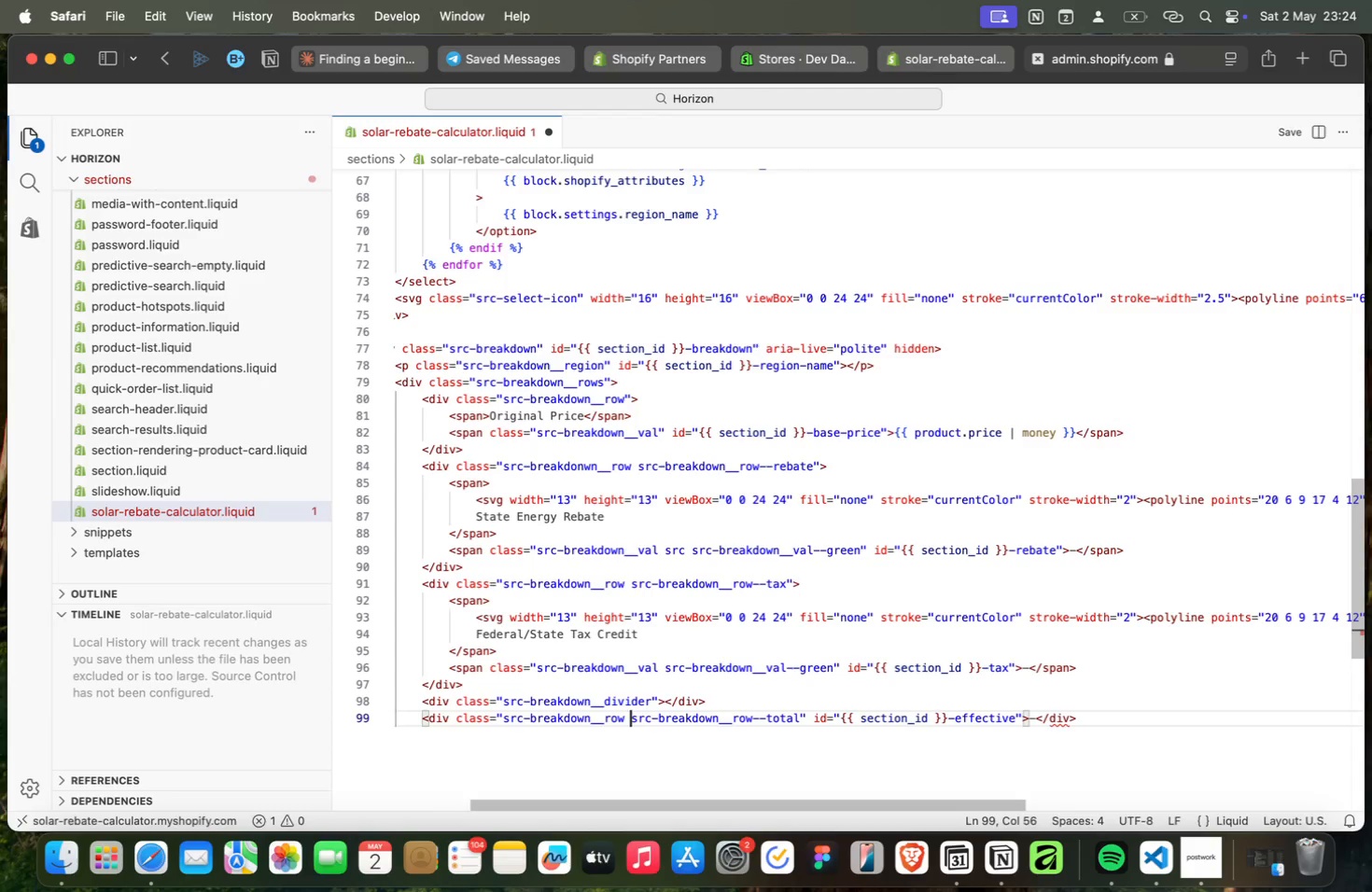 
key(ArrowRight)
 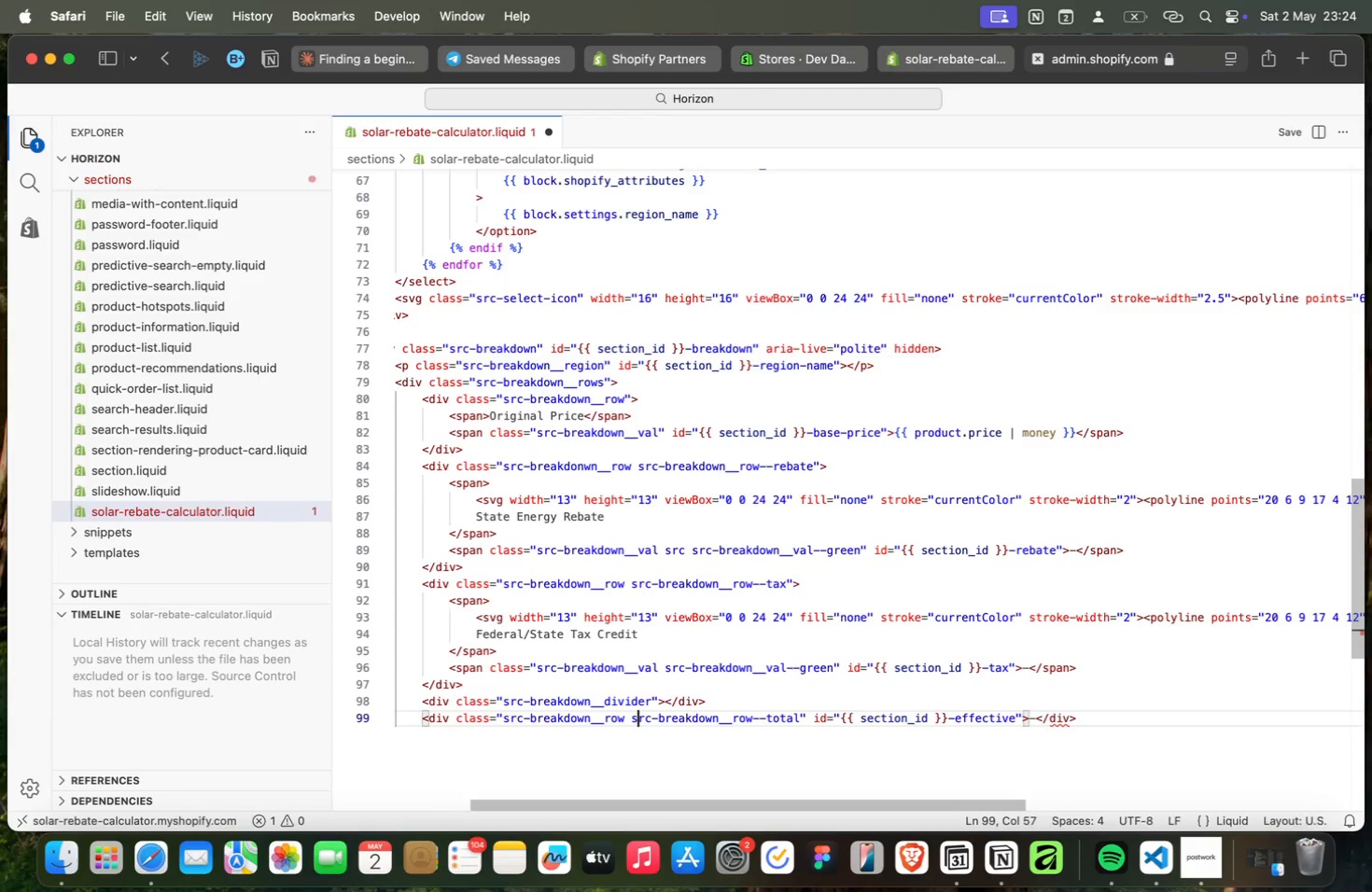 
key(ArrowLeft)
 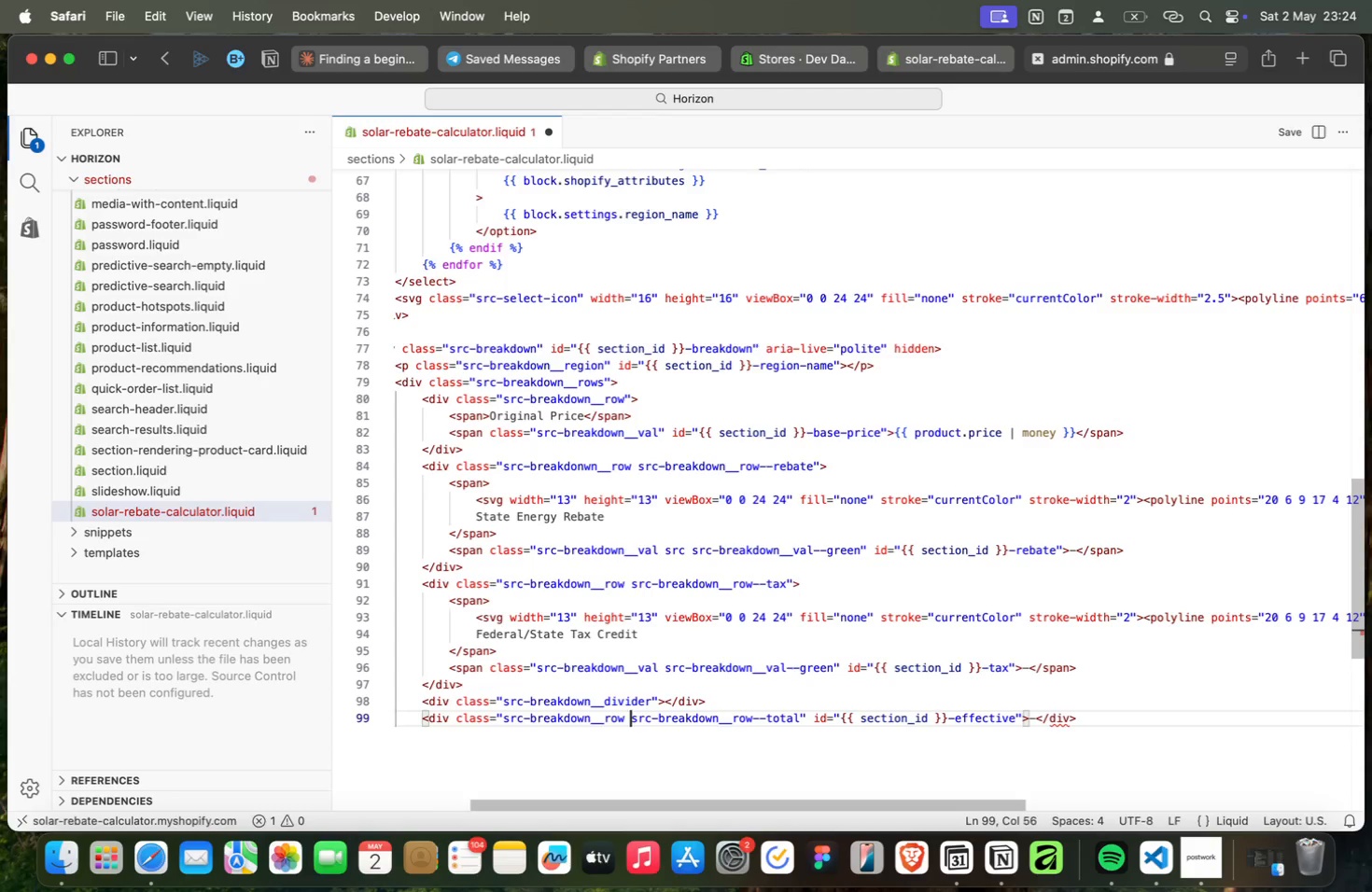 
key(ArrowLeft)
 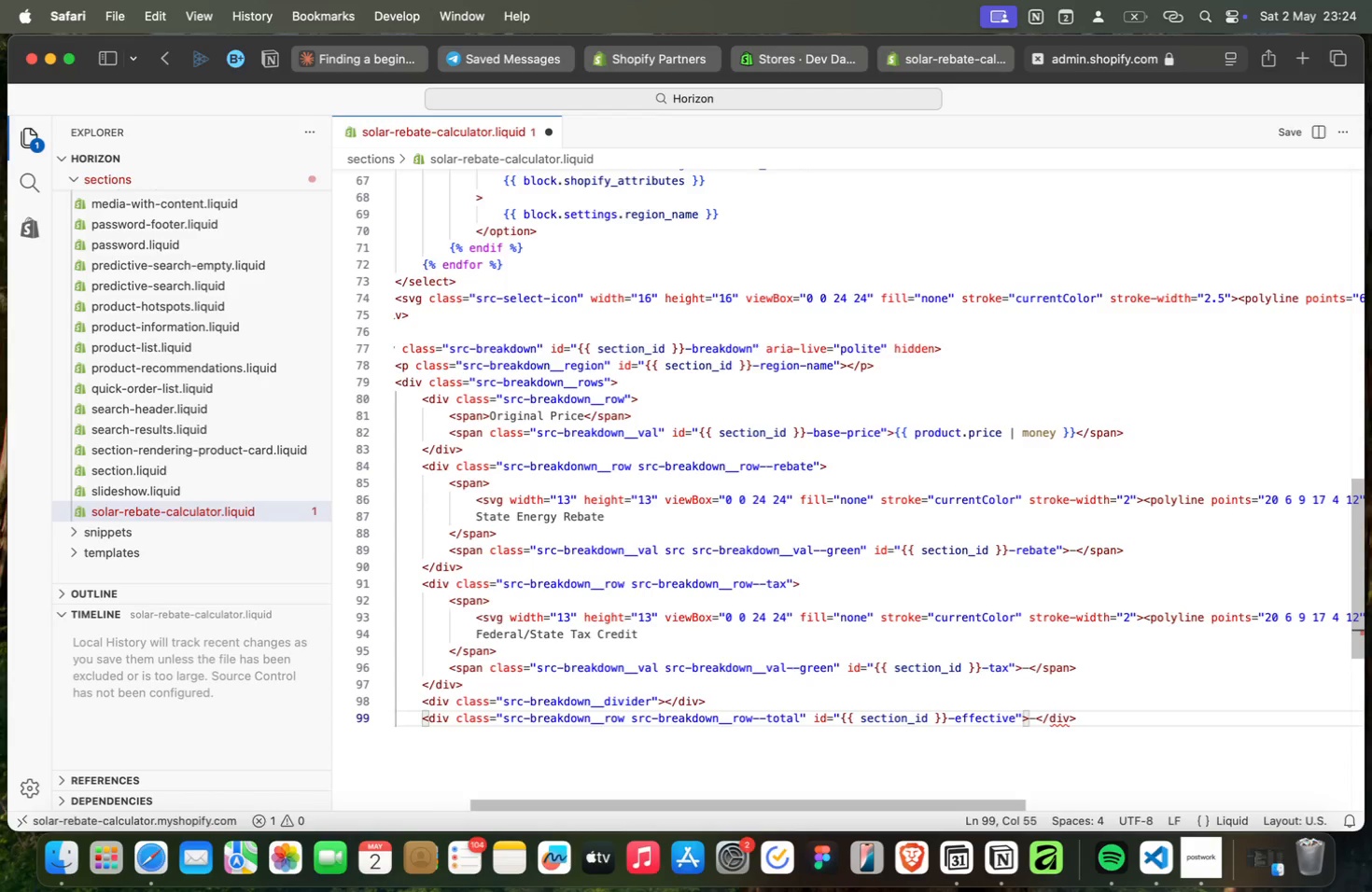 
key(ArrowLeft)
 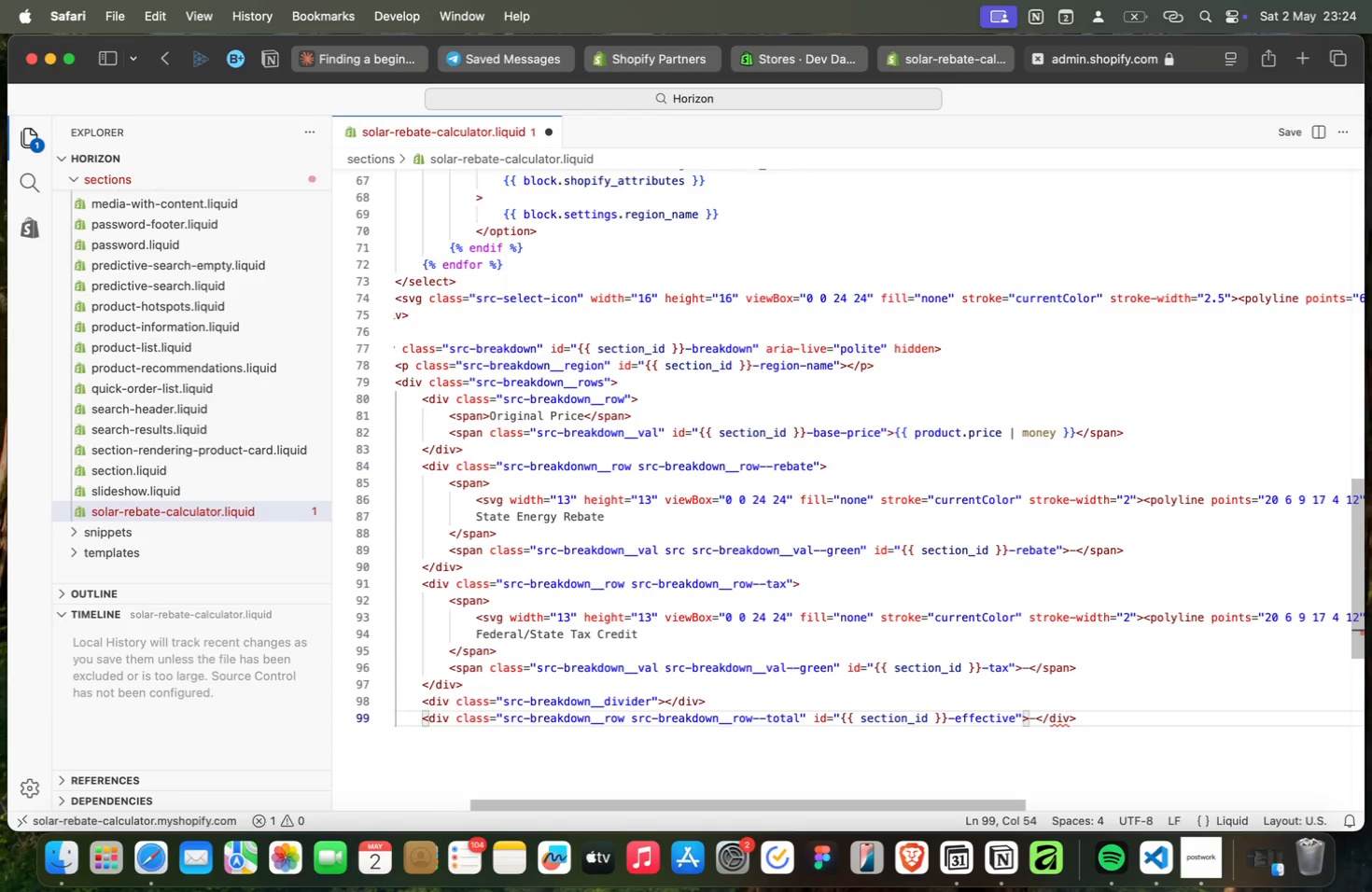 
key(ArrowLeft)
 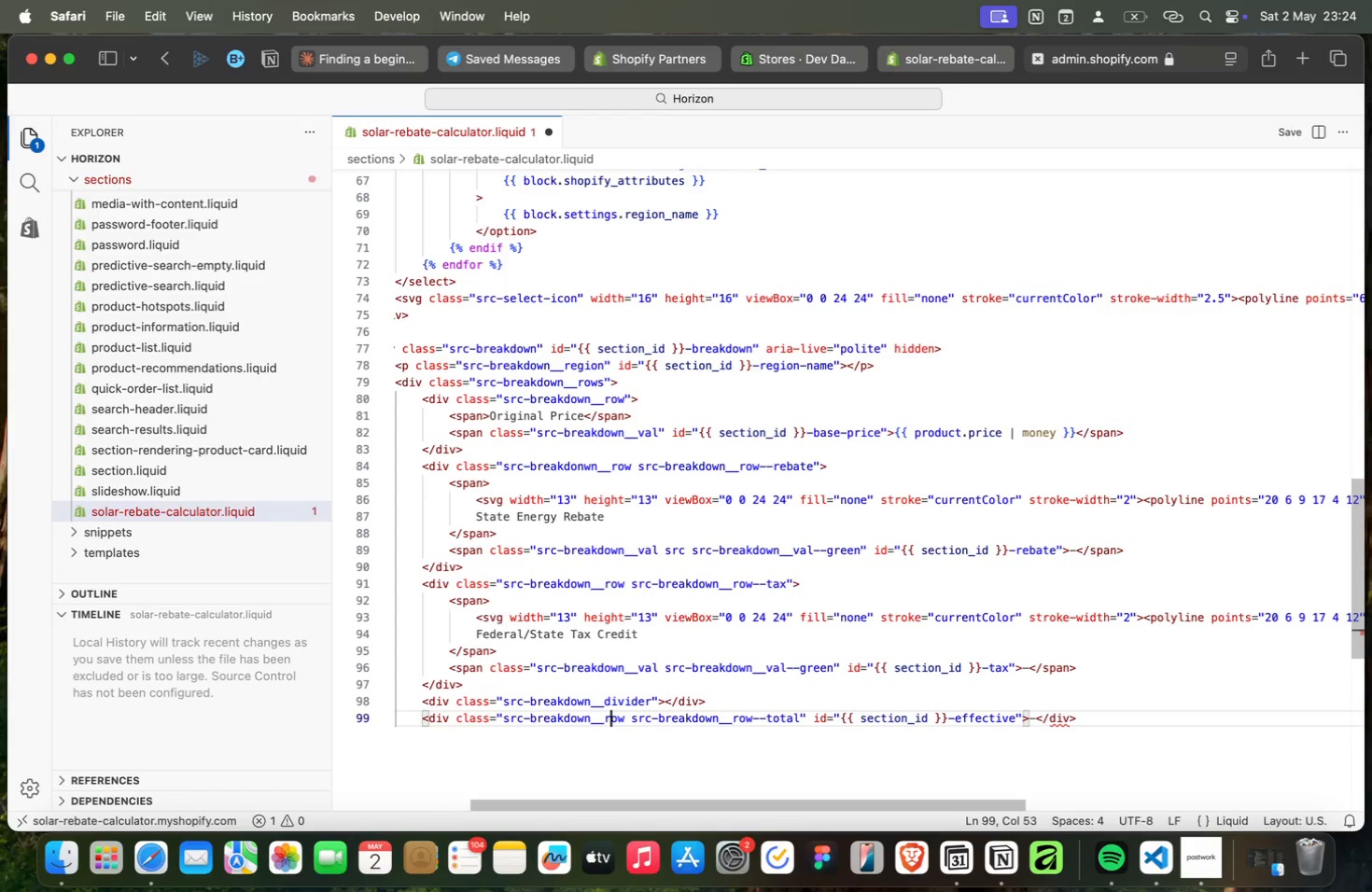 
key(ArrowRight)
 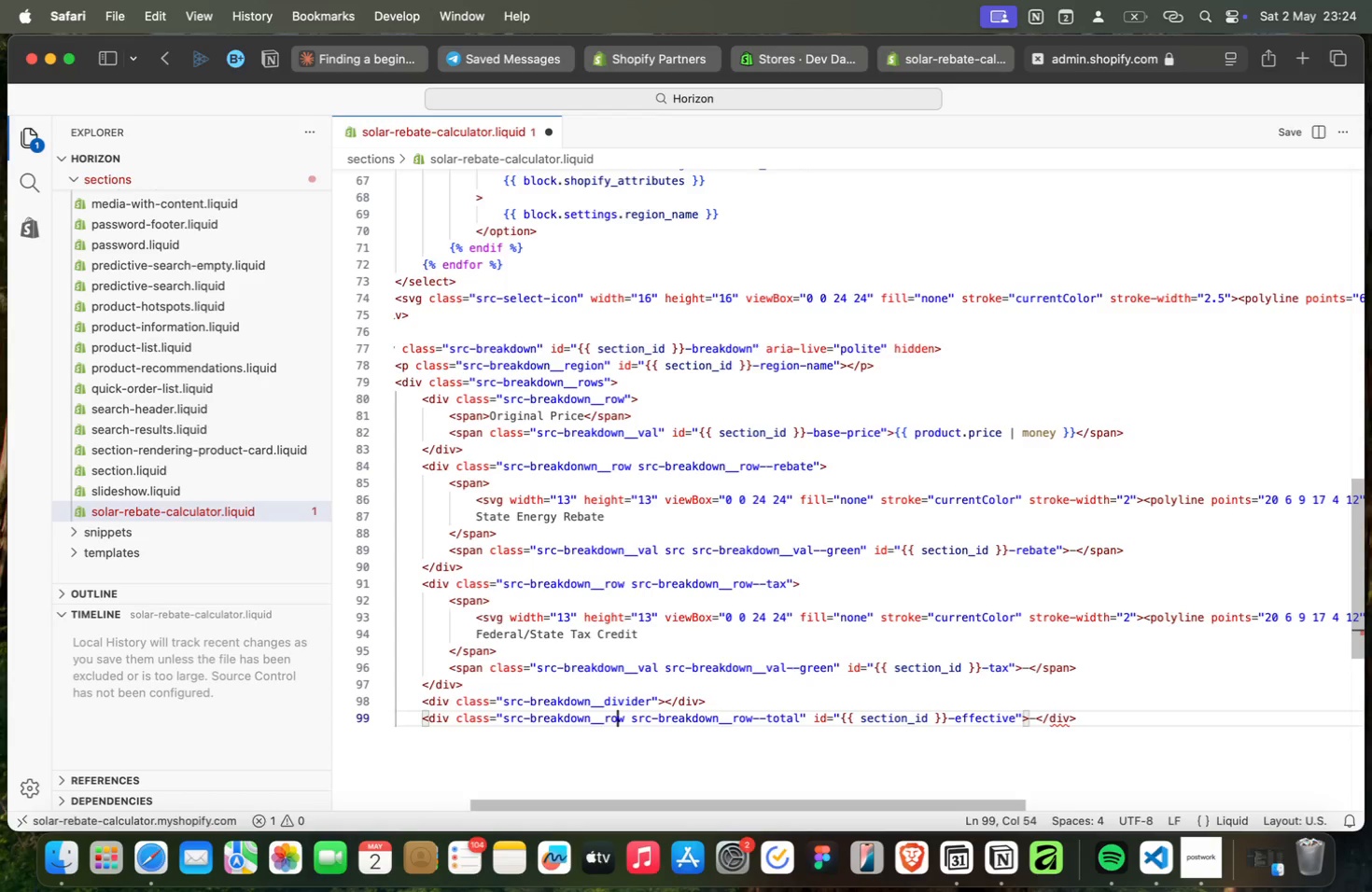 
key(ArrowRight)
 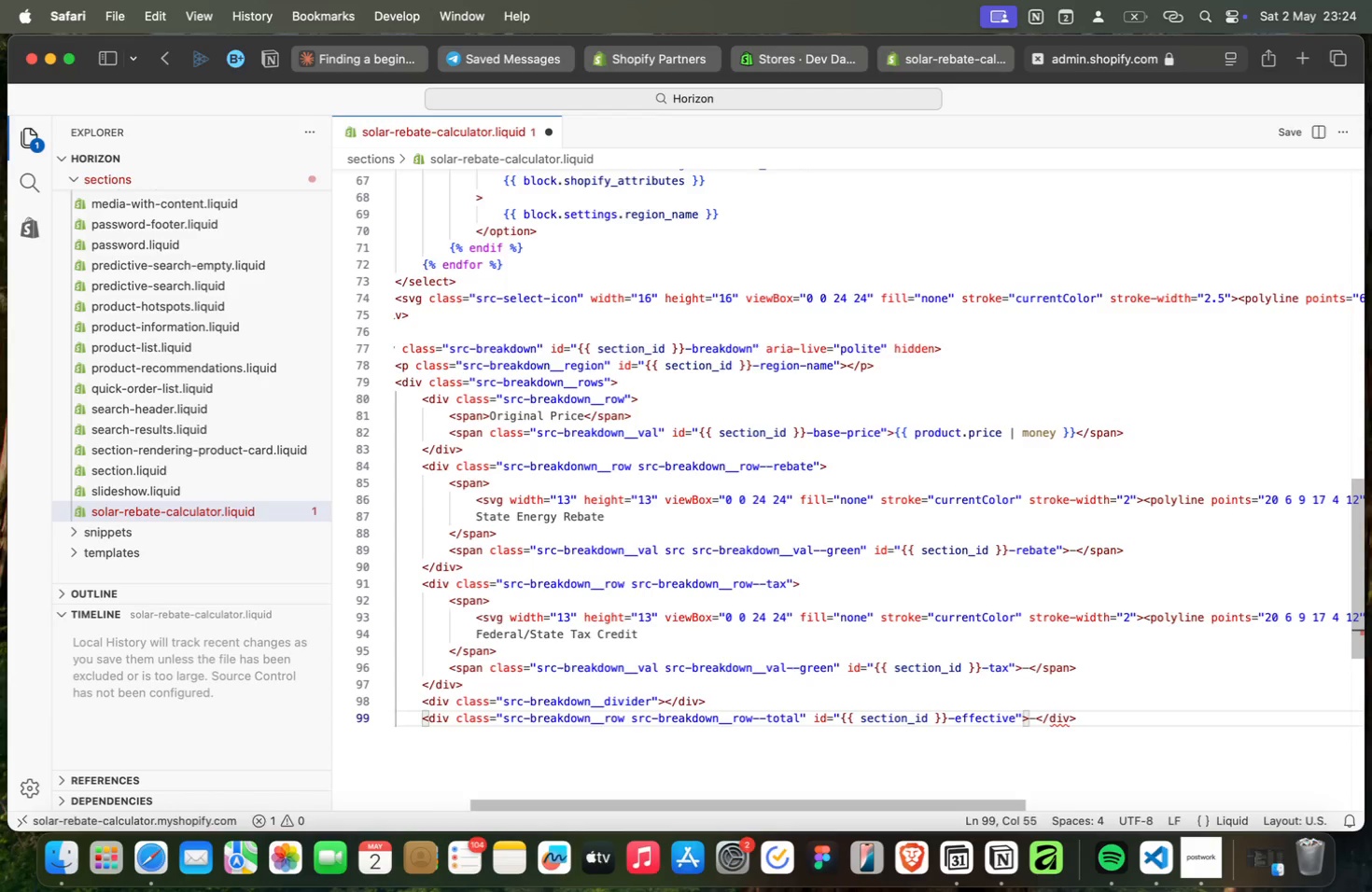 
key(ArrowRight)
 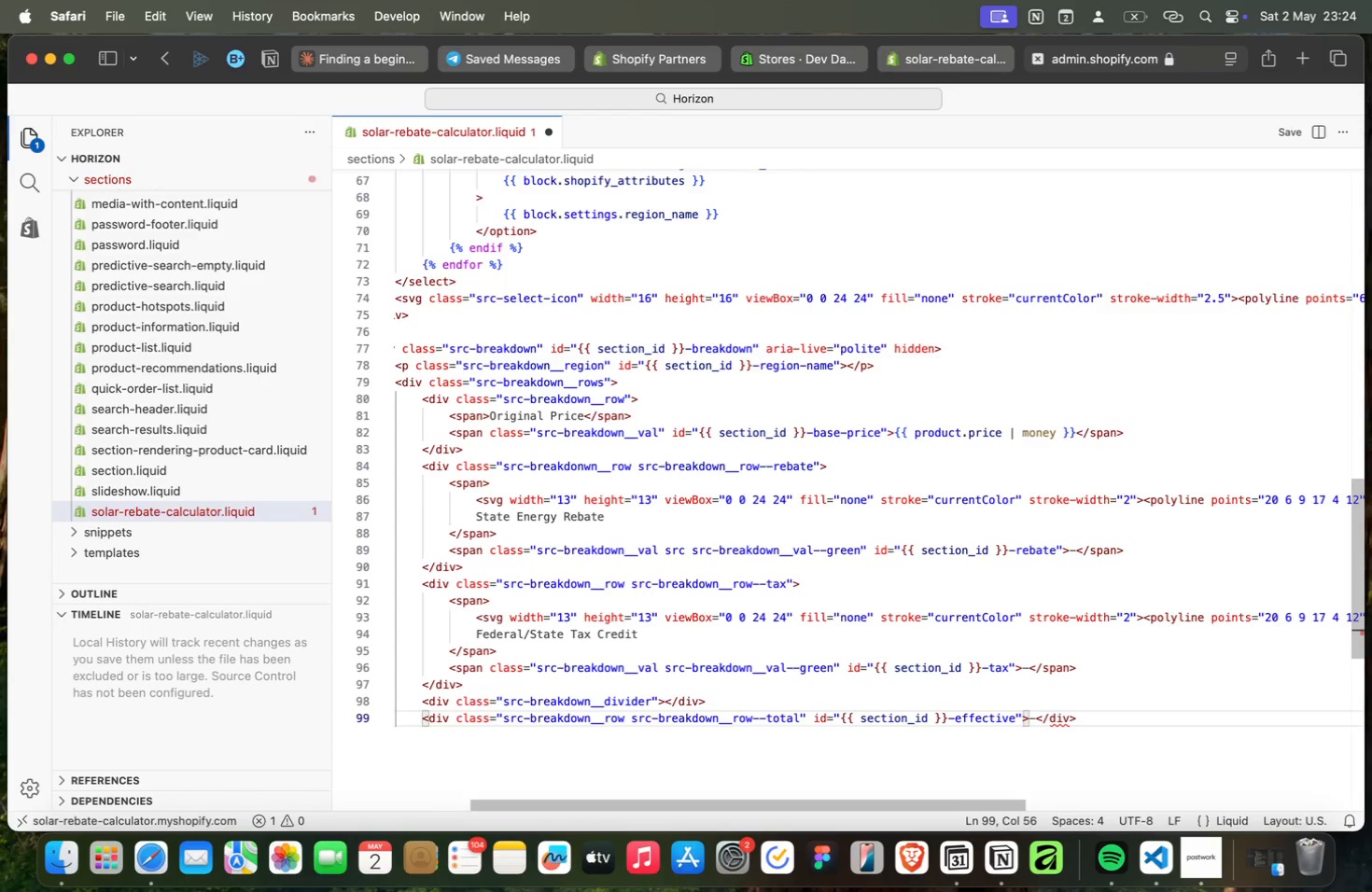 
key(ArrowRight)
 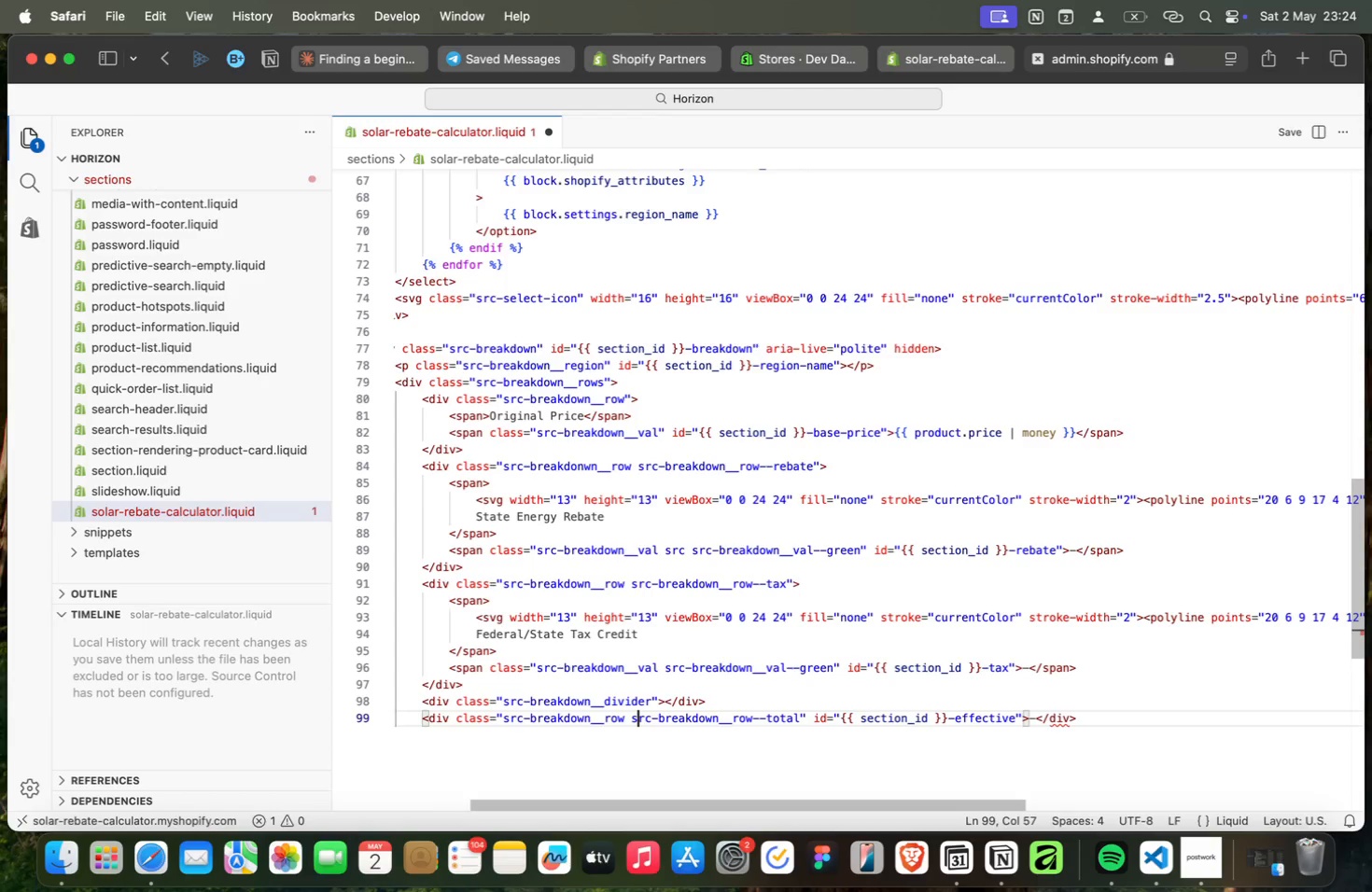 
key(ArrowRight)
 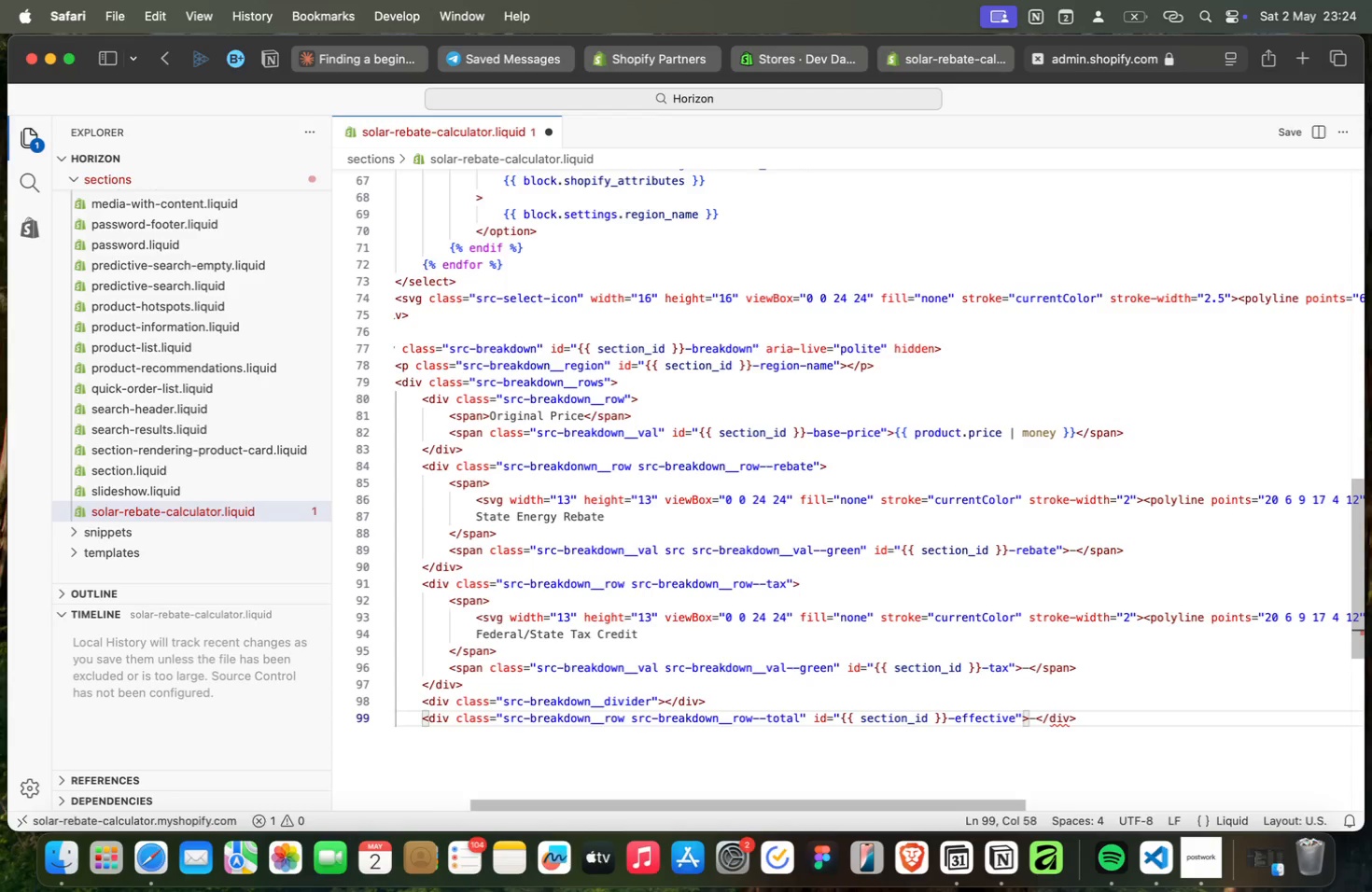 
key(ArrowLeft)
 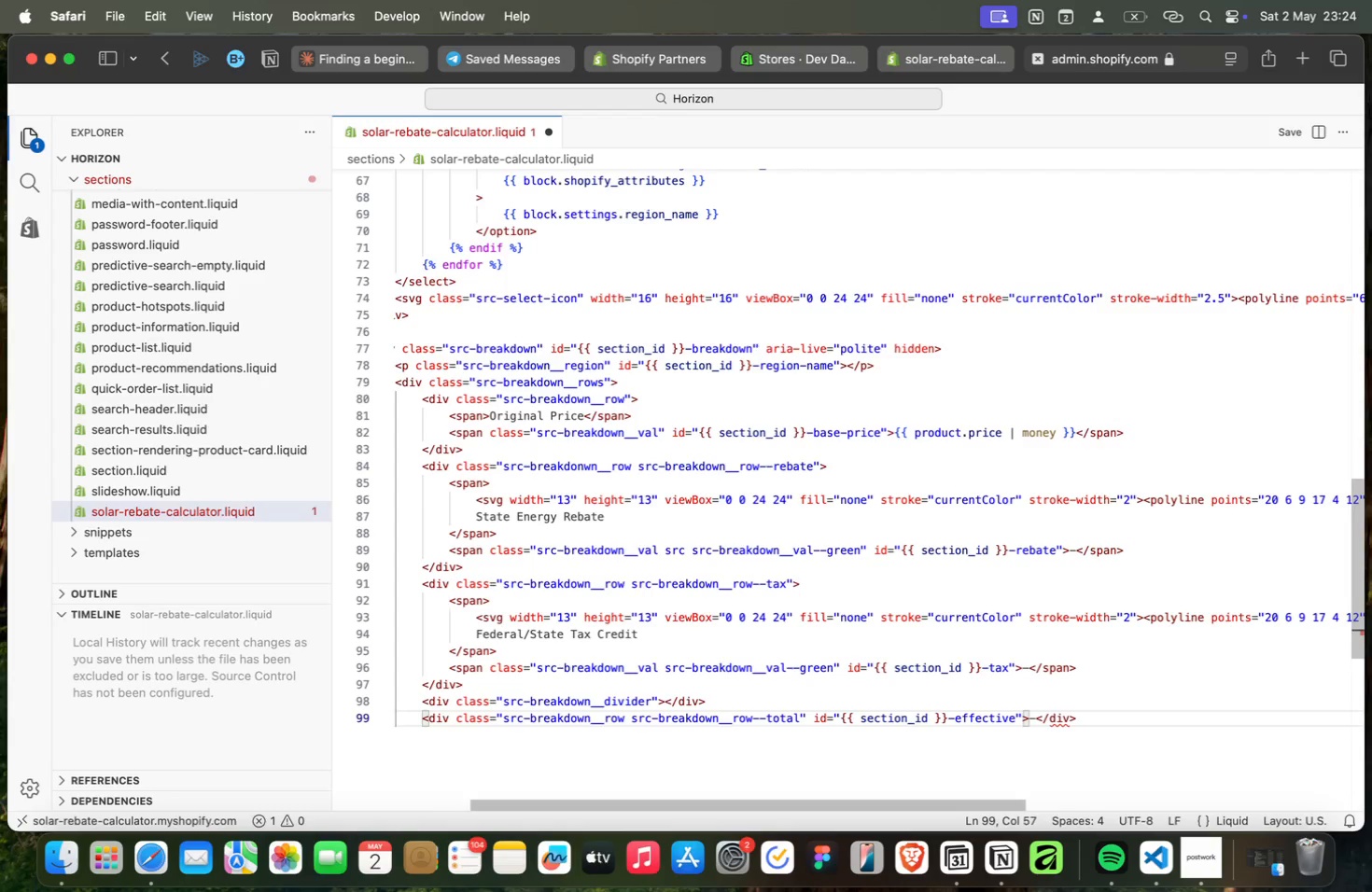 
key(ArrowLeft)
 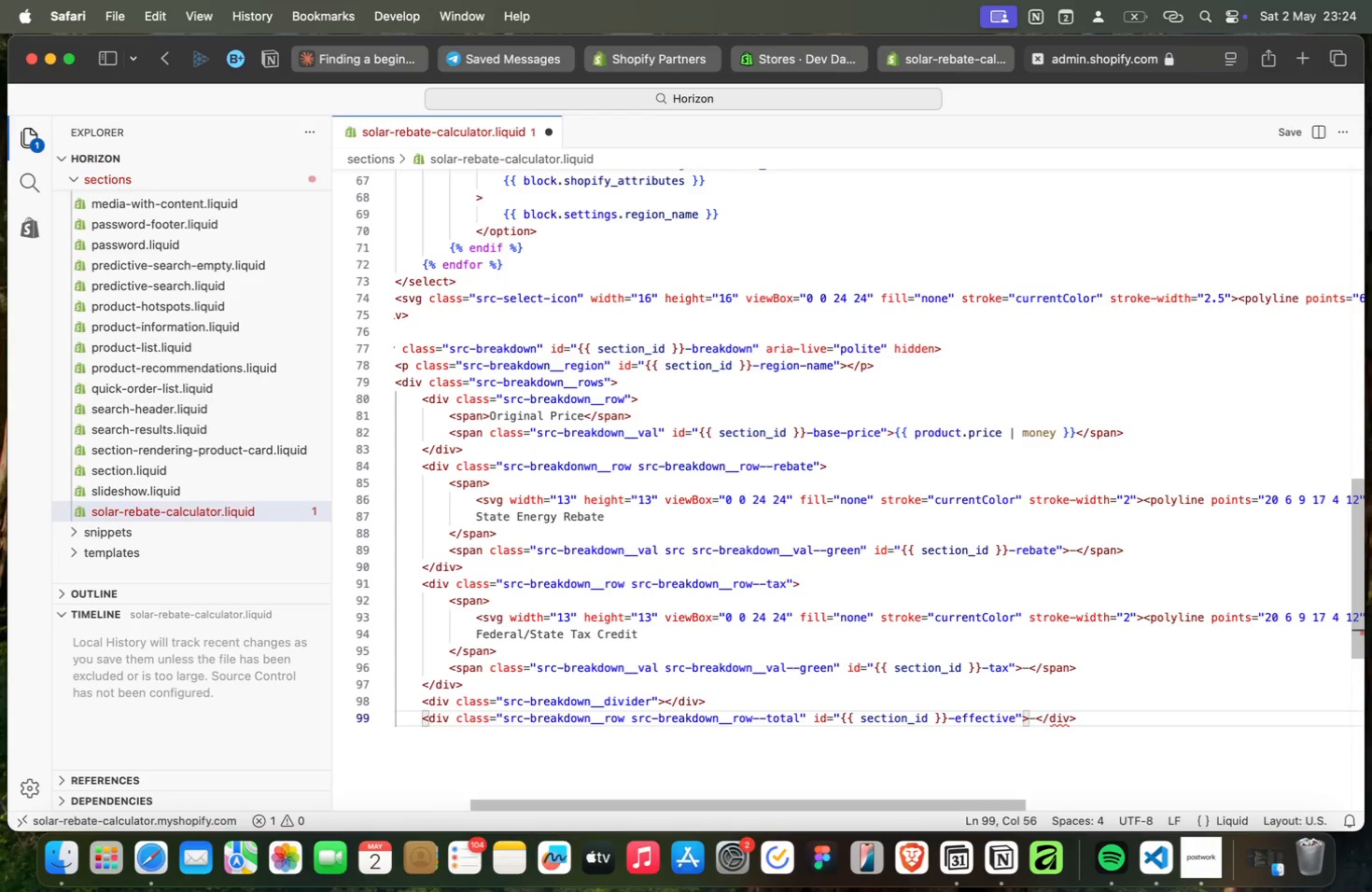 
key(ArrowLeft)
 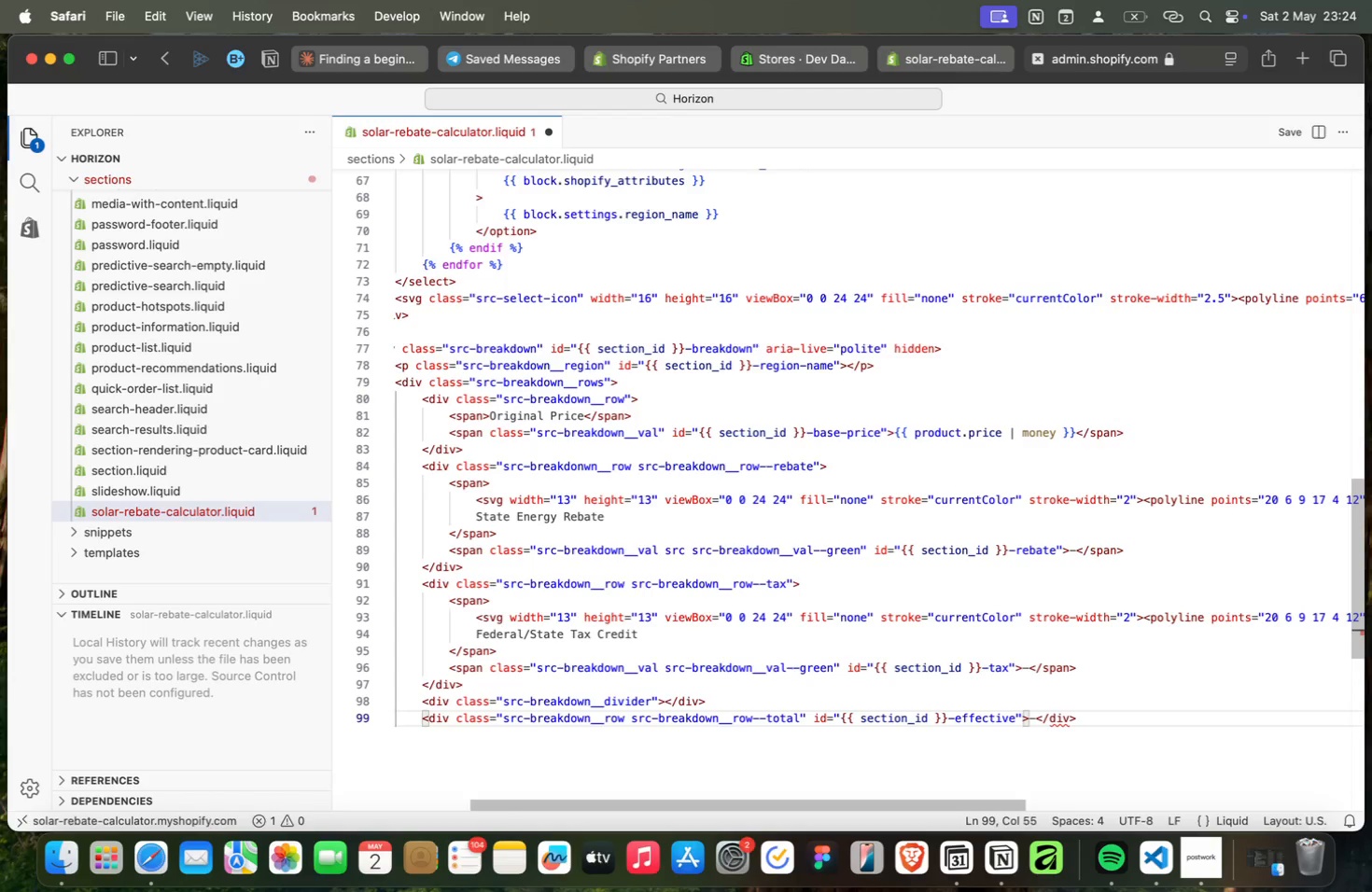 
key(ArrowRight)
 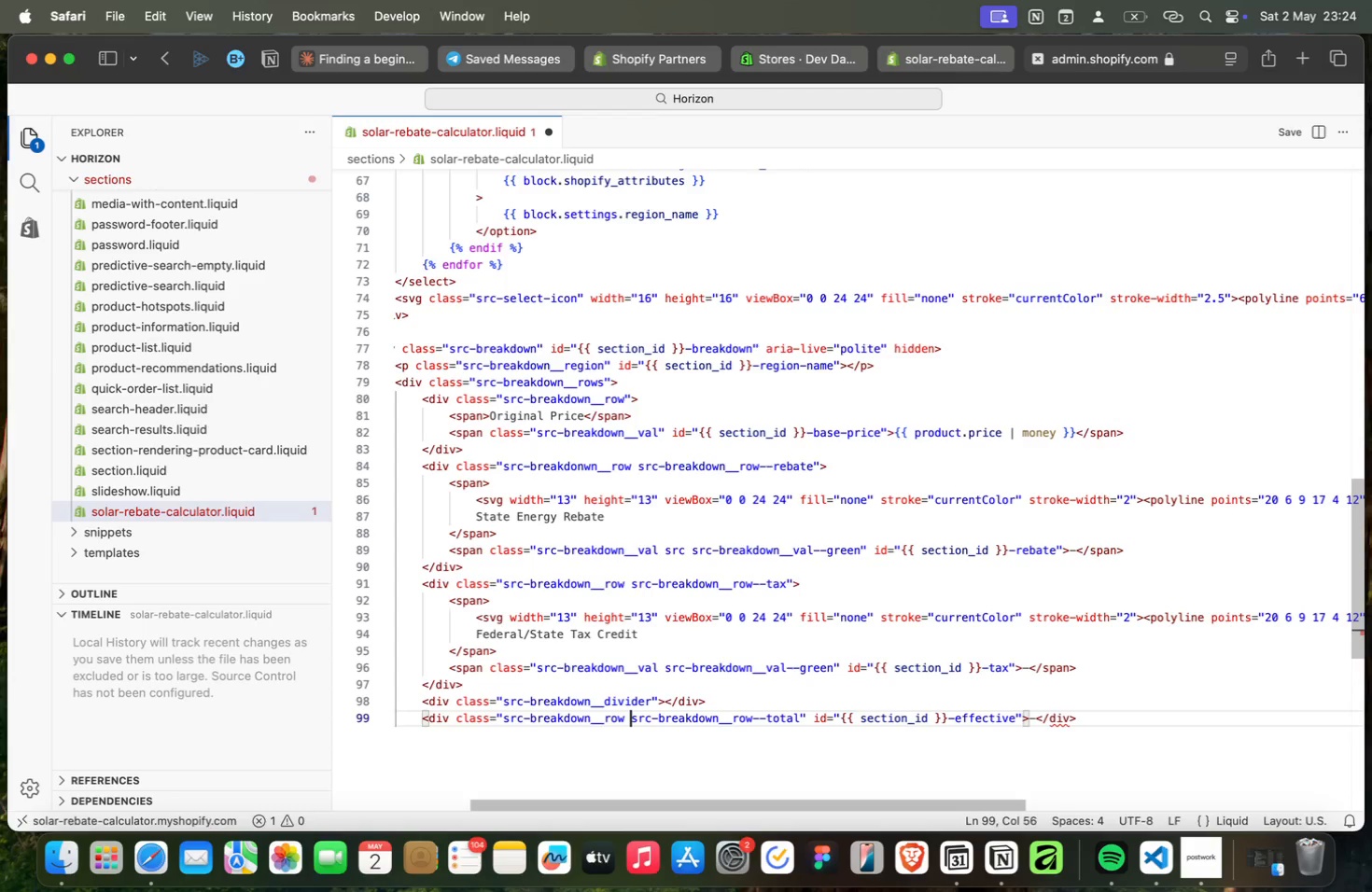 
key(ArrowRight)
 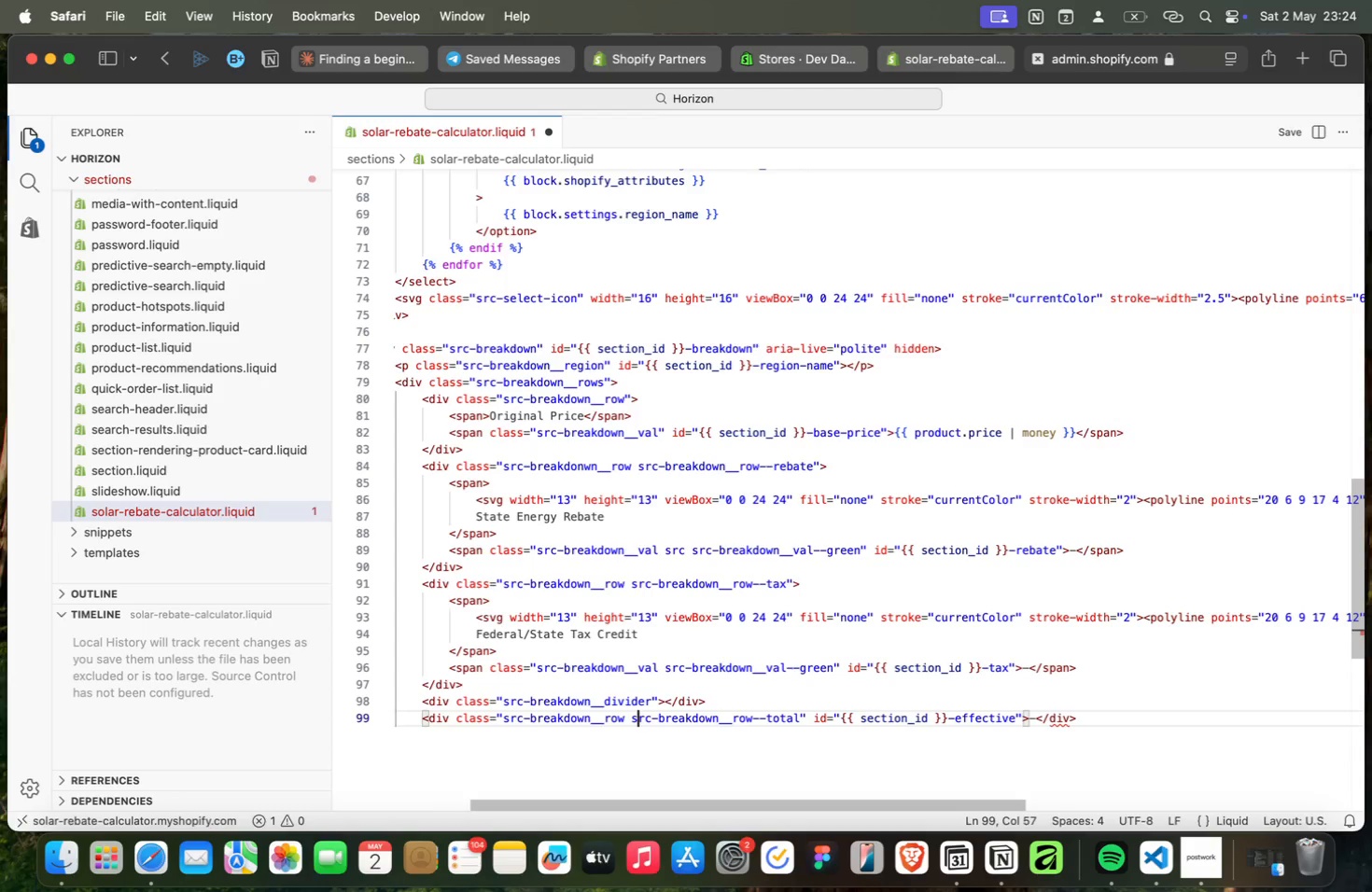 
key(ArrowRight)
 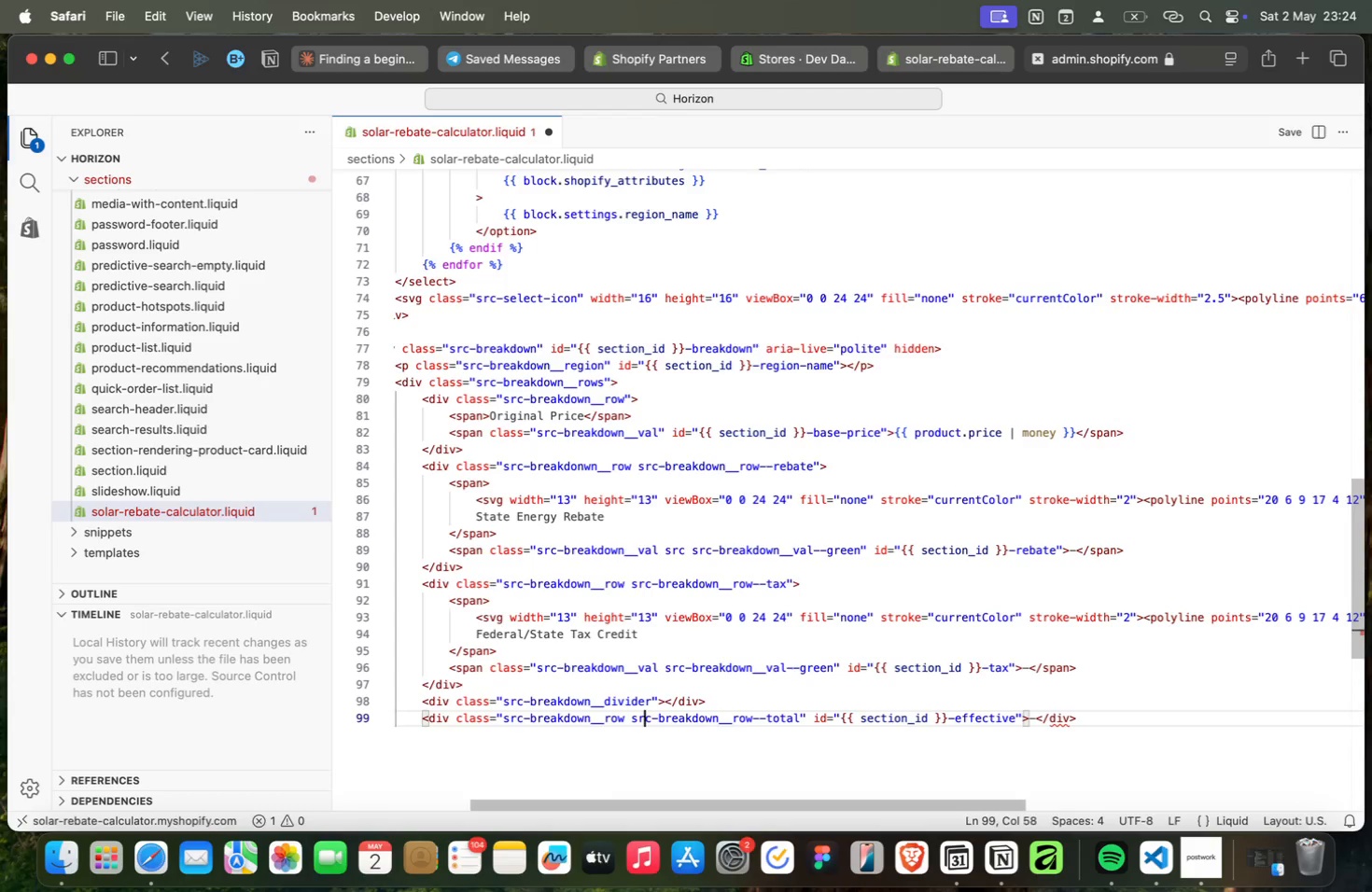 
key(ArrowLeft)
 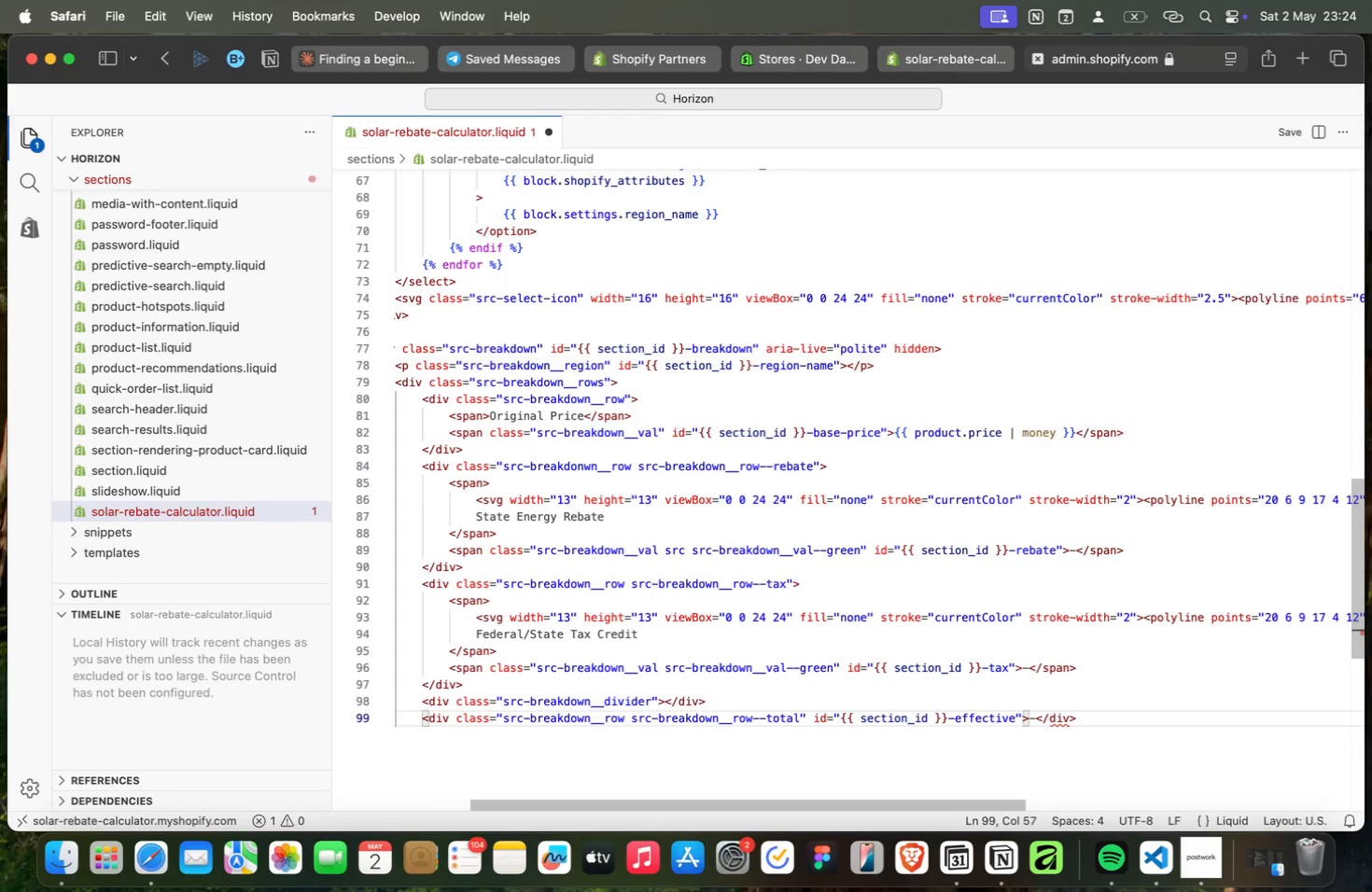 
key(ArrowLeft)
 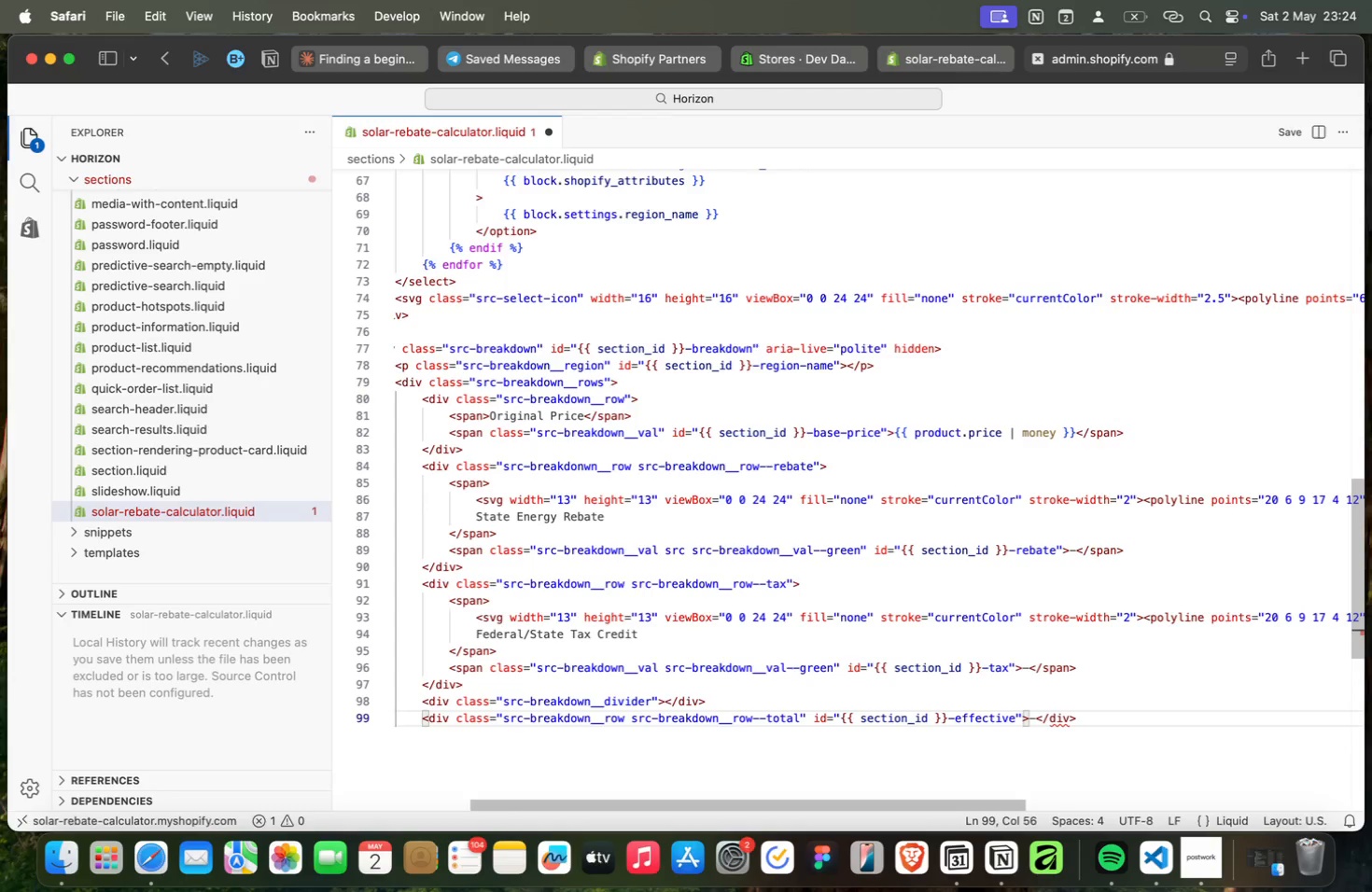 
key(ArrowLeft)
 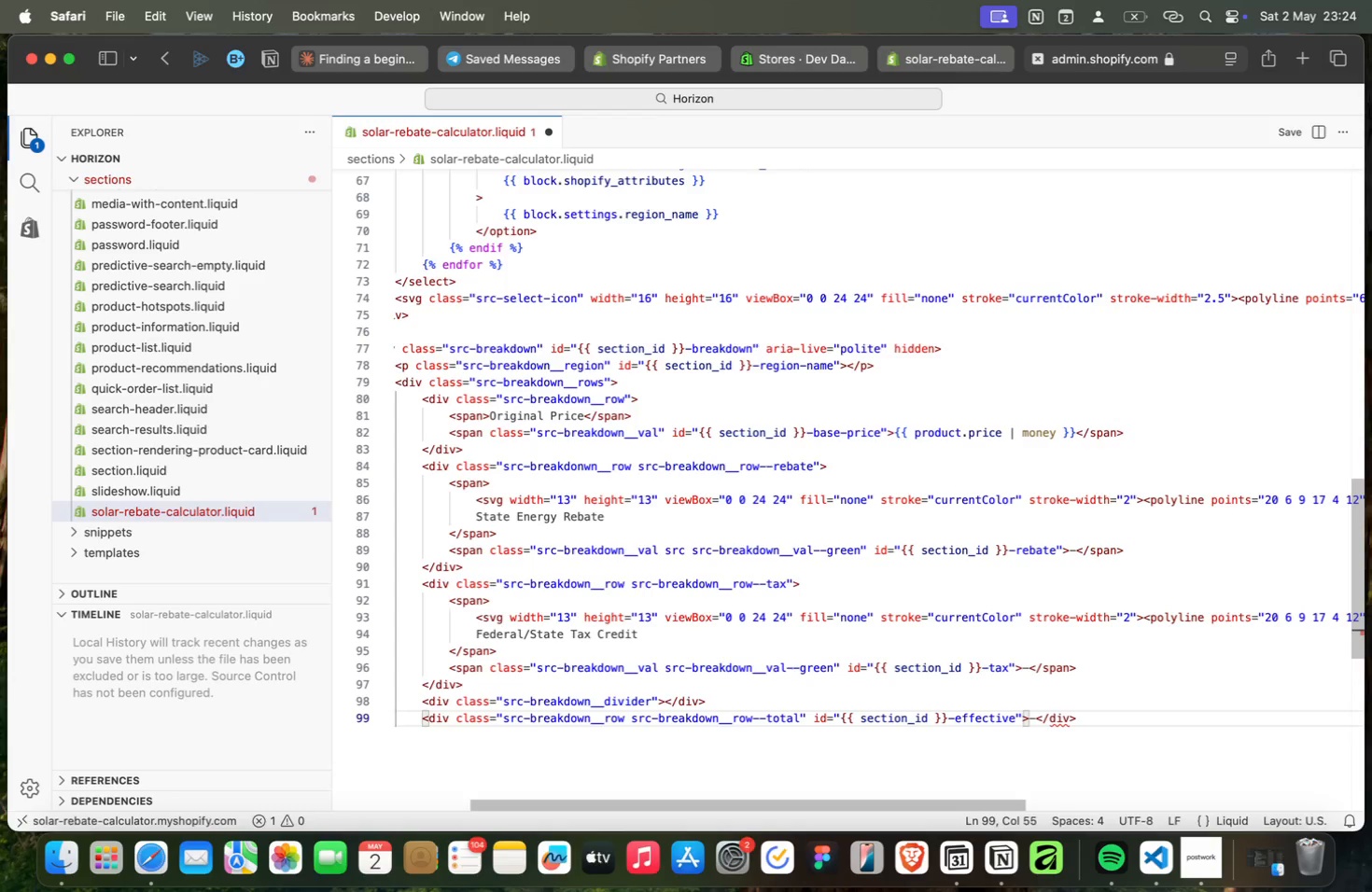 
key(ArrowLeft)
 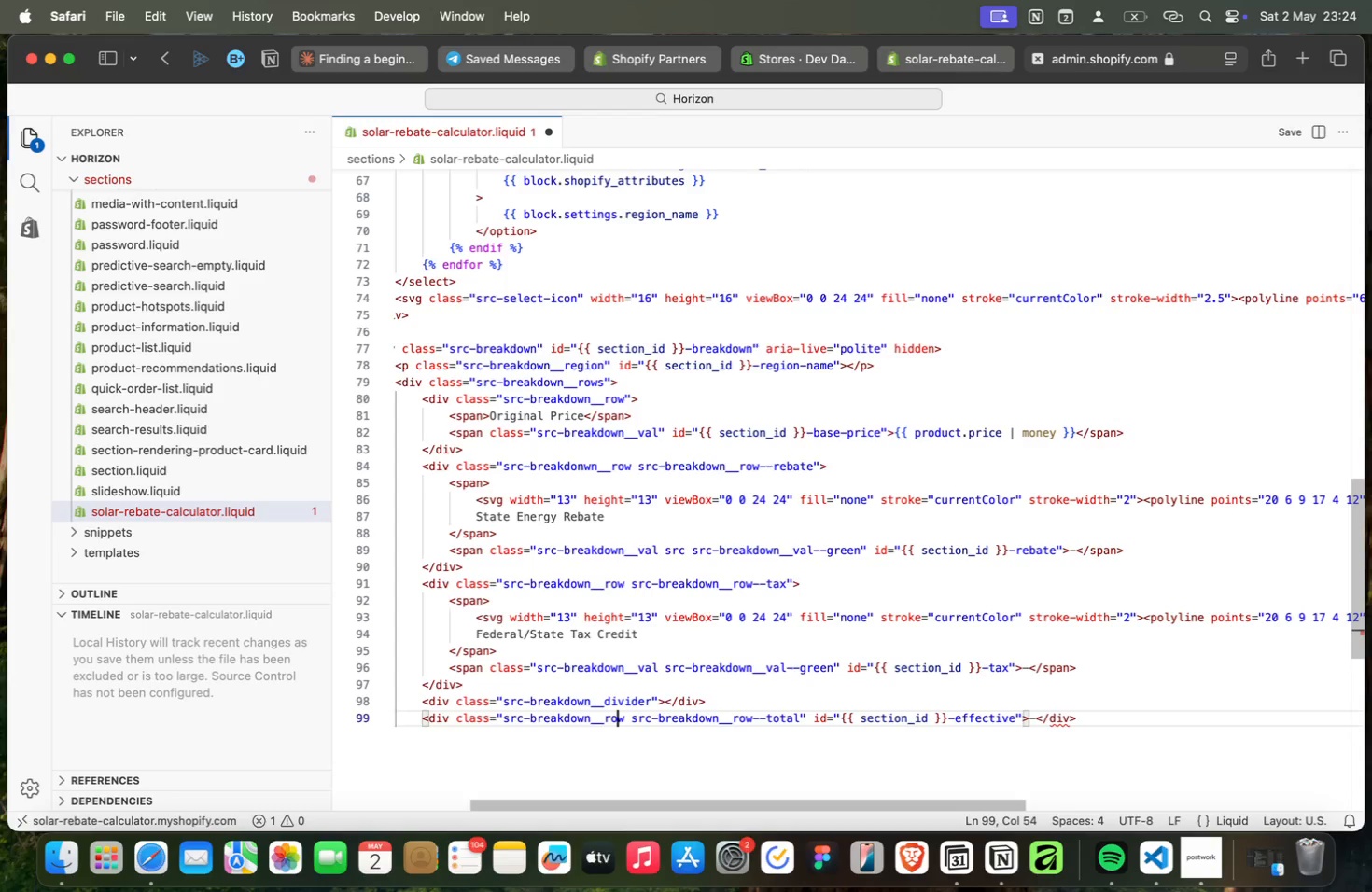 
key(ArrowRight)
 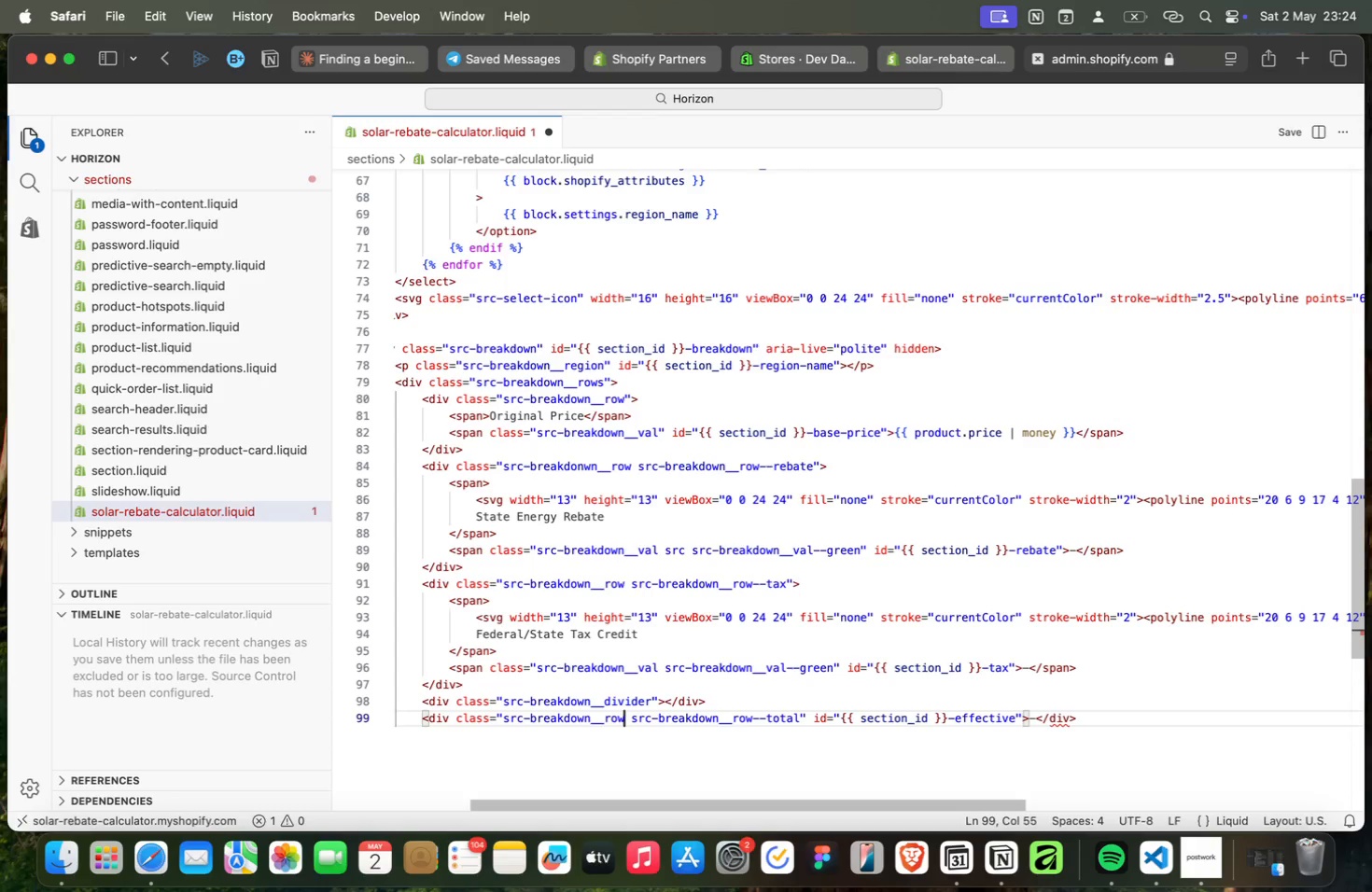 
key(ArrowLeft)
 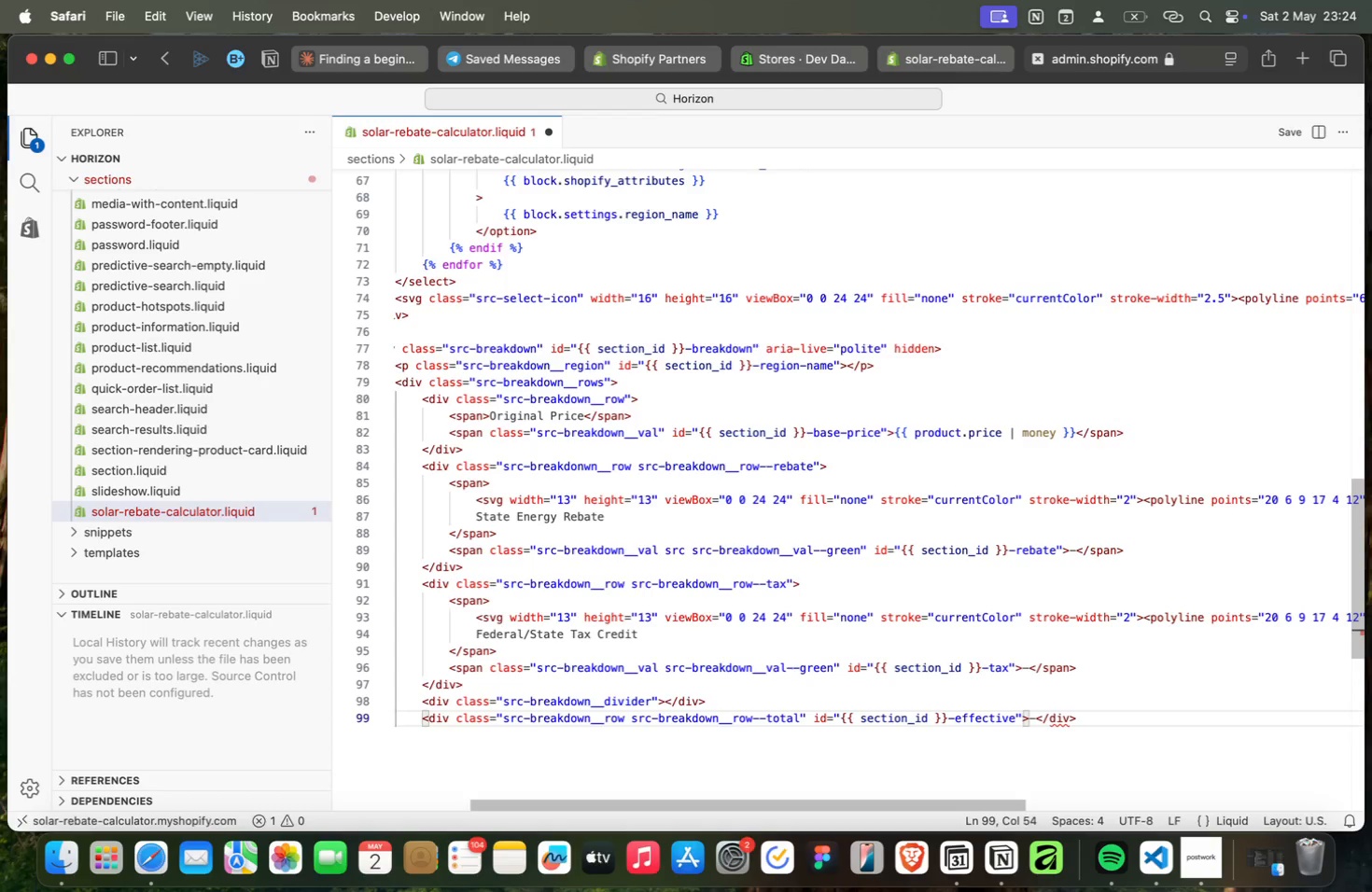 
key(ArrowLeft)